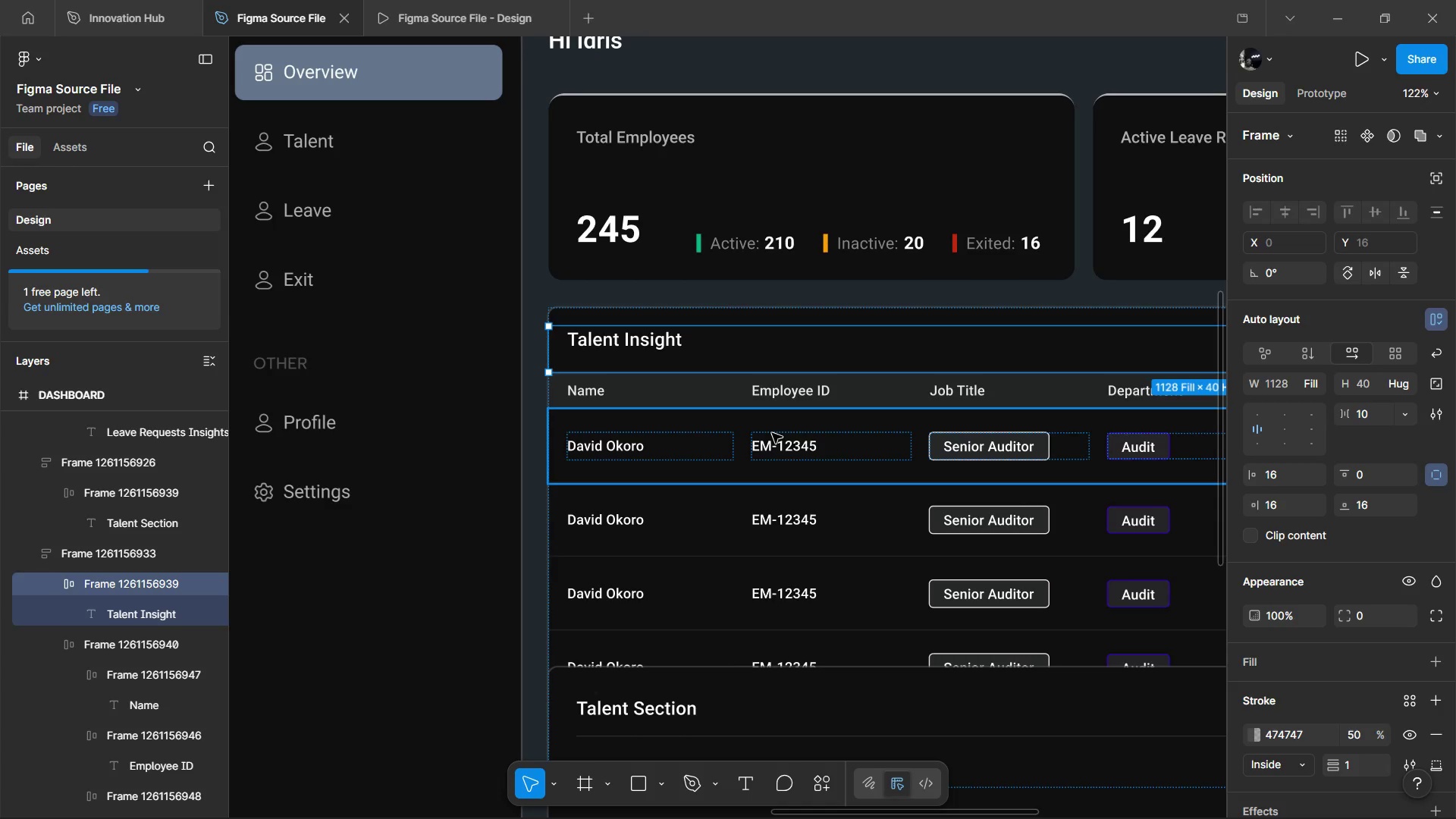 
key(Alt+AltLeft)
 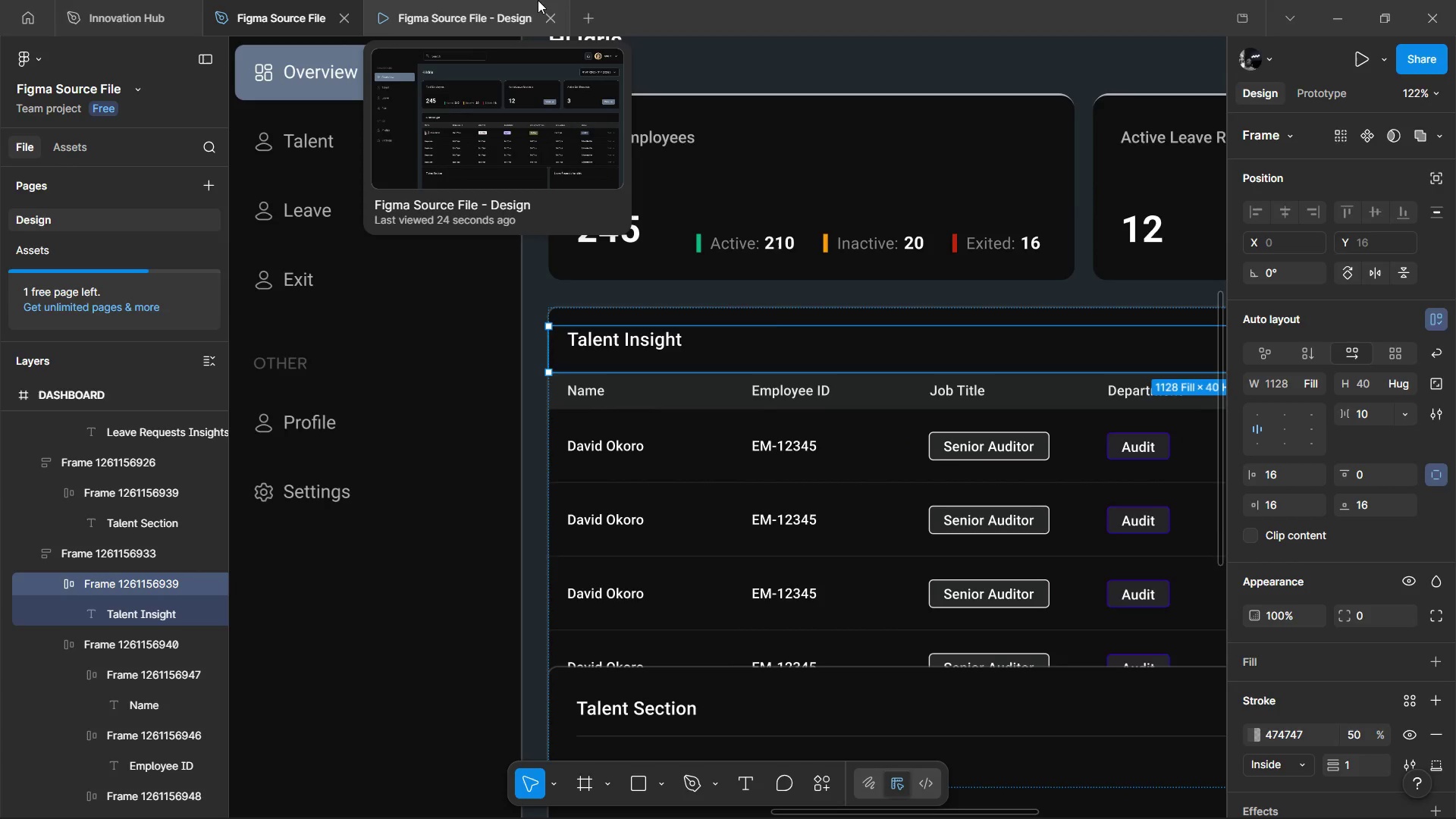 
left_click([491, 0])
 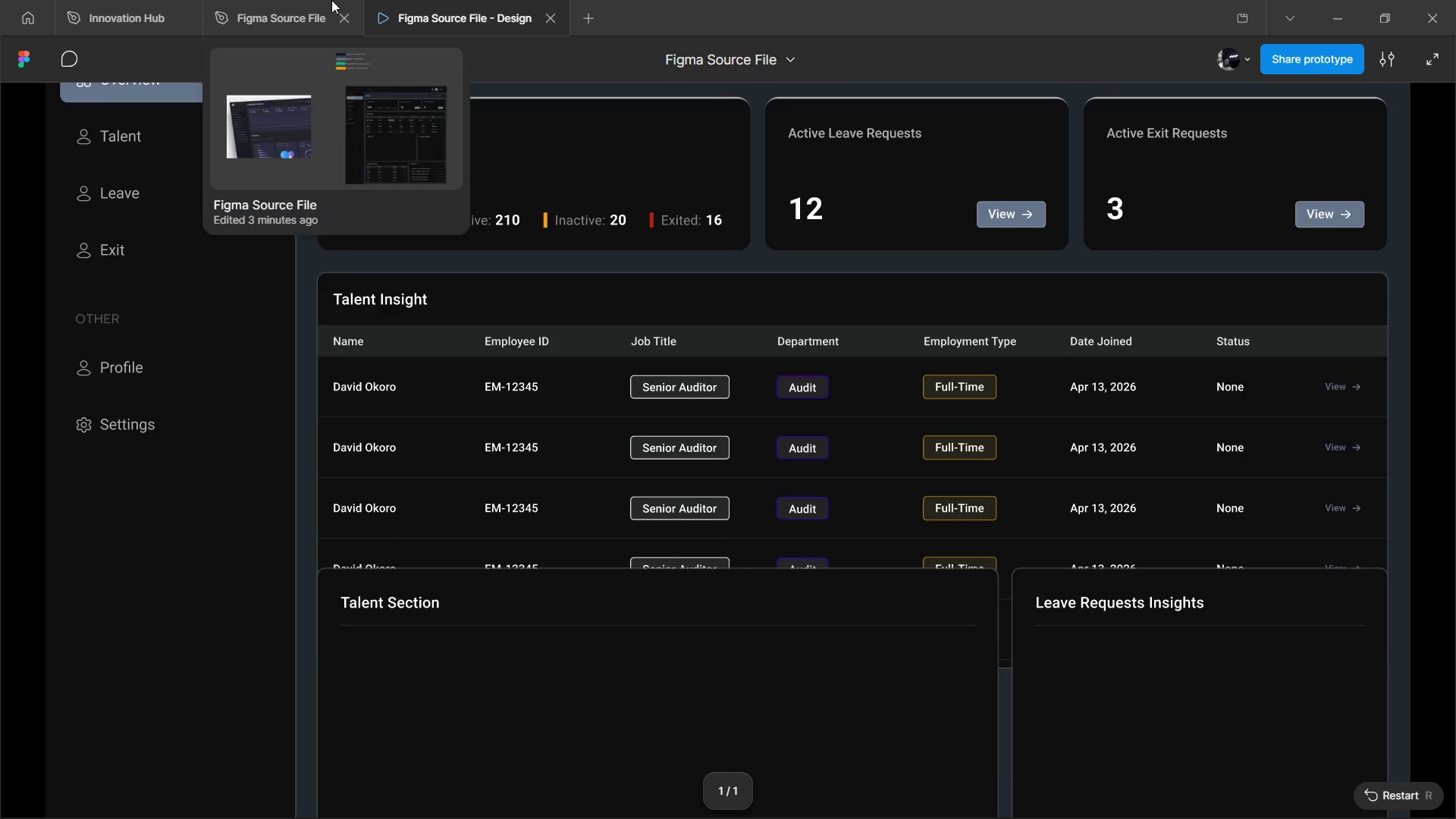 
hold_key(key=ControlLeft, duration=0.7)
left_click([648, 146])
 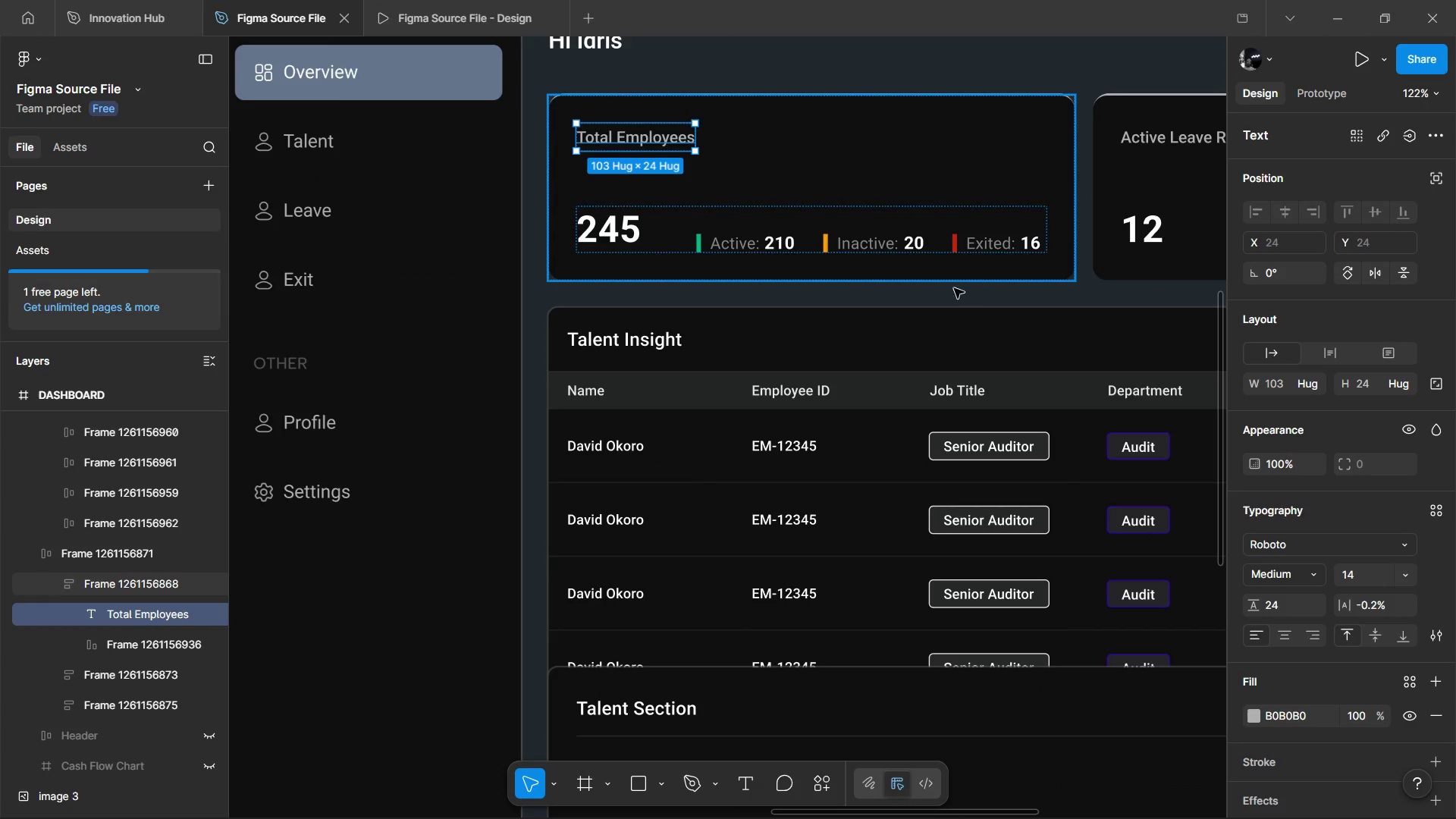 
hold_key(key=ControlLeft, duration=0.56)
scroll: coordinate [883, 309], scroll_direction: none, amount: 0.0
 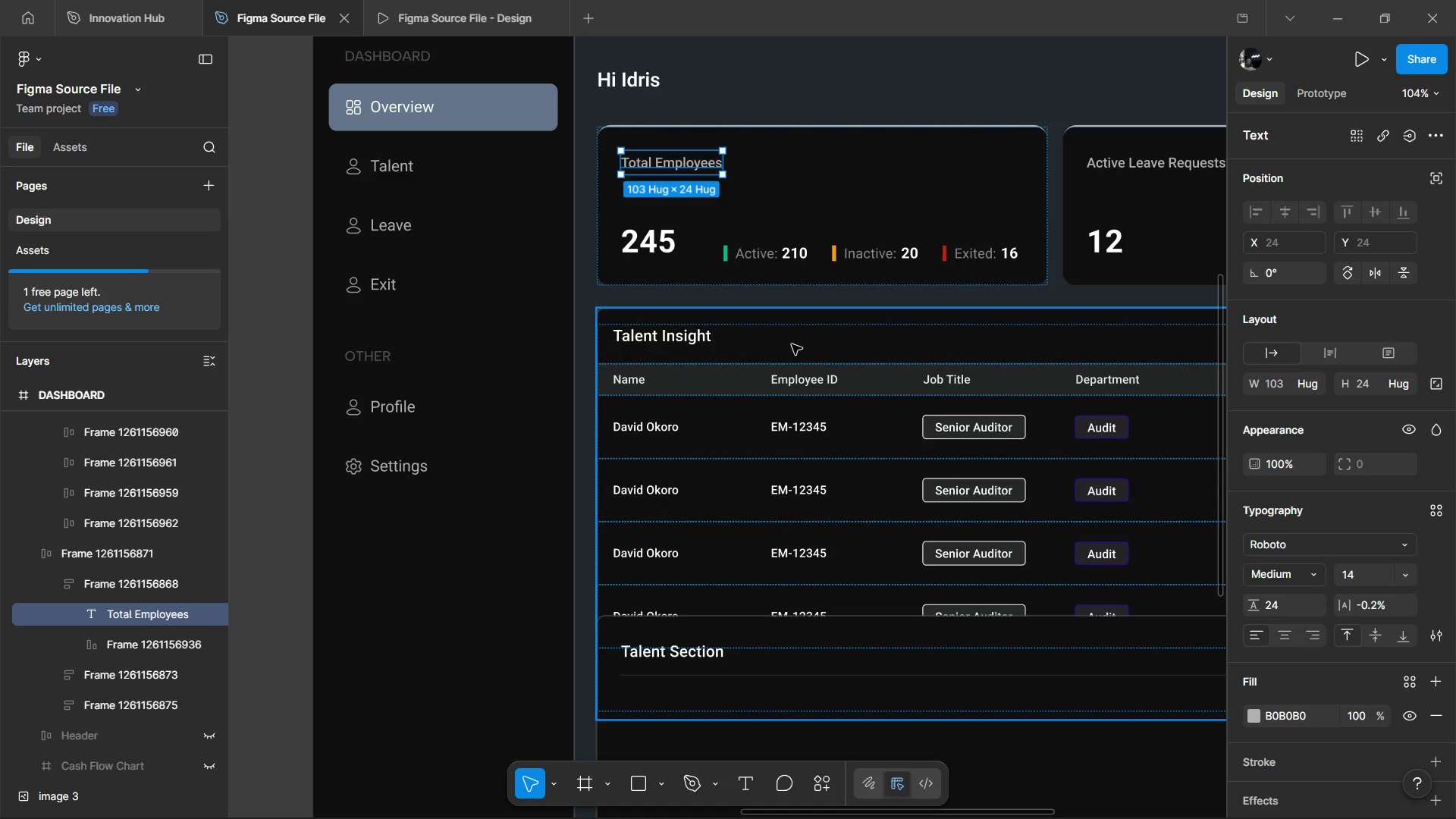 
wait(103.02)
 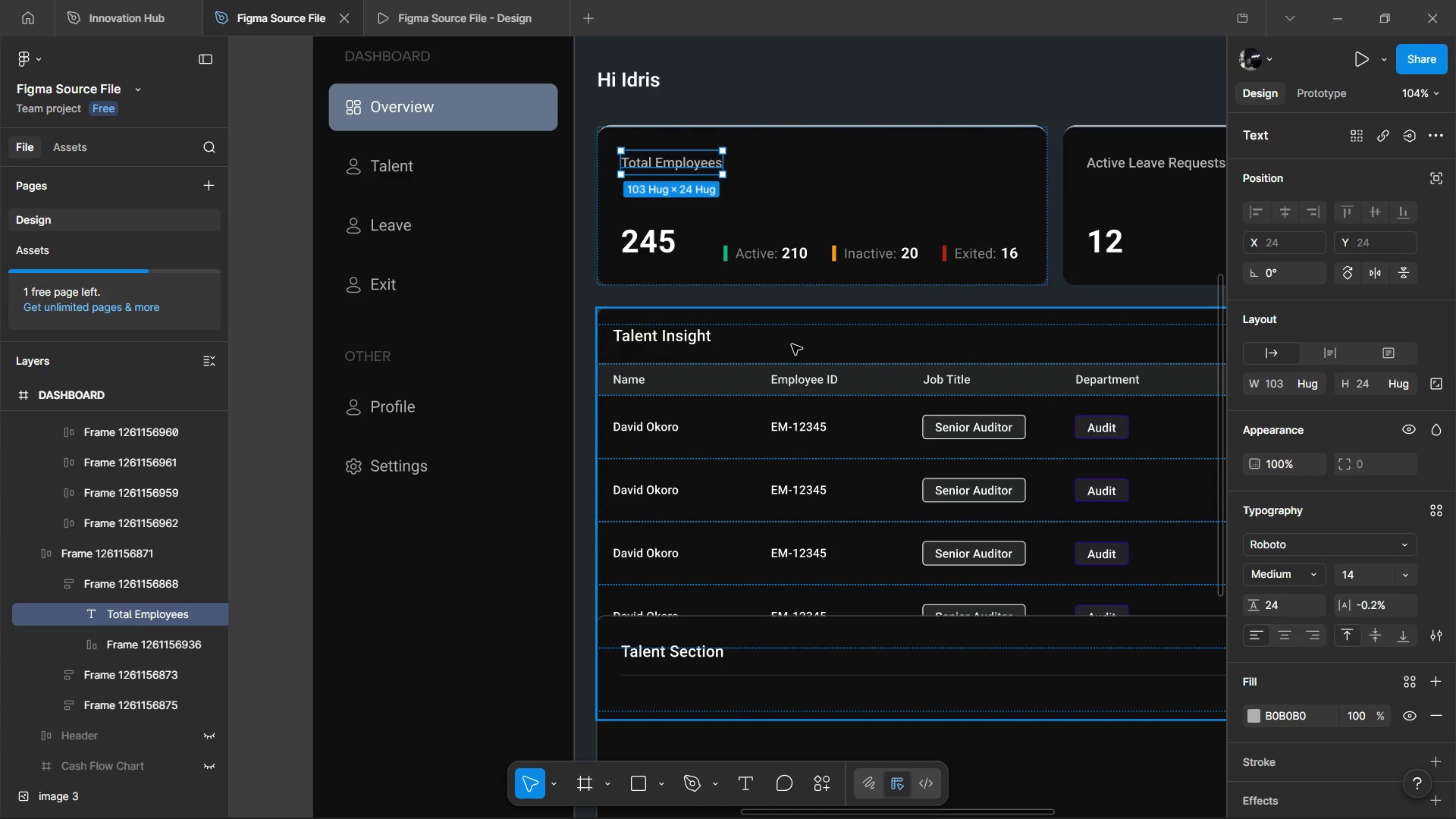 
left_click([667, 391])
 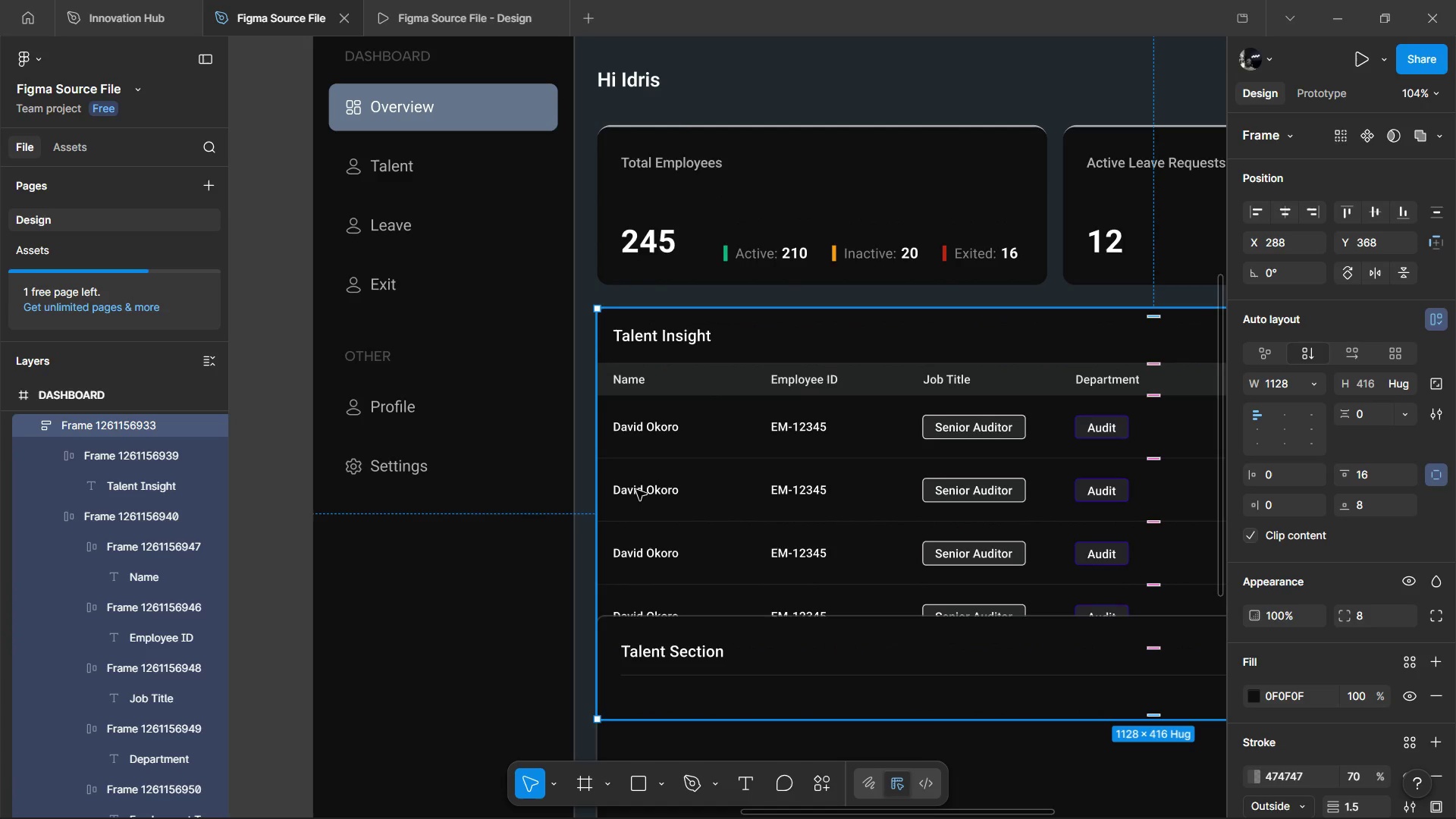 
double_click([636, 490])
 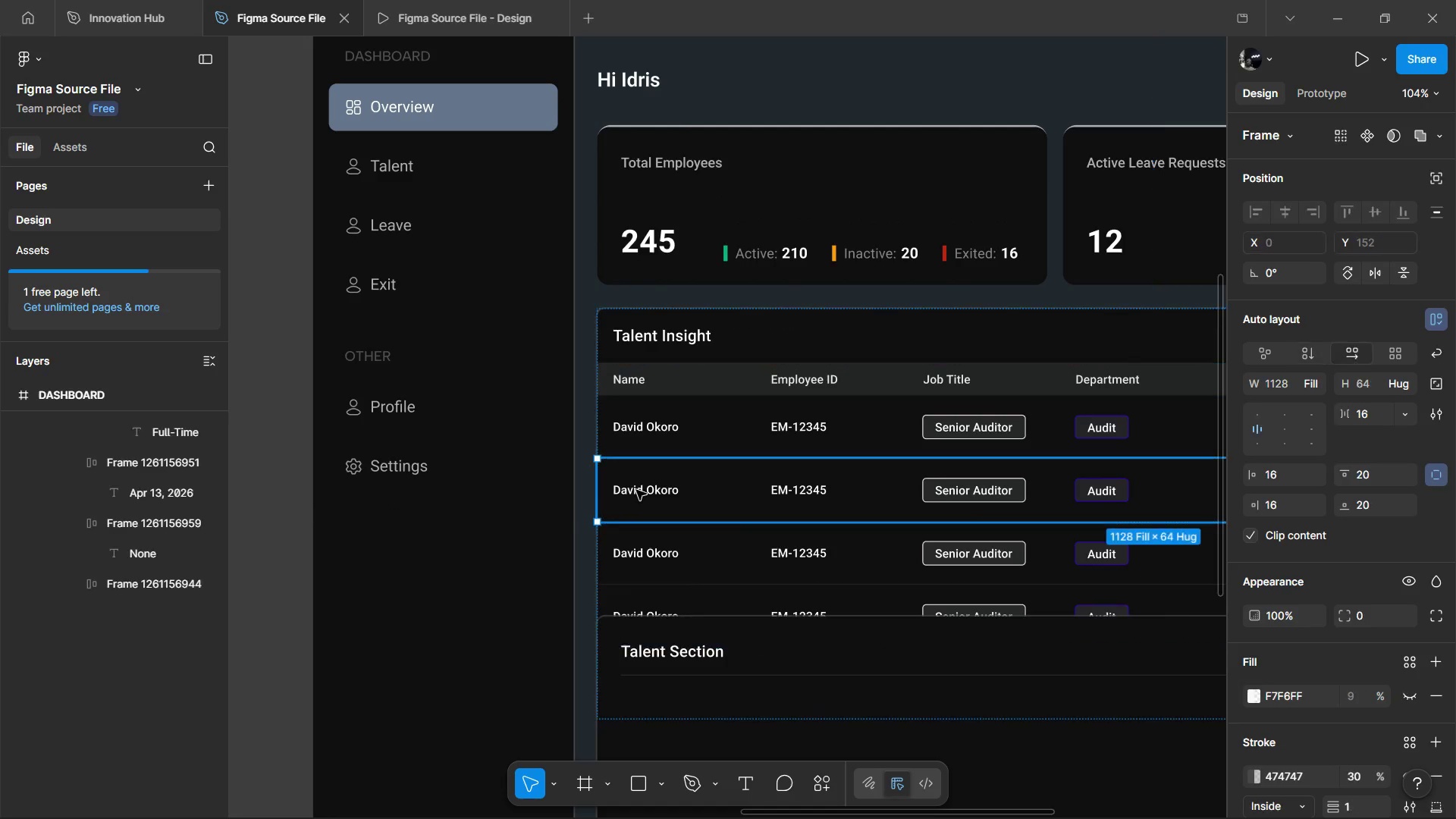 
triple_click([636, 490])
 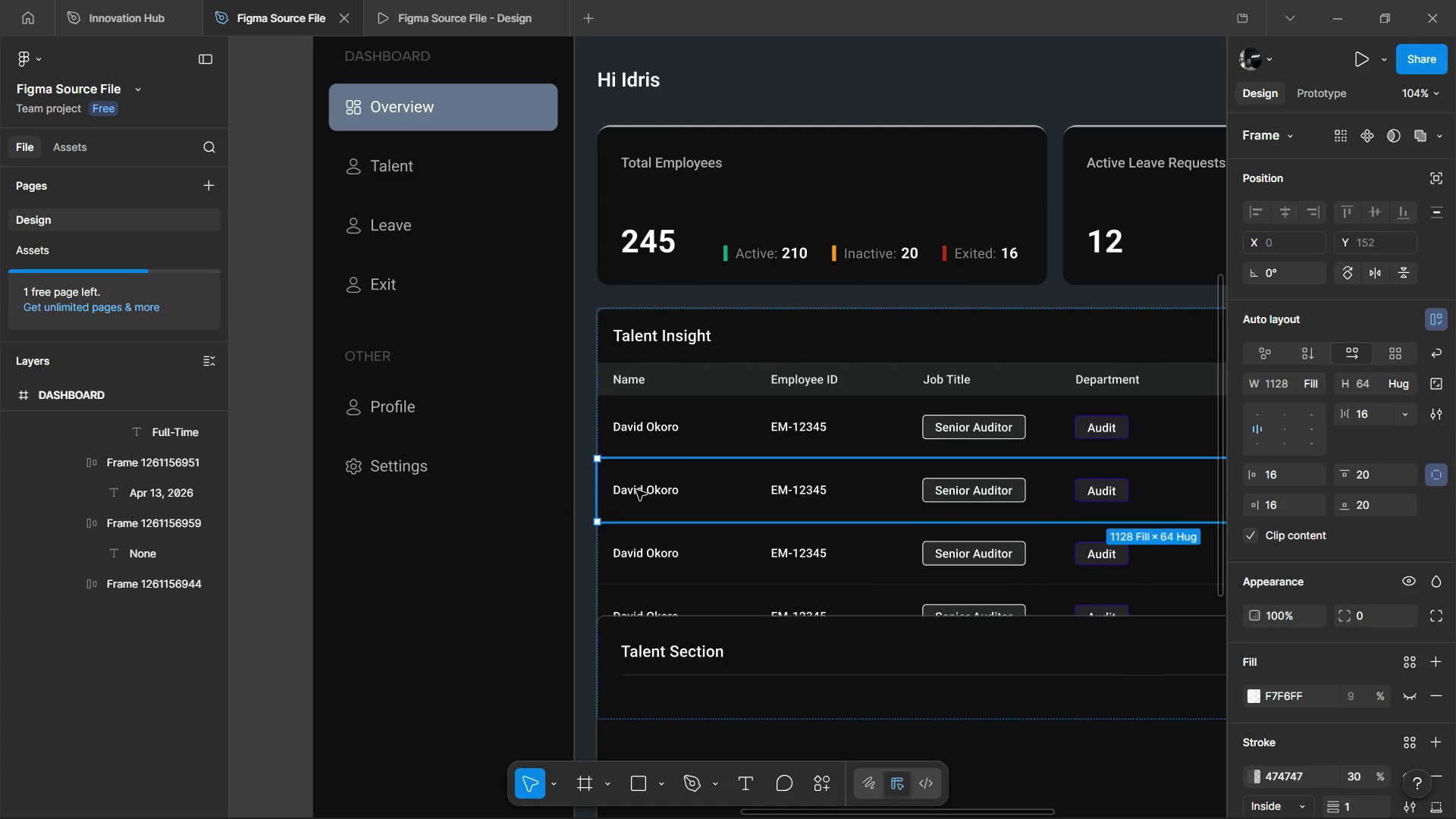 
triple_click([636, 490])
 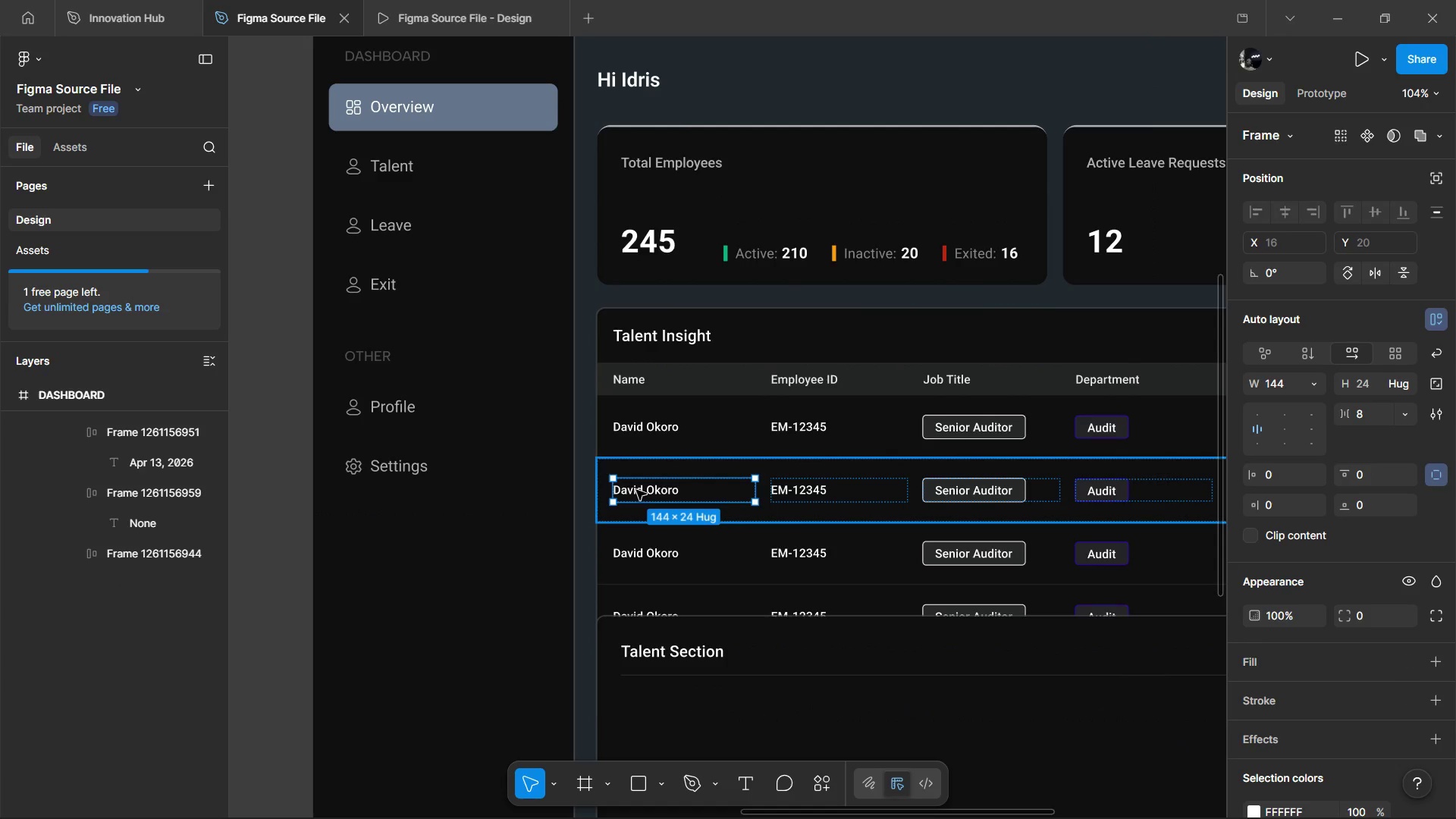 
triple_click([636, 490])
 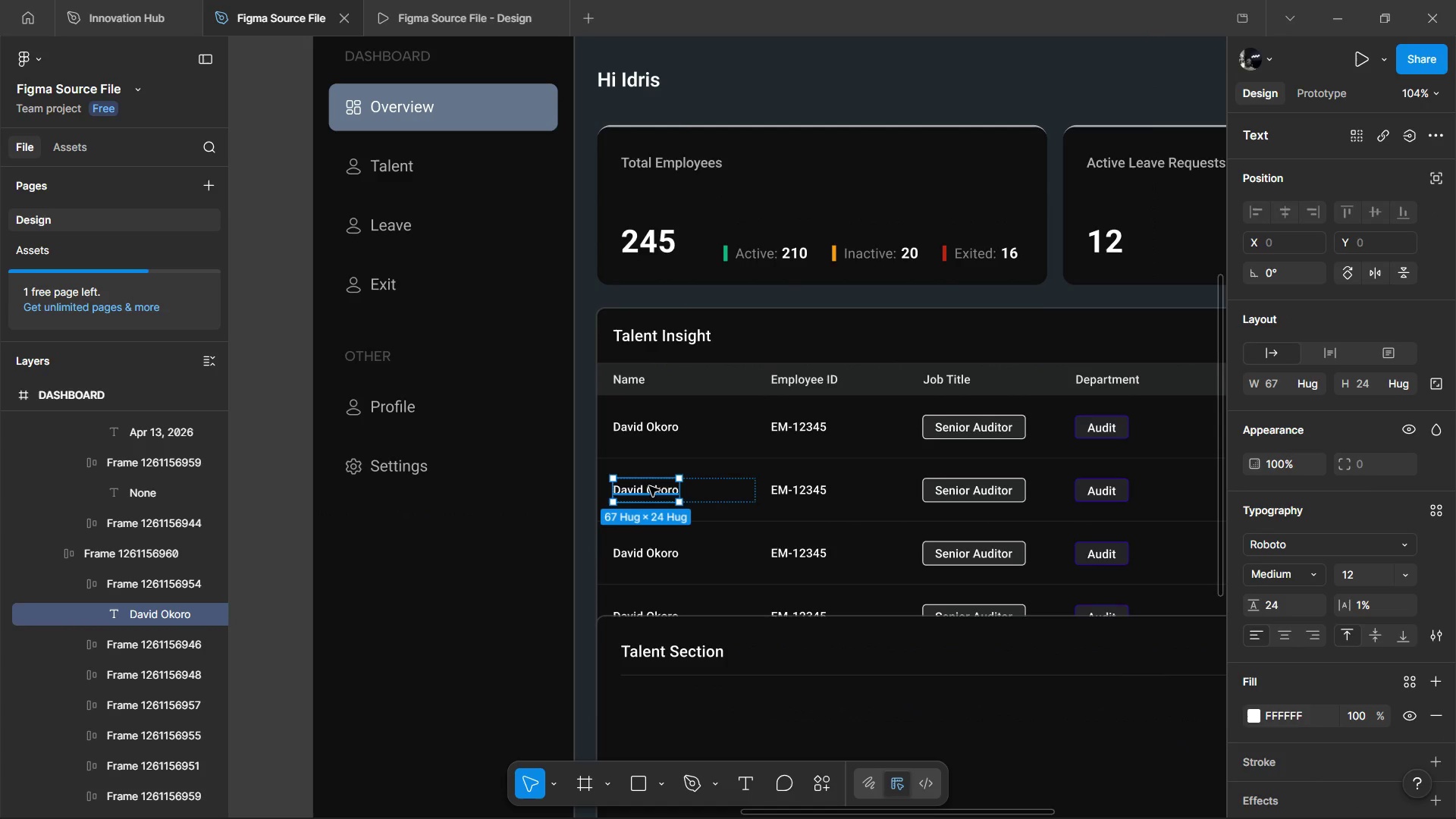 
key(Control+ControlLeft)
 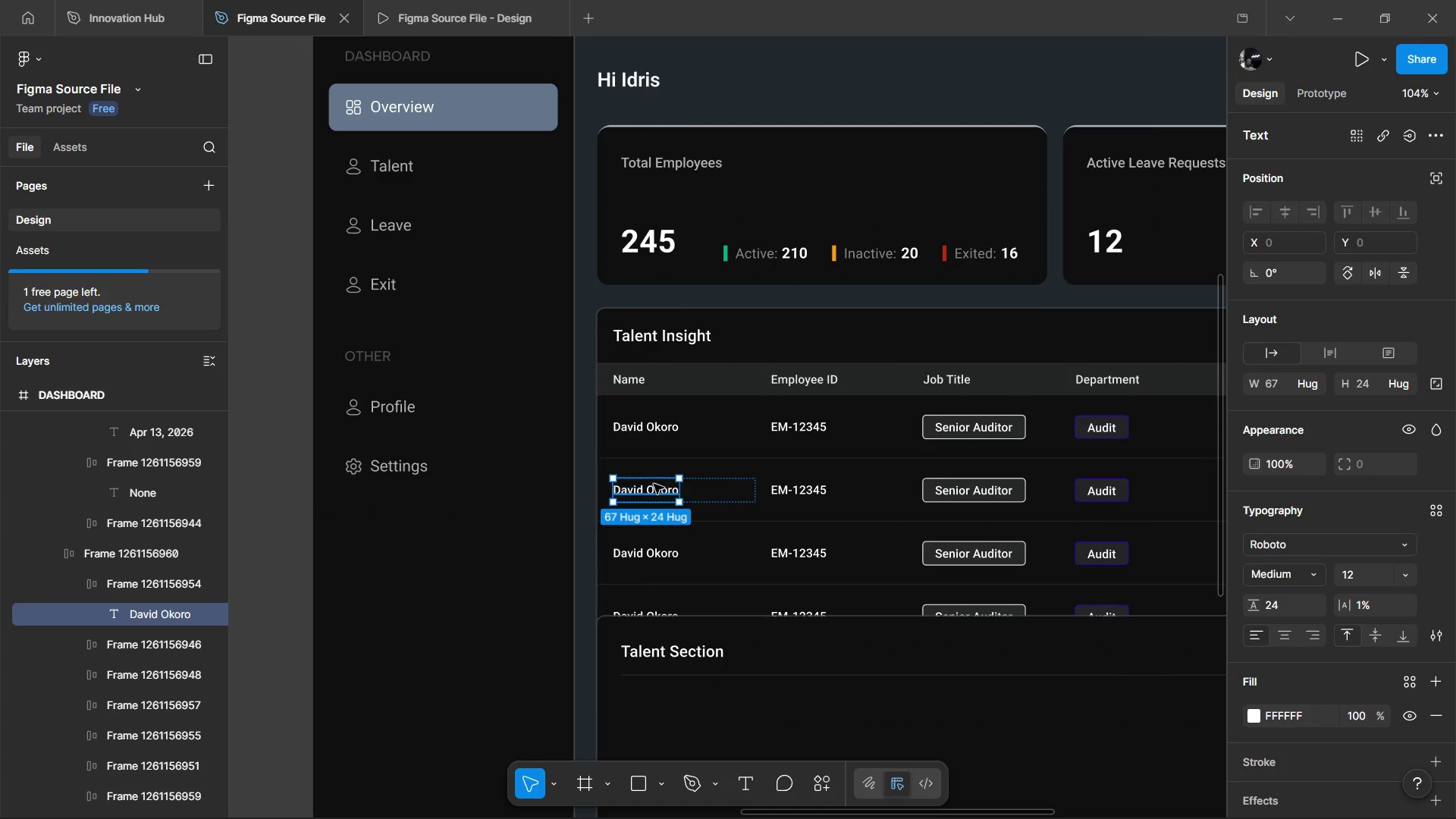 
left_click([648, 491])
 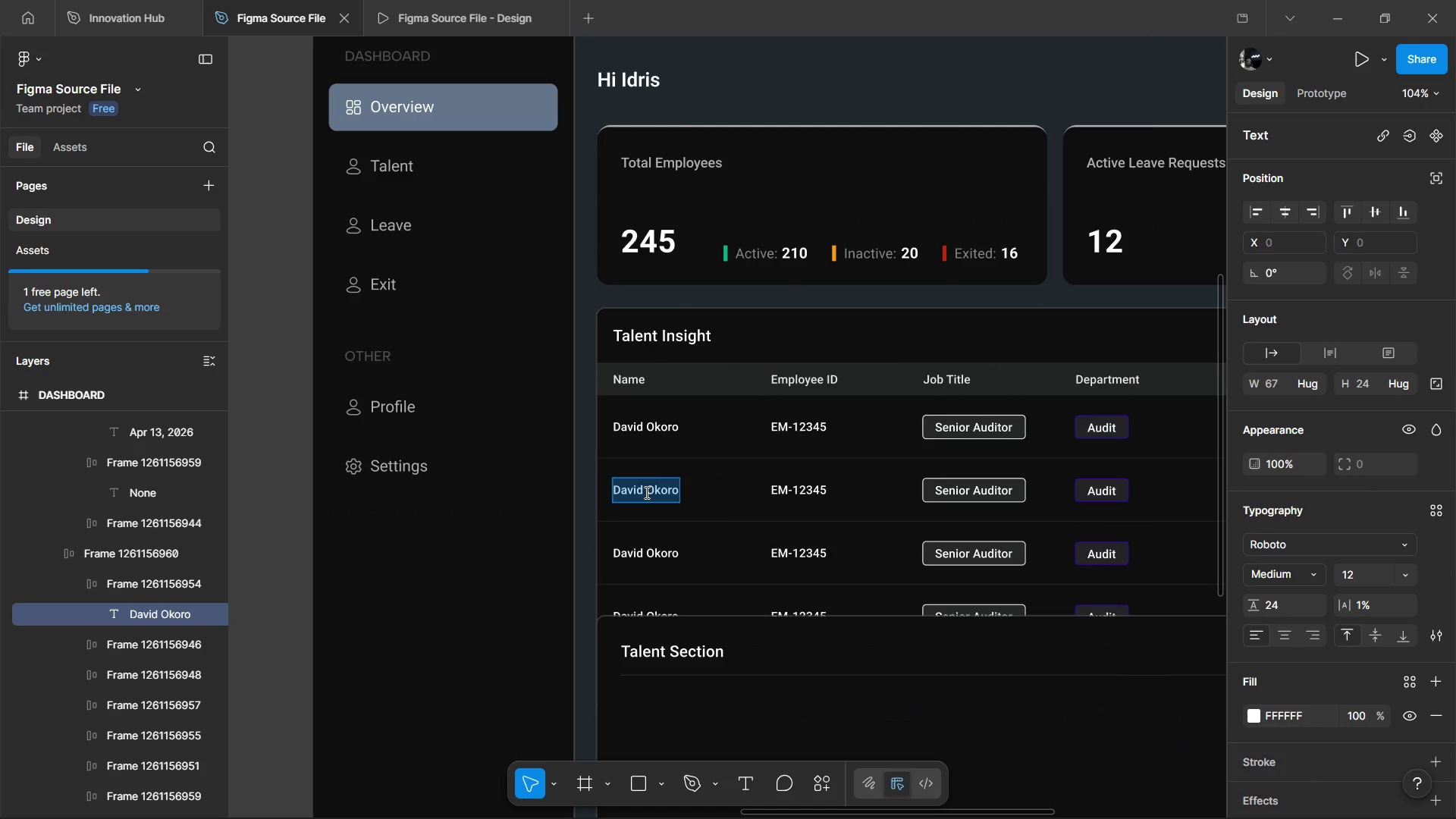 
type(Samuel Banks)
 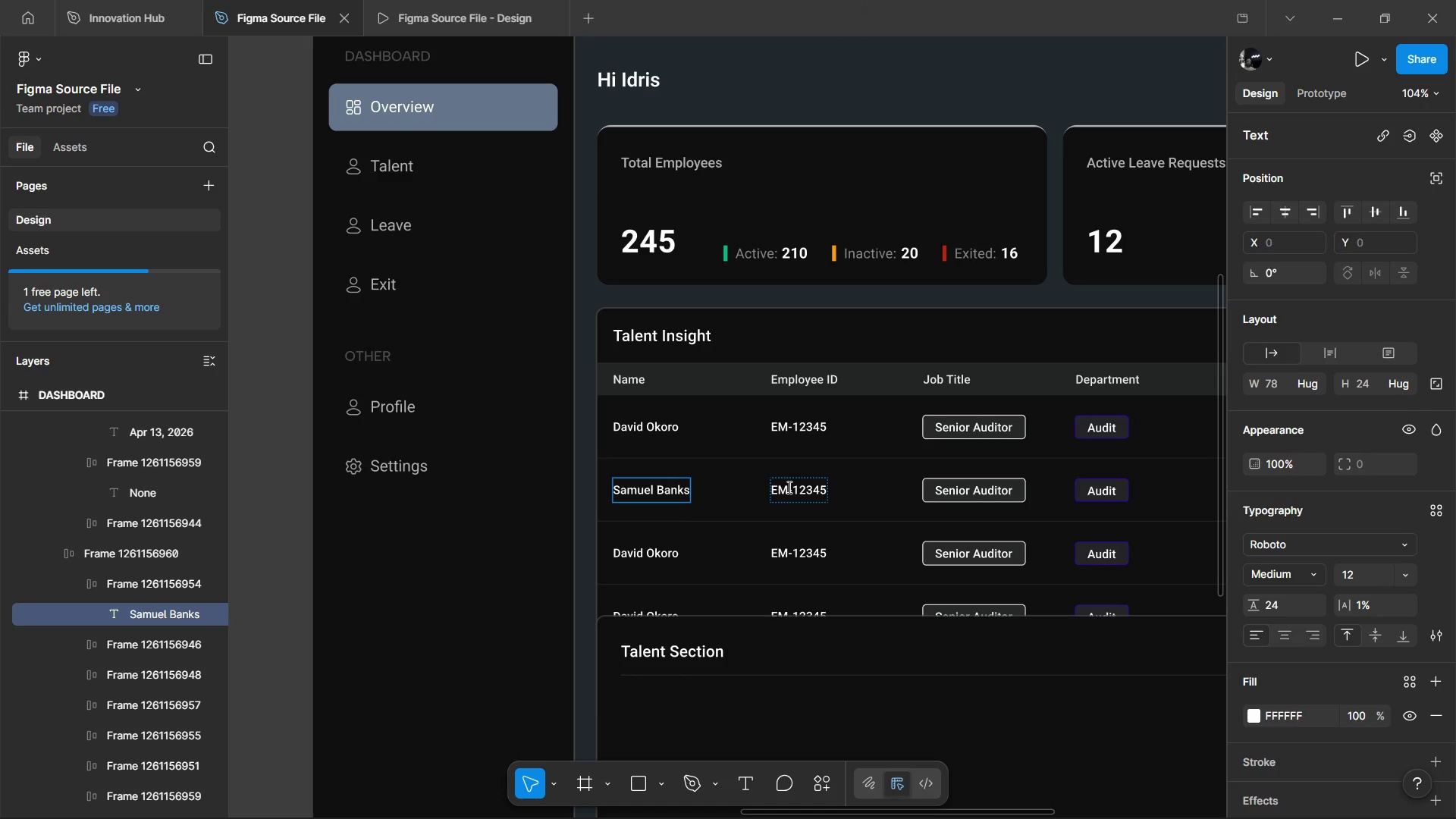 
double_click([802, 488])
 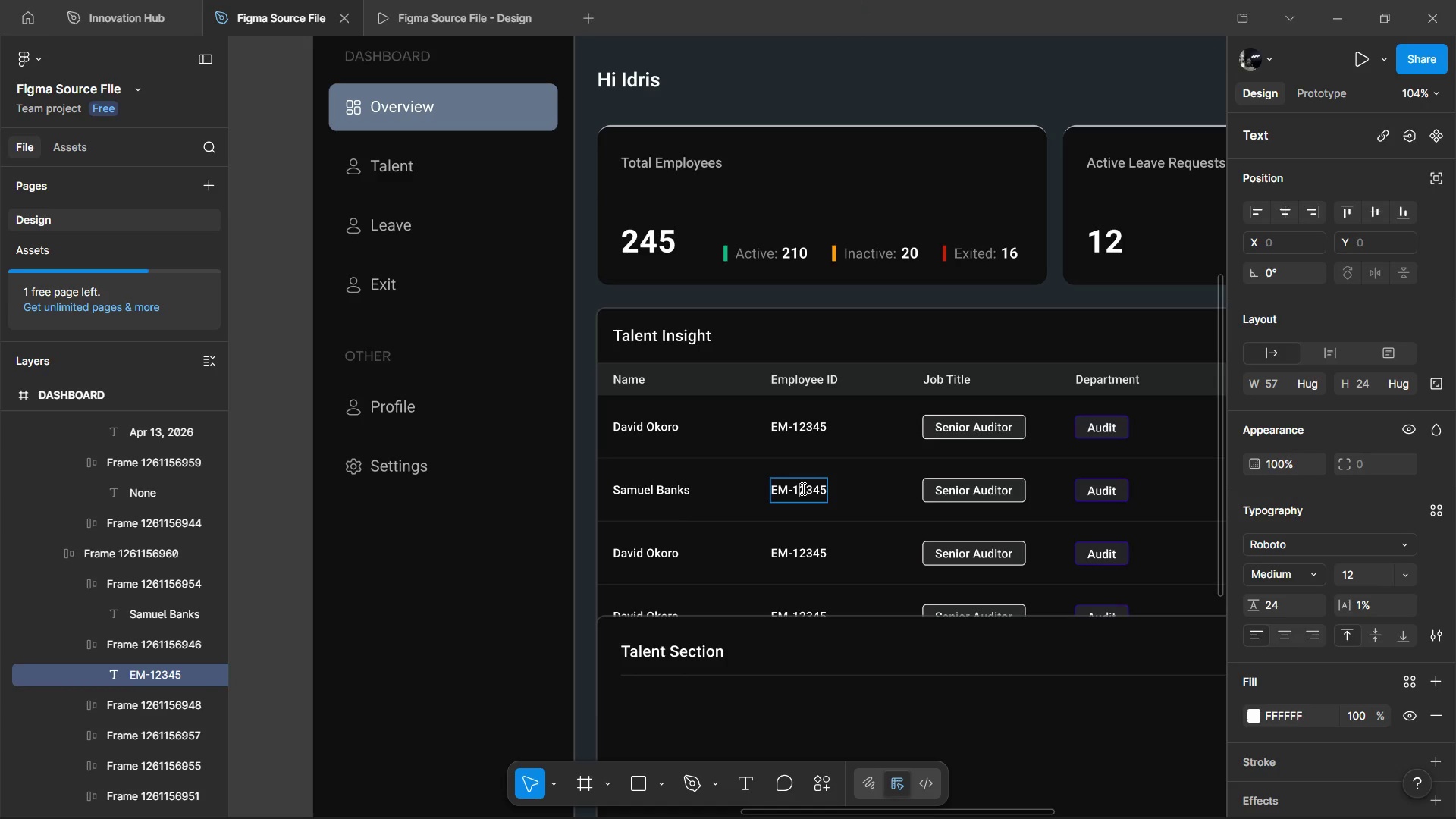 
triple_click([802, 488])
 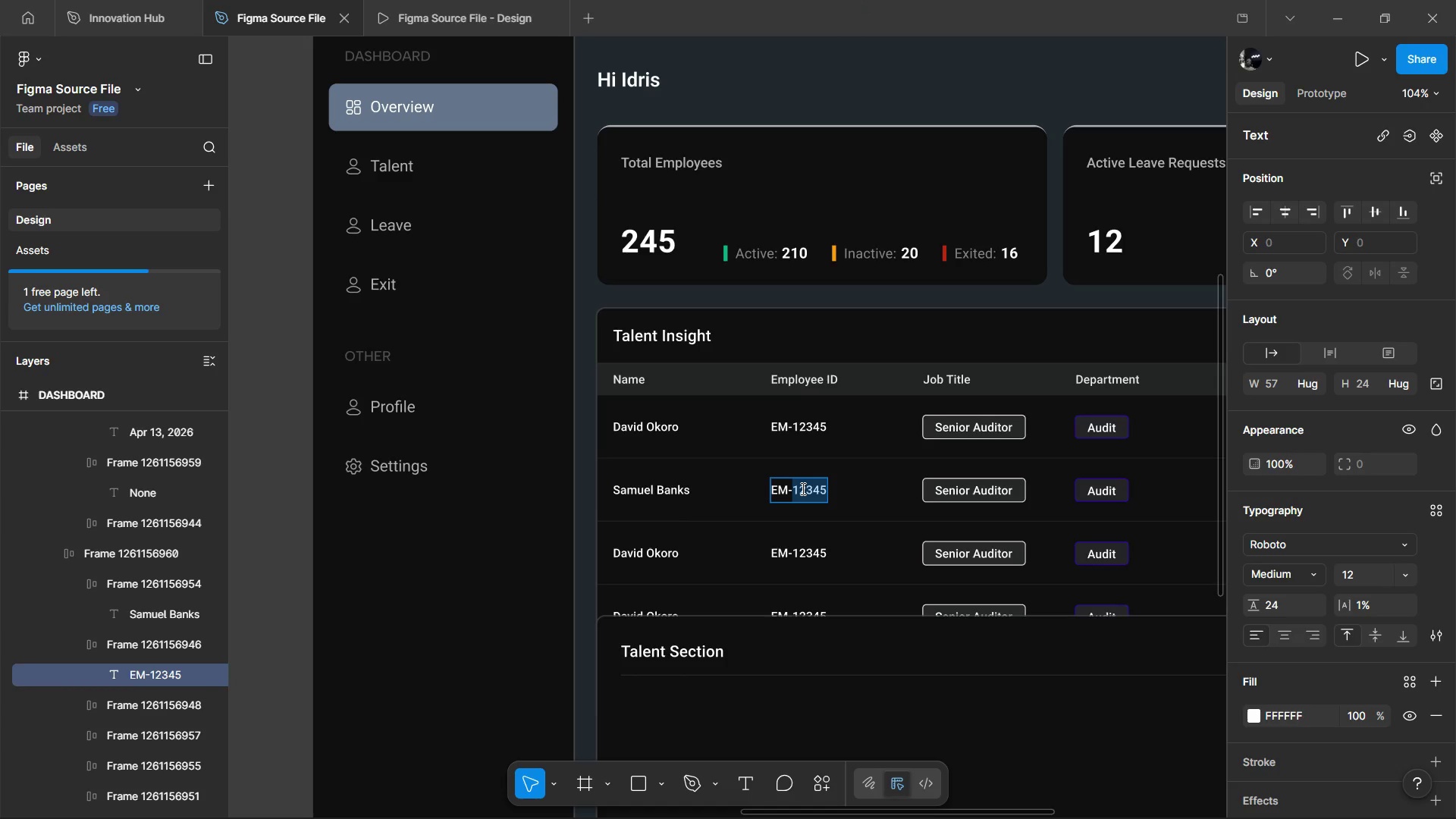 
type(4278)
 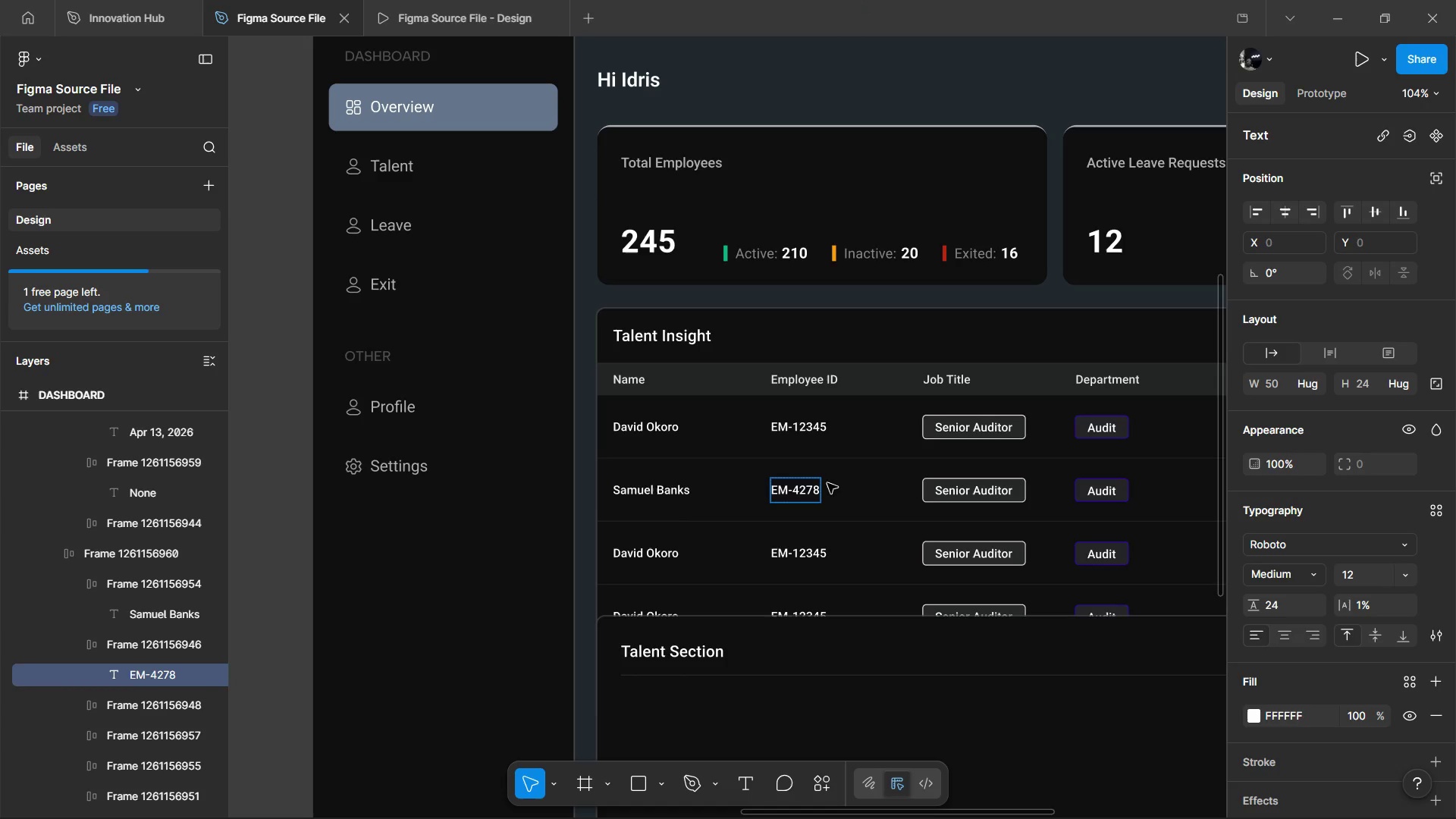 
key(9)
 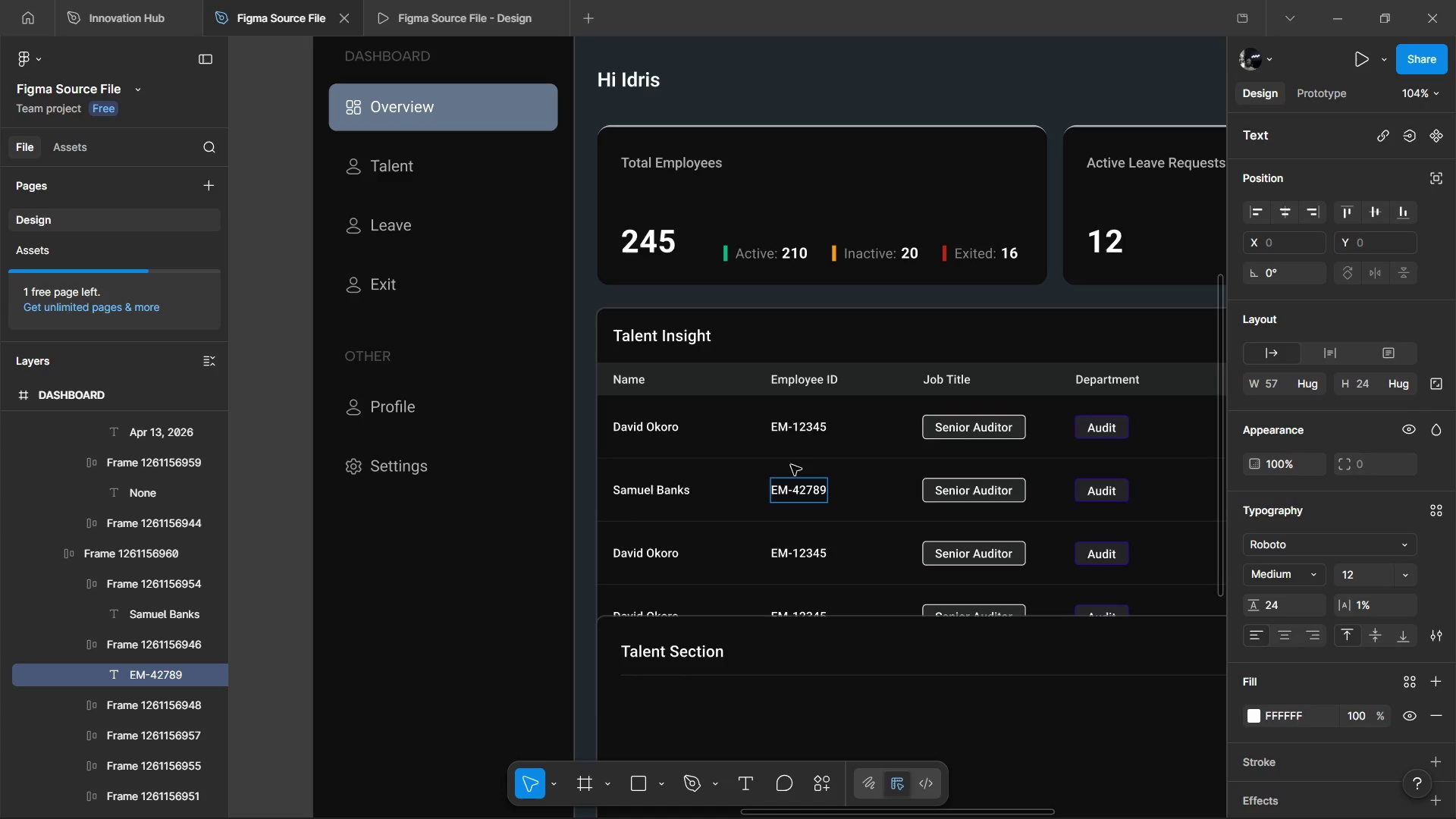 
wait(7.92)
 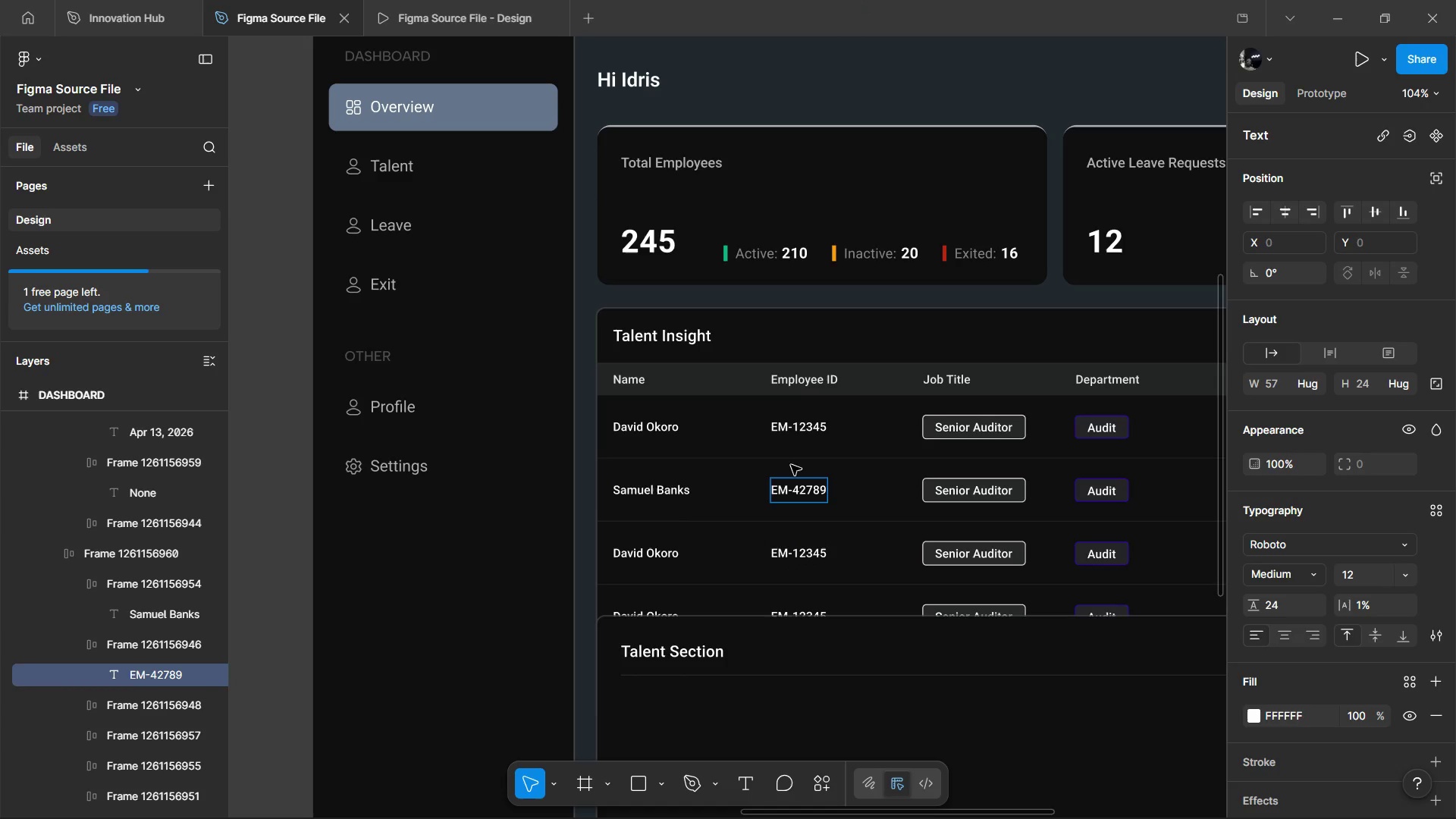 
left_click([893, 496])
 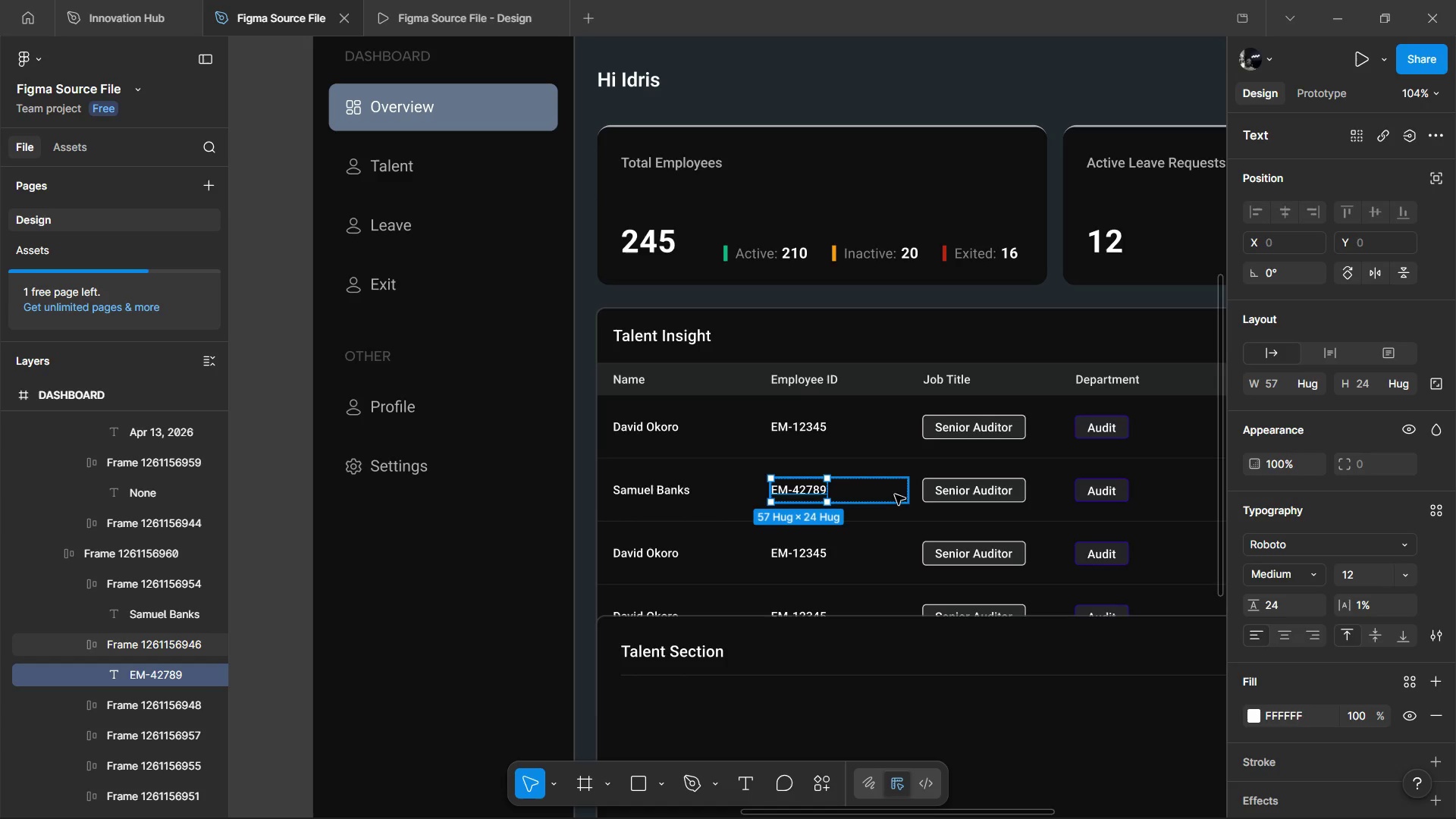 
left_click([895, 494])
 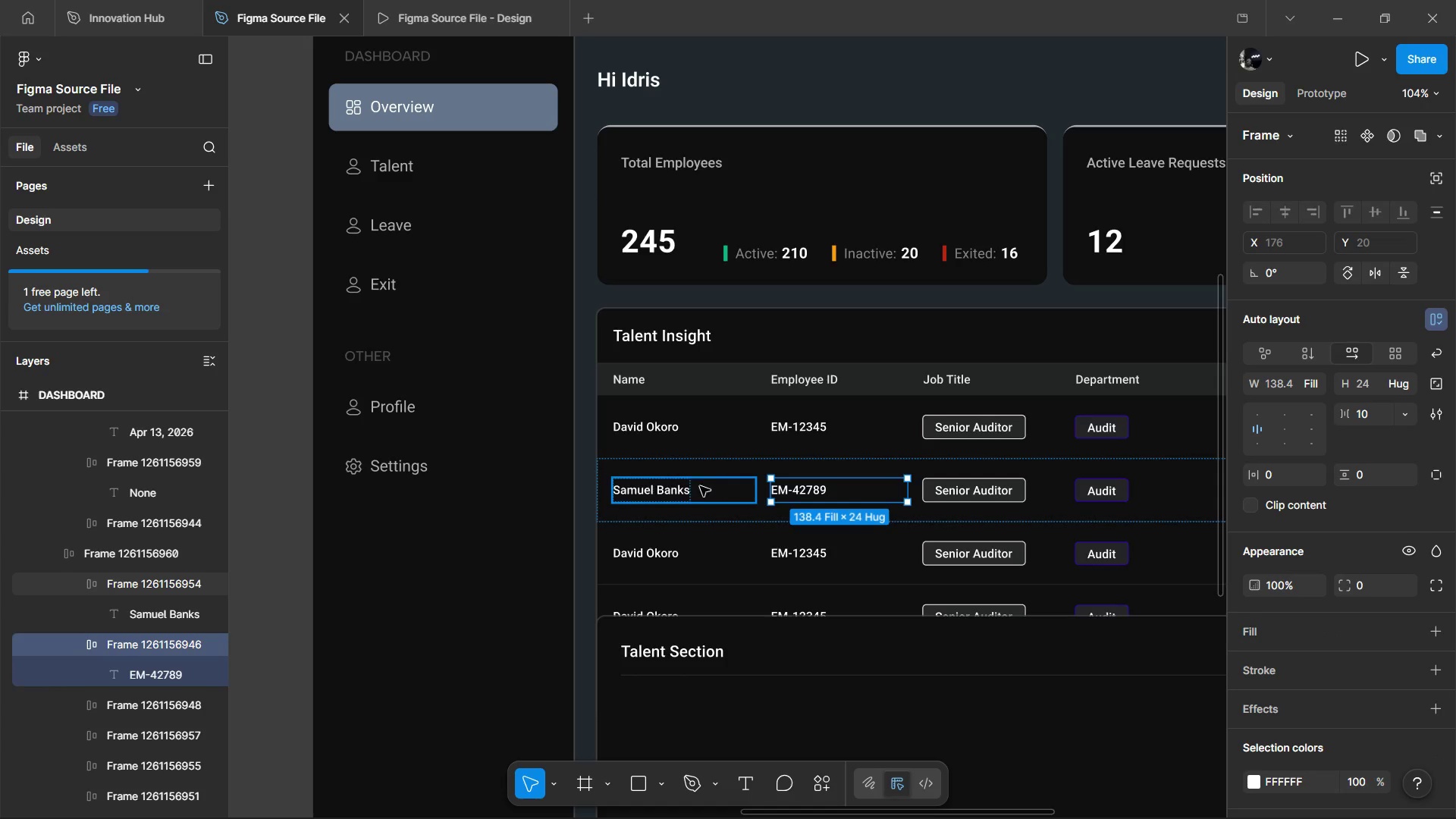 
hold_key(key=ControlLeft, duration=0.61)
left_click([683, 490])
 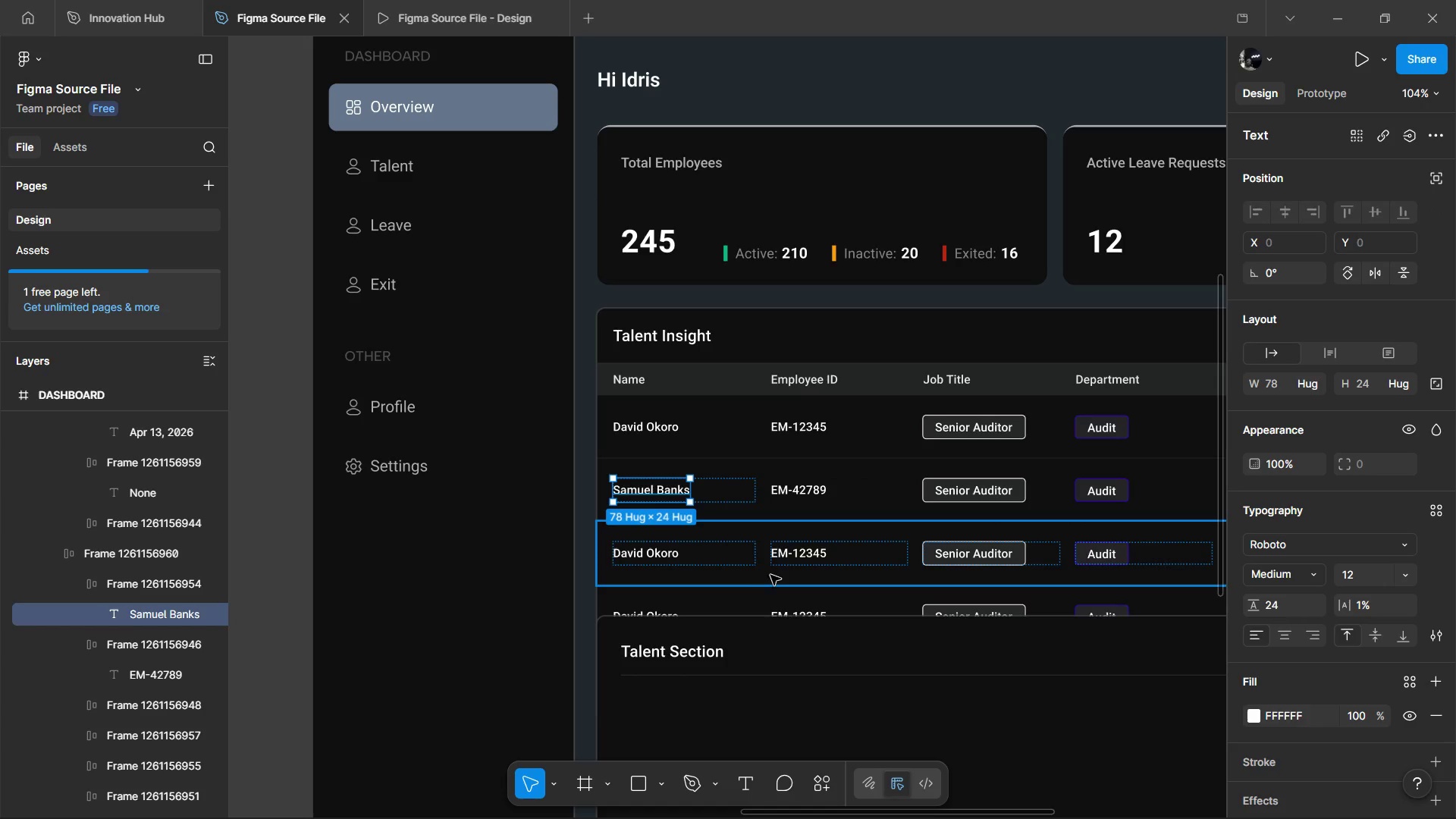 
hold_key(key=ControlLeft, duration=0.73)
left_click([793, 557])
 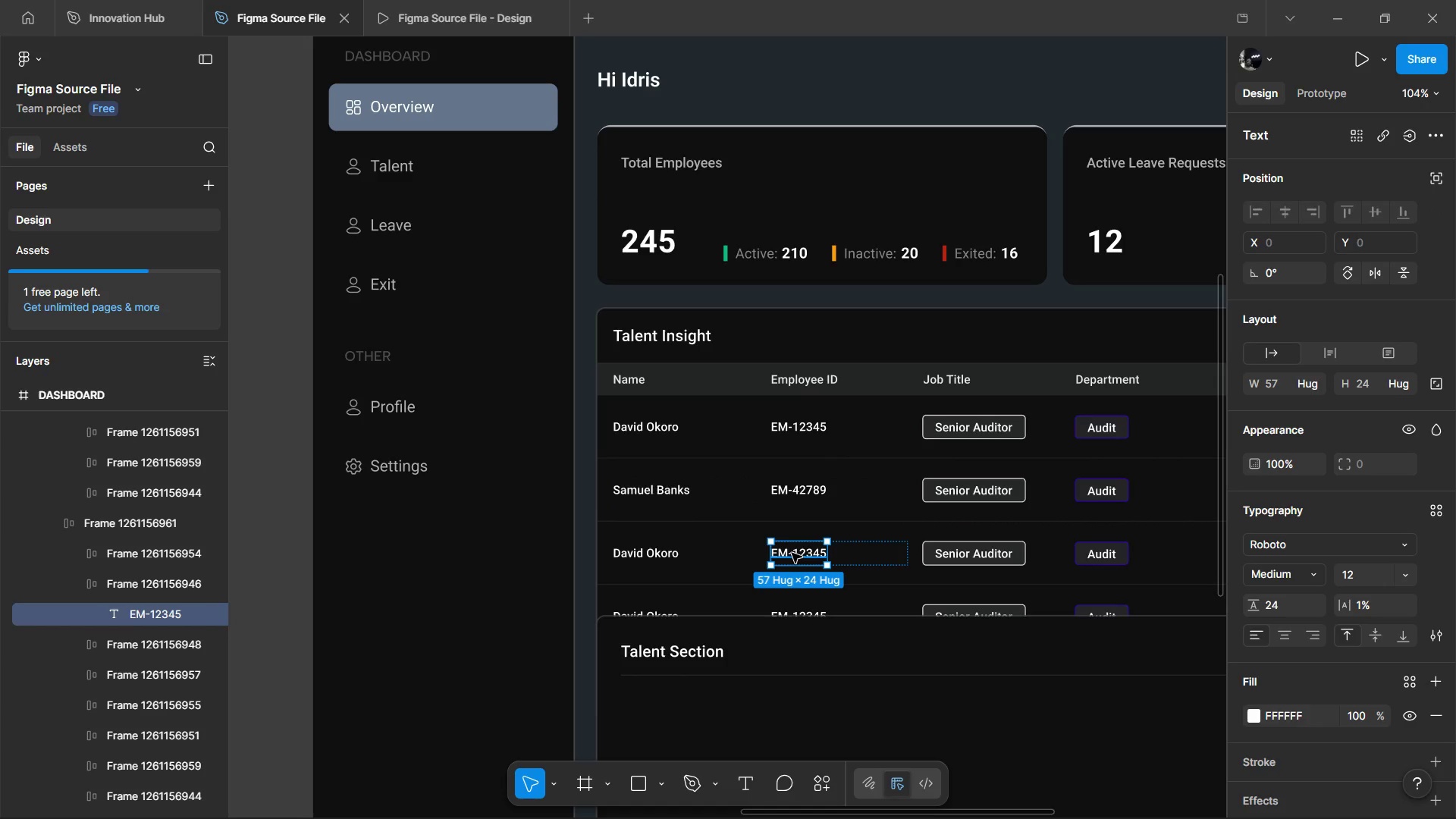 
double_click([792, 553])
 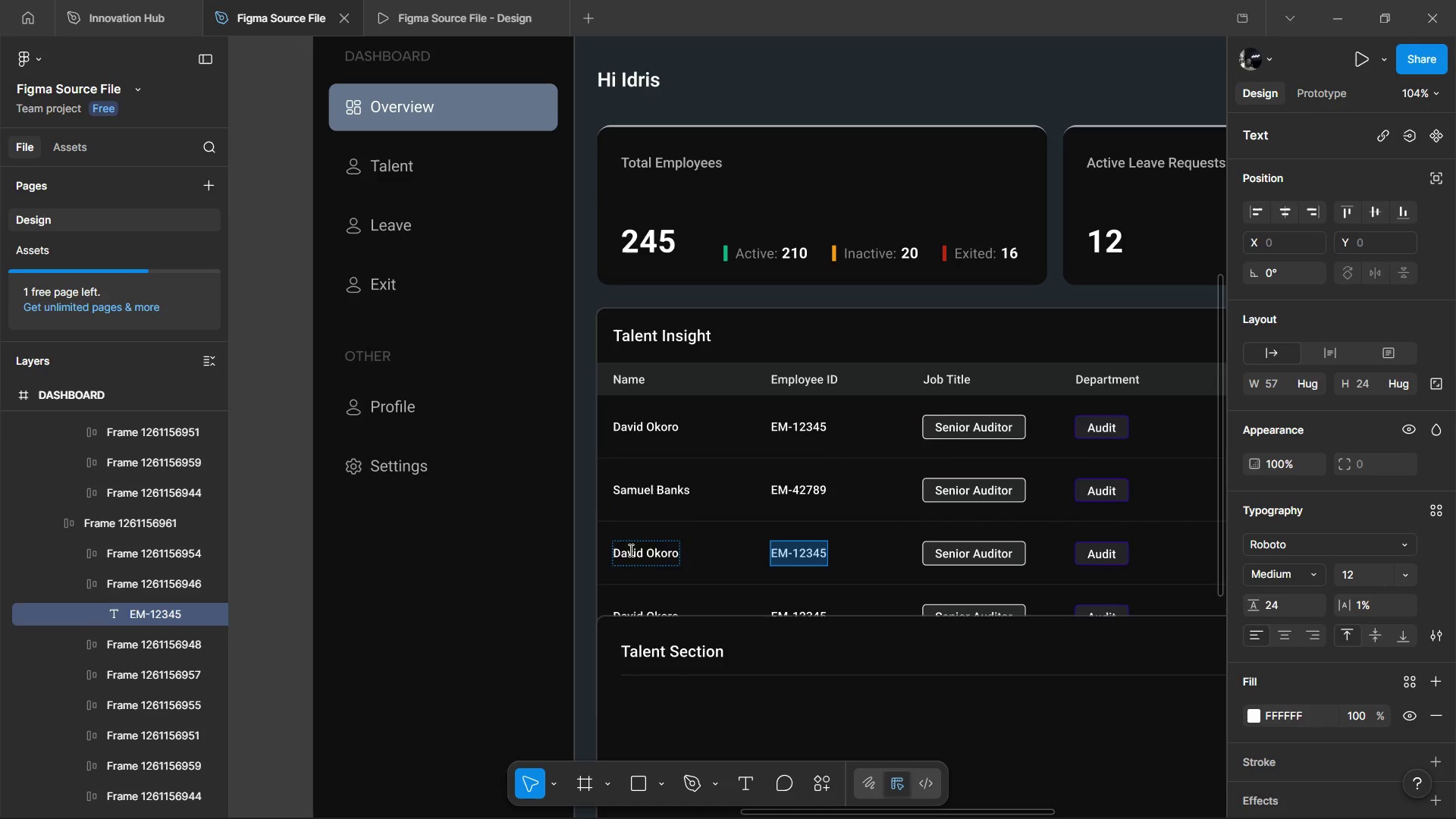 
double_click([629, 550])
 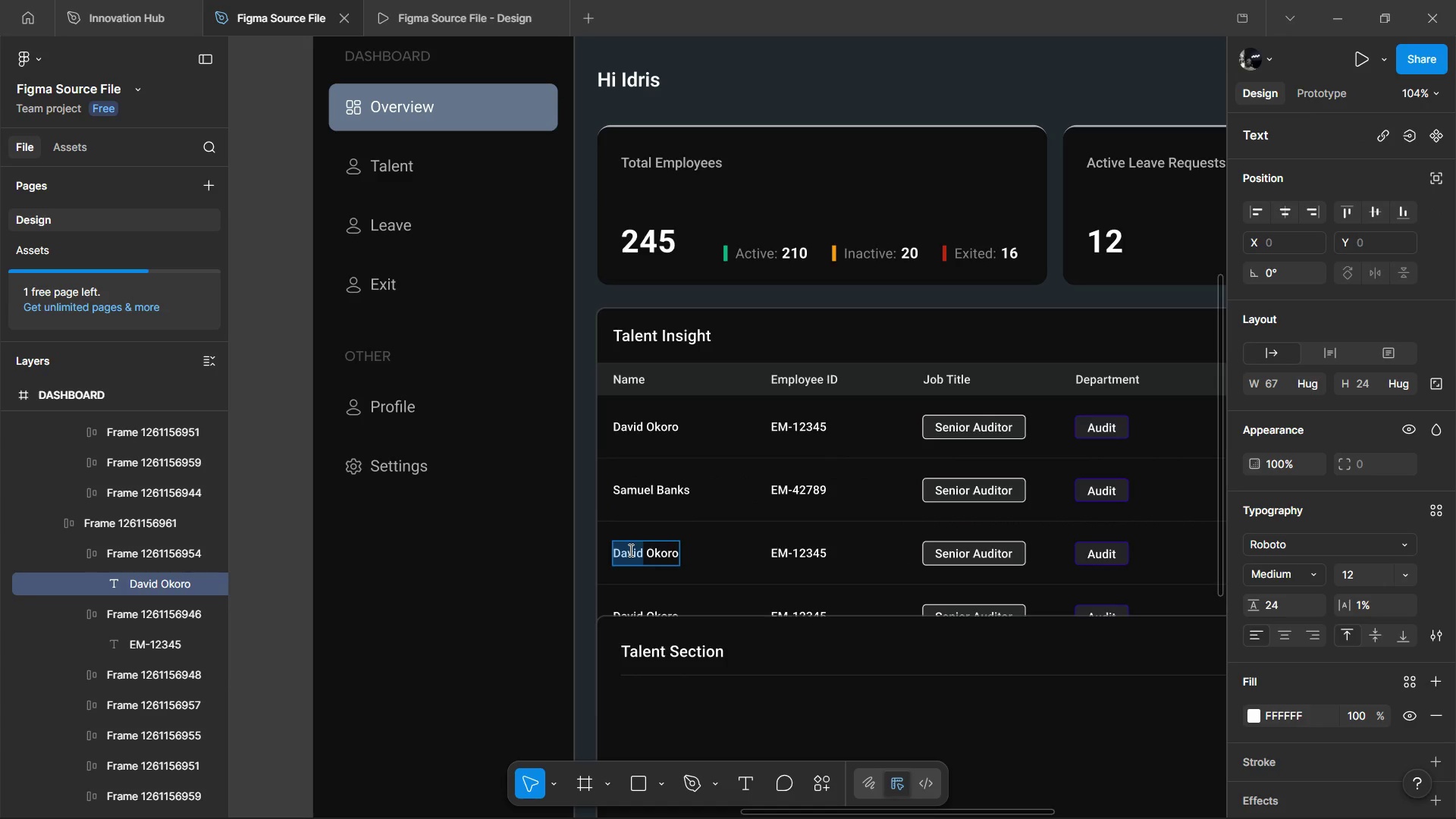 
triple_click([629, 550])
 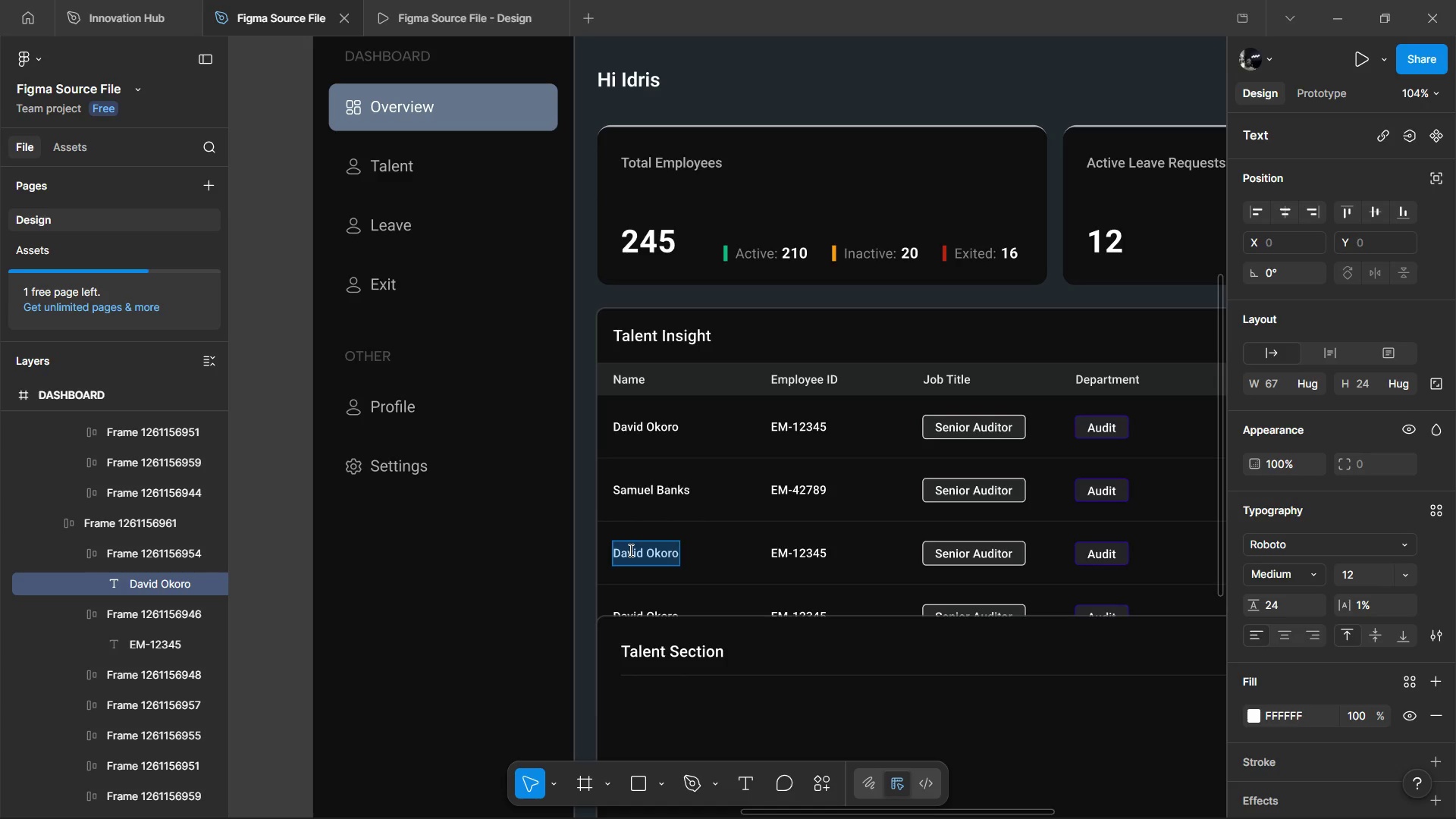 
type(Bless)
 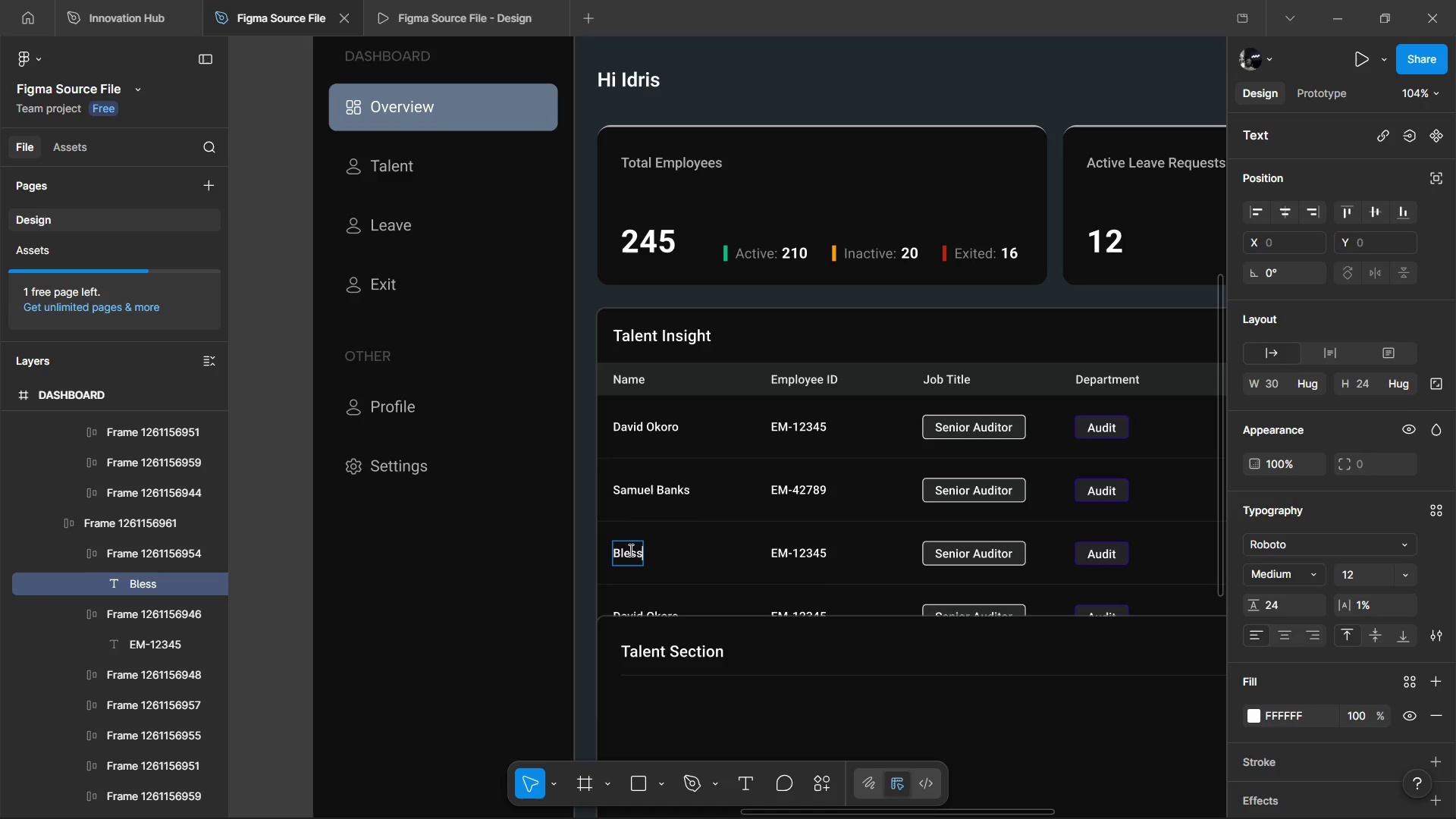 
hold_key(key=I, duration=0.33)
 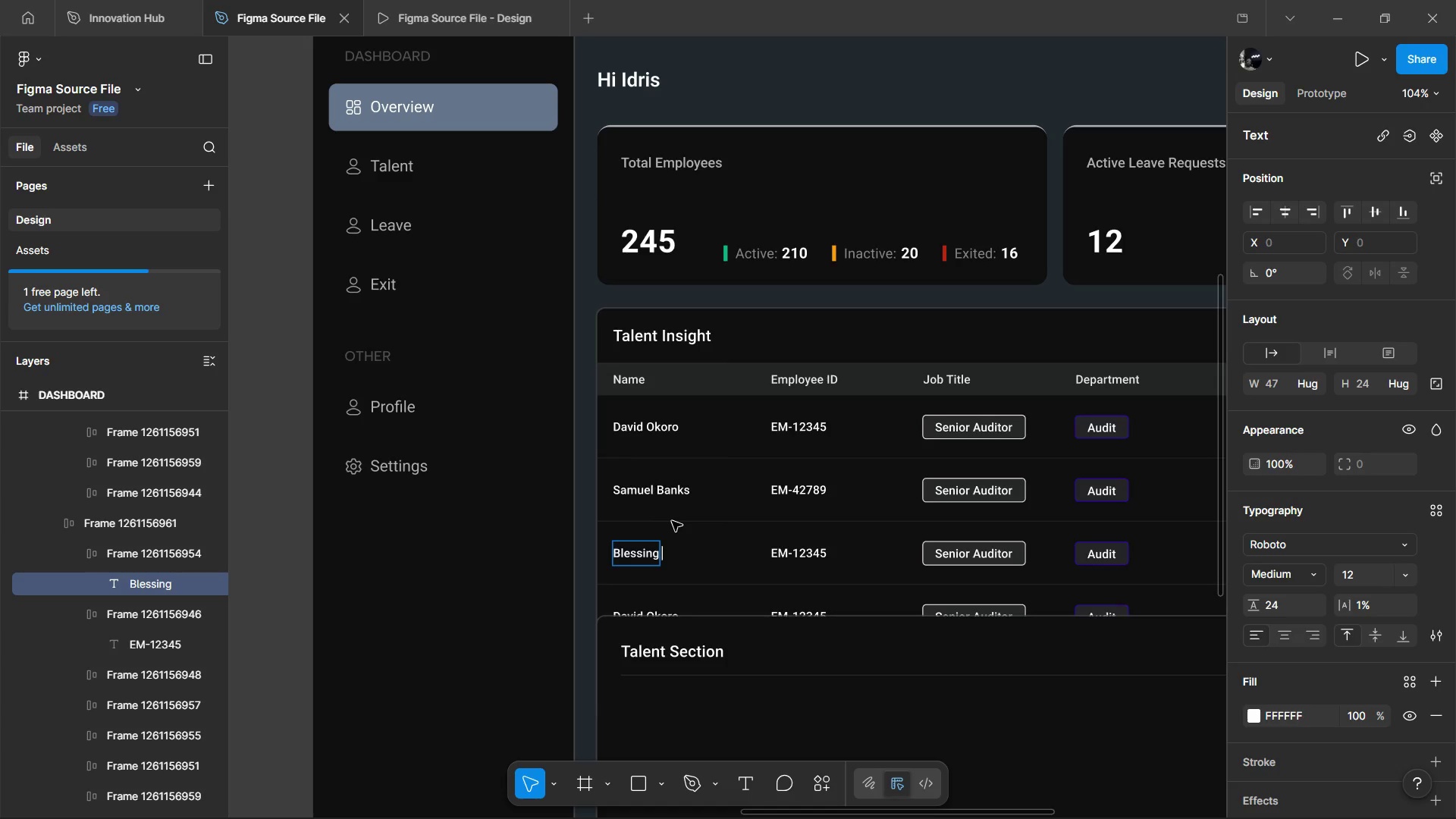 
type(ng Udey)
 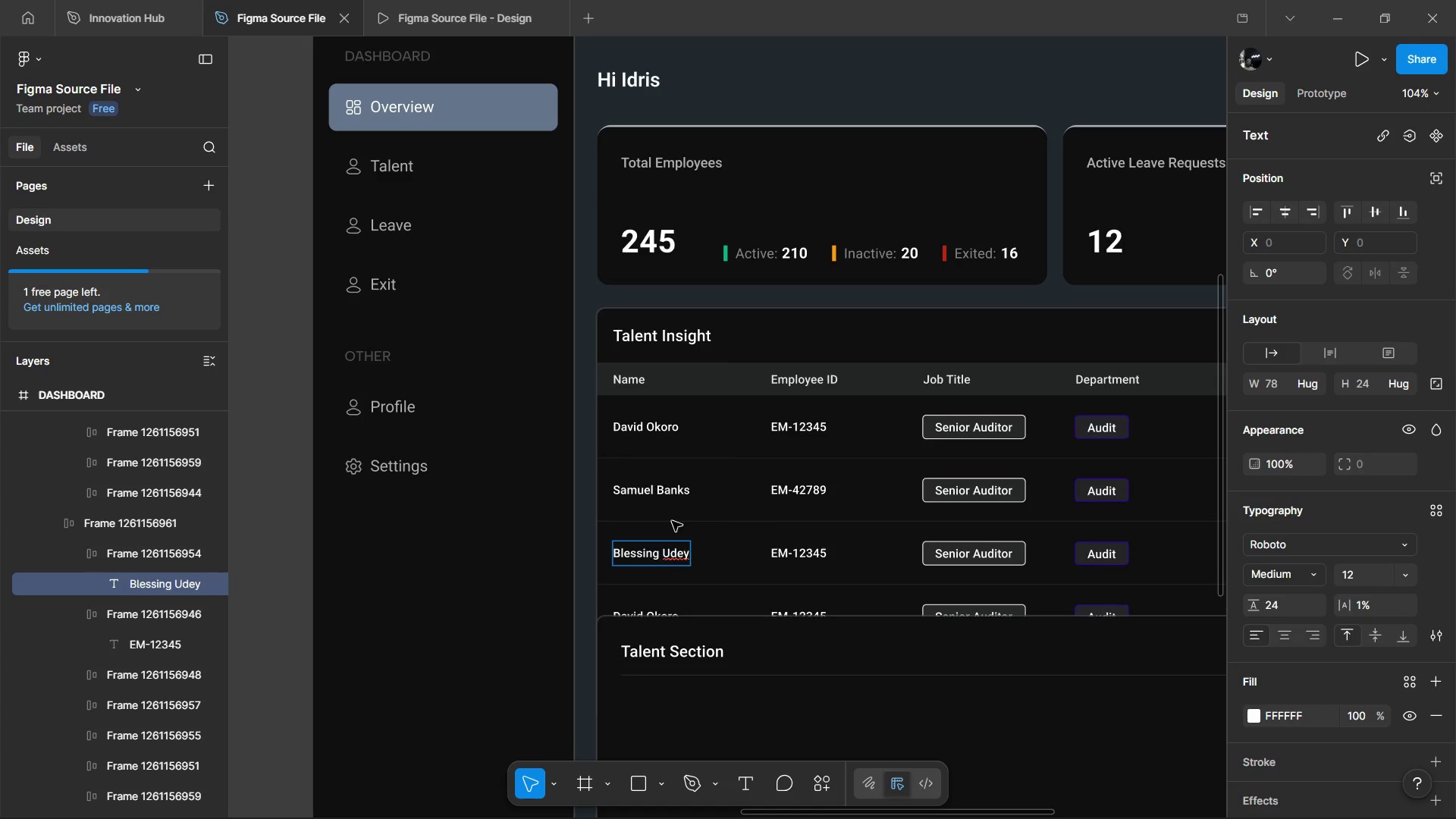 
key(Backspace)
key(Backspace)
type(eh)
 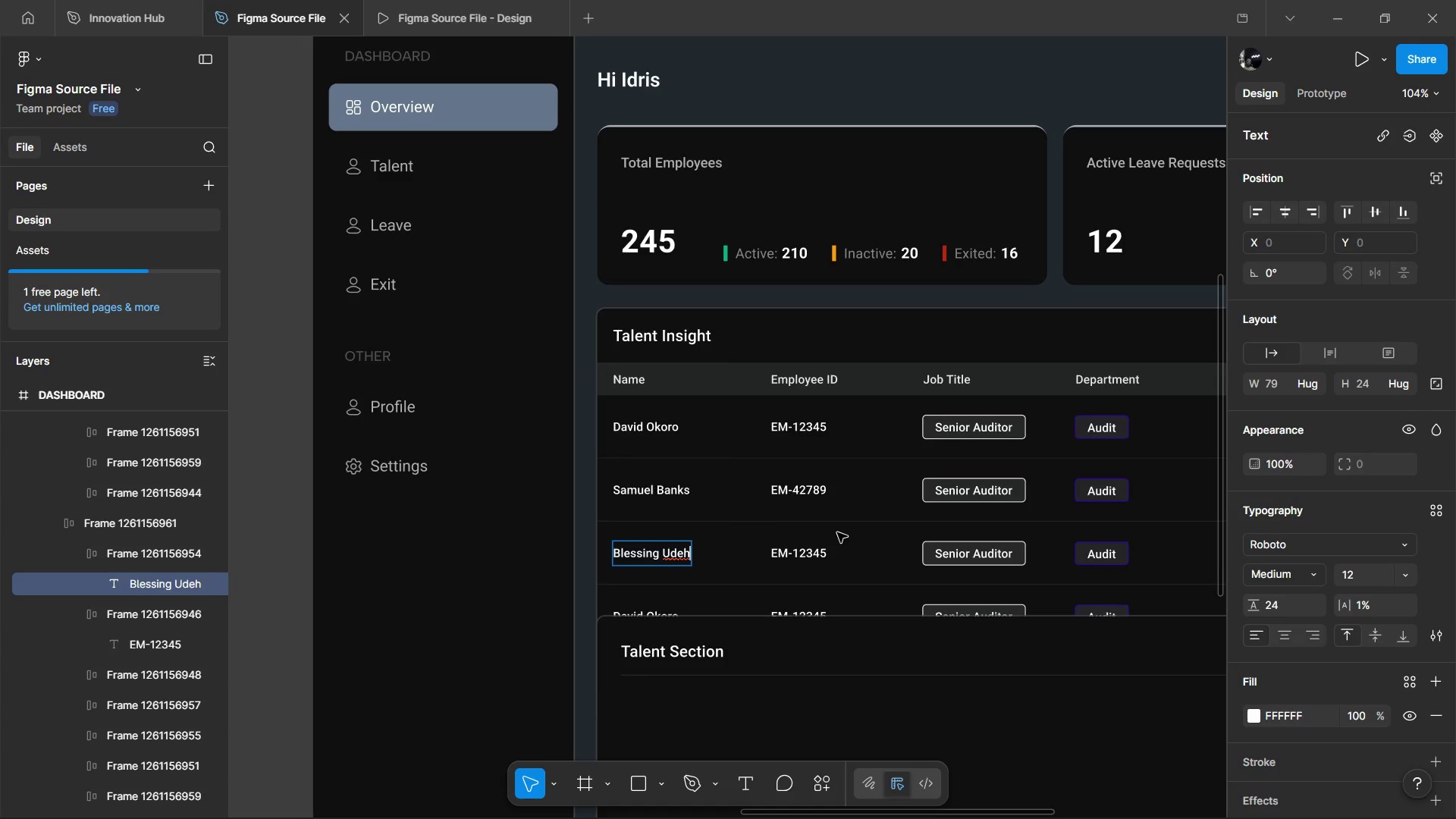 
hold_key(key=ControlLeft, duration=0.64)
double_click([810, 548])
 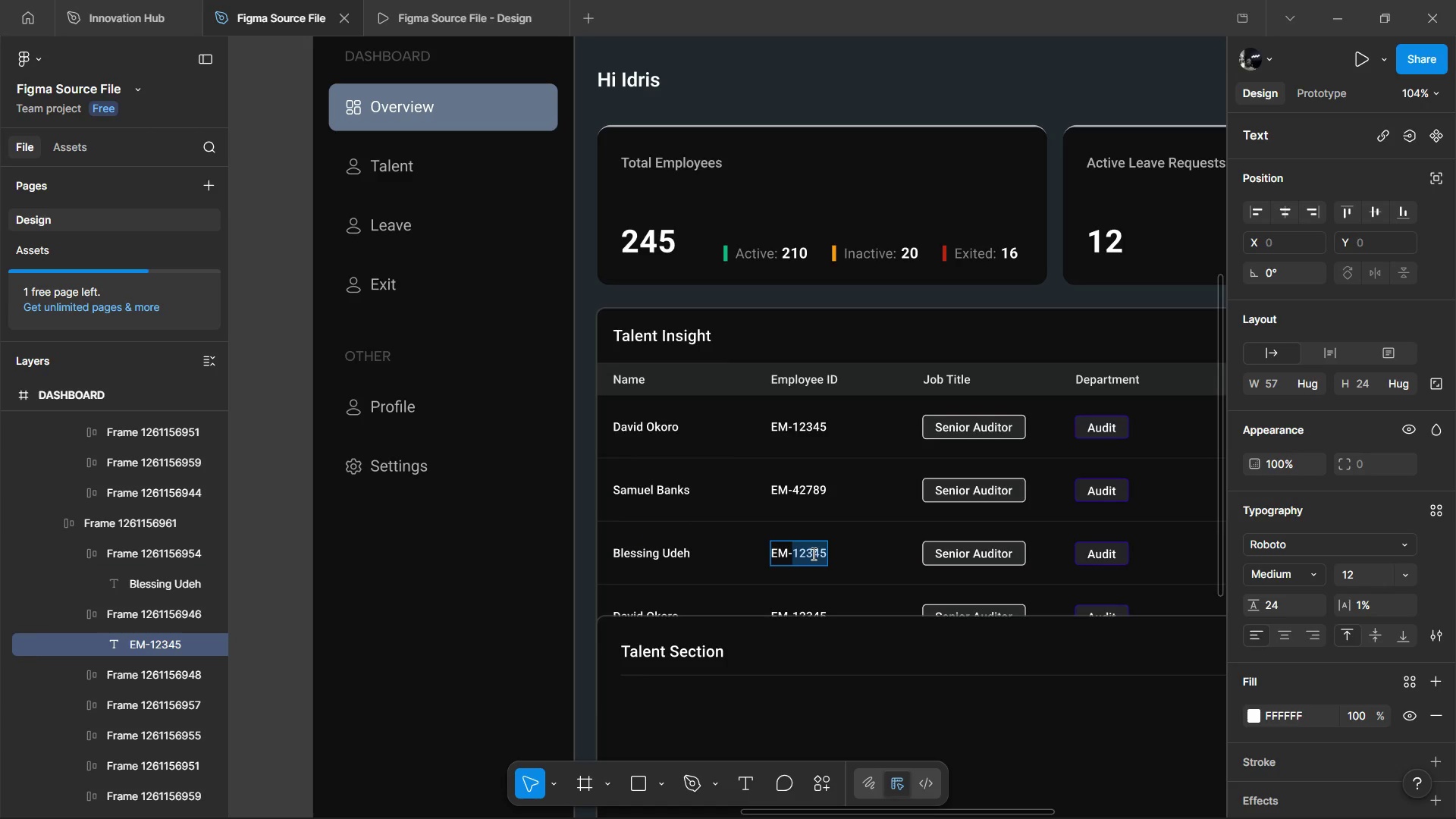 
type(4527)
 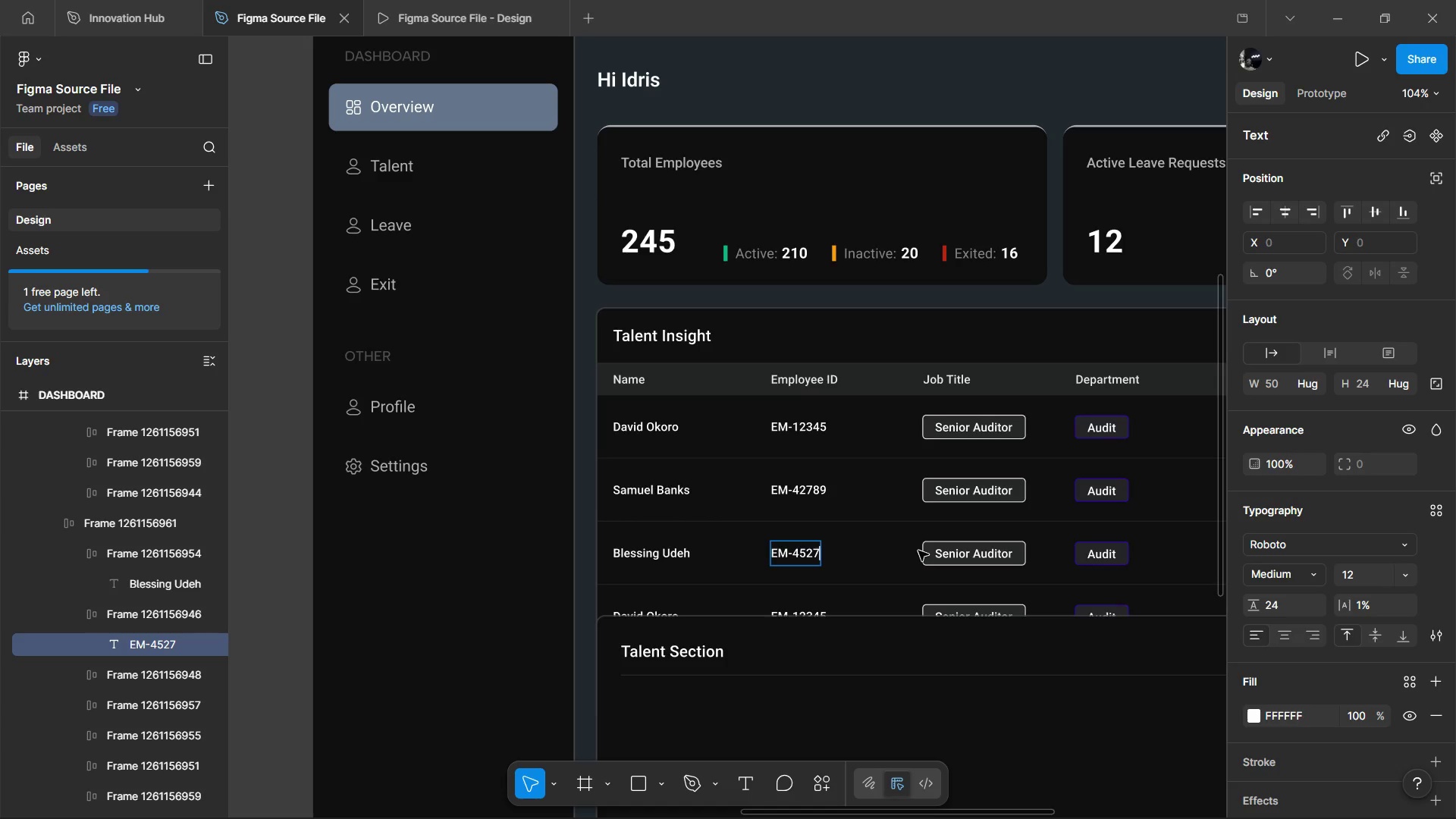 
key(1)
 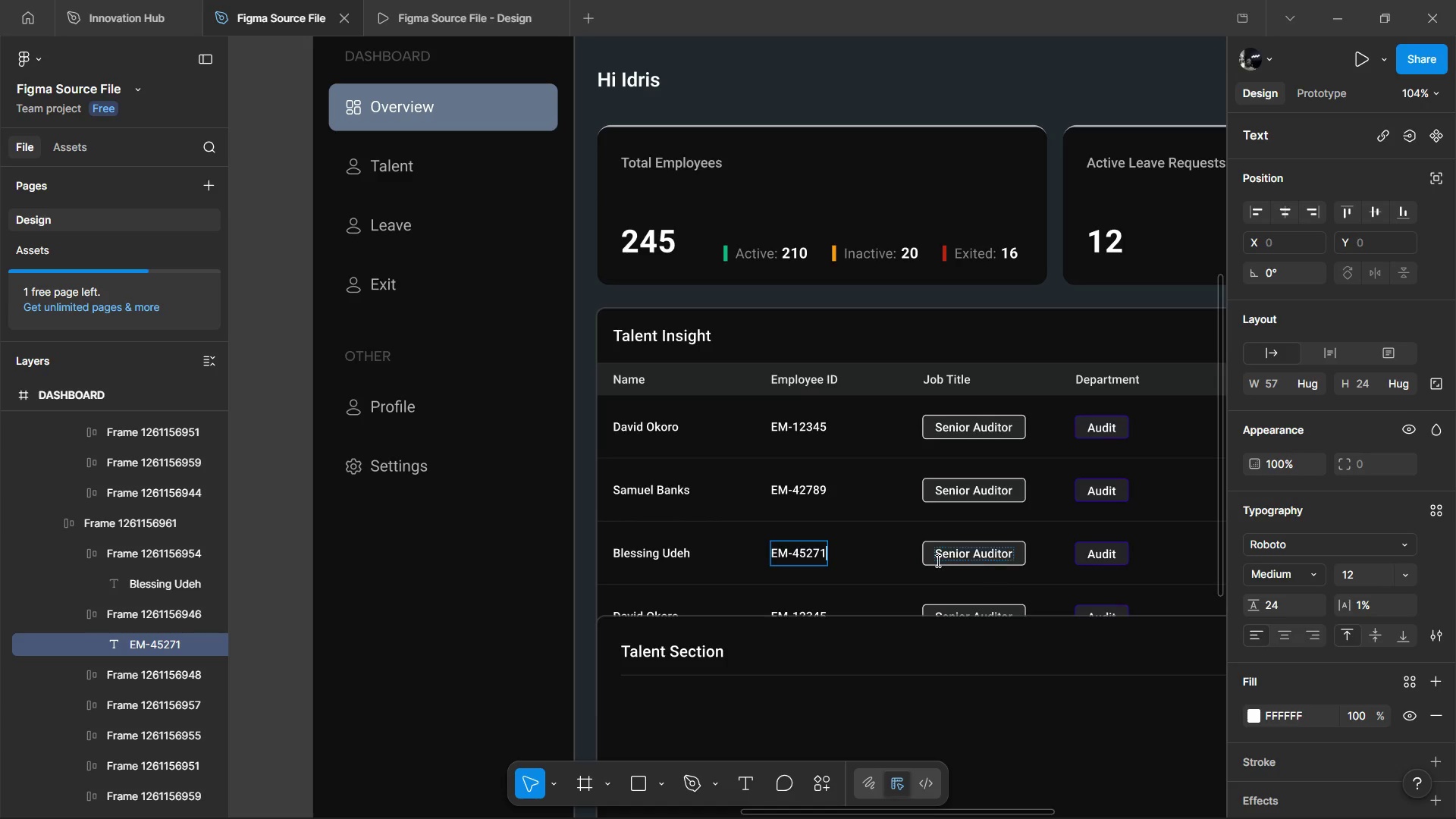 
scroll: coordinate [872, 544], scroll_direction: down, amount: 5.0
 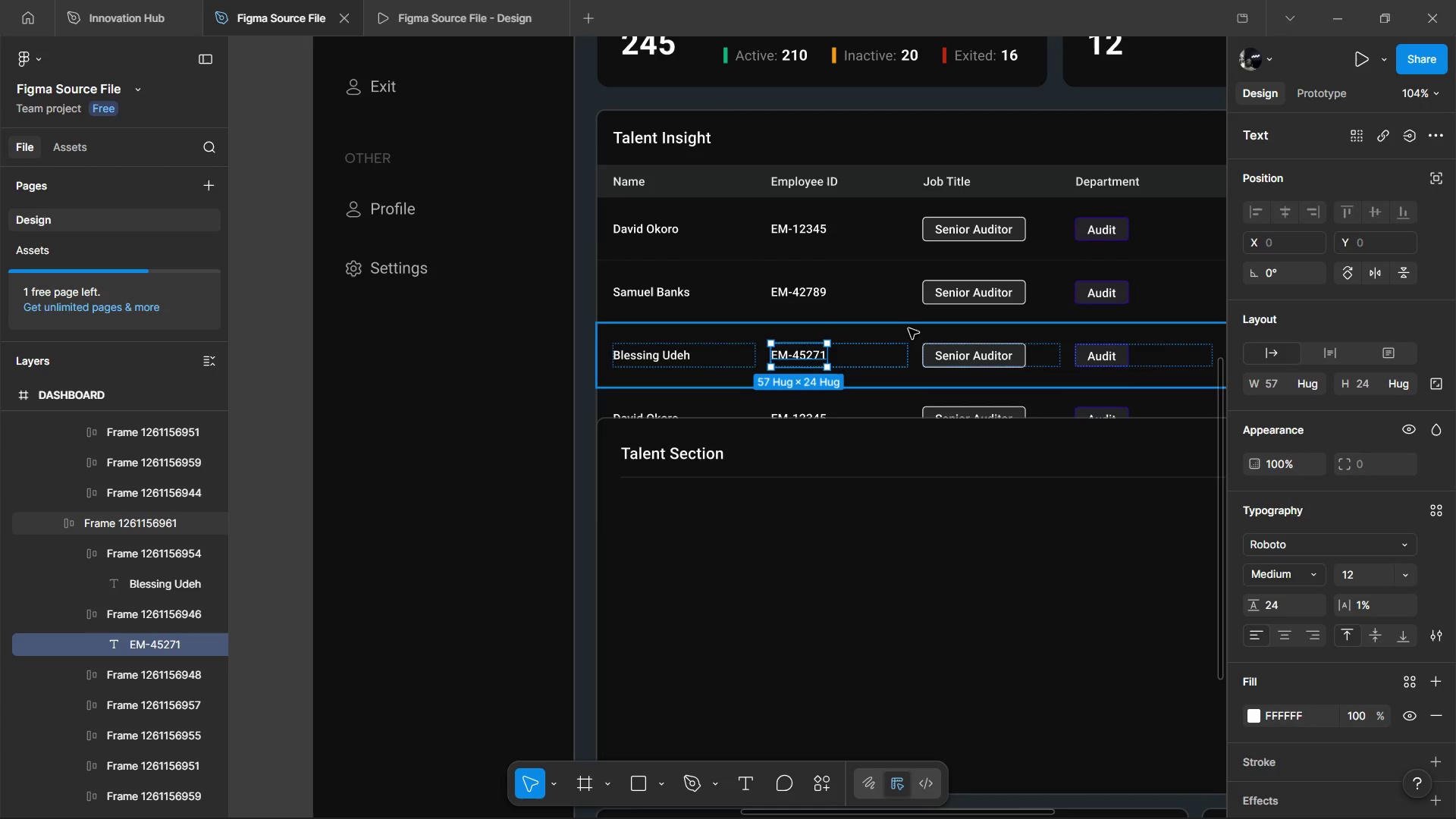 
double_click([894, 352])
 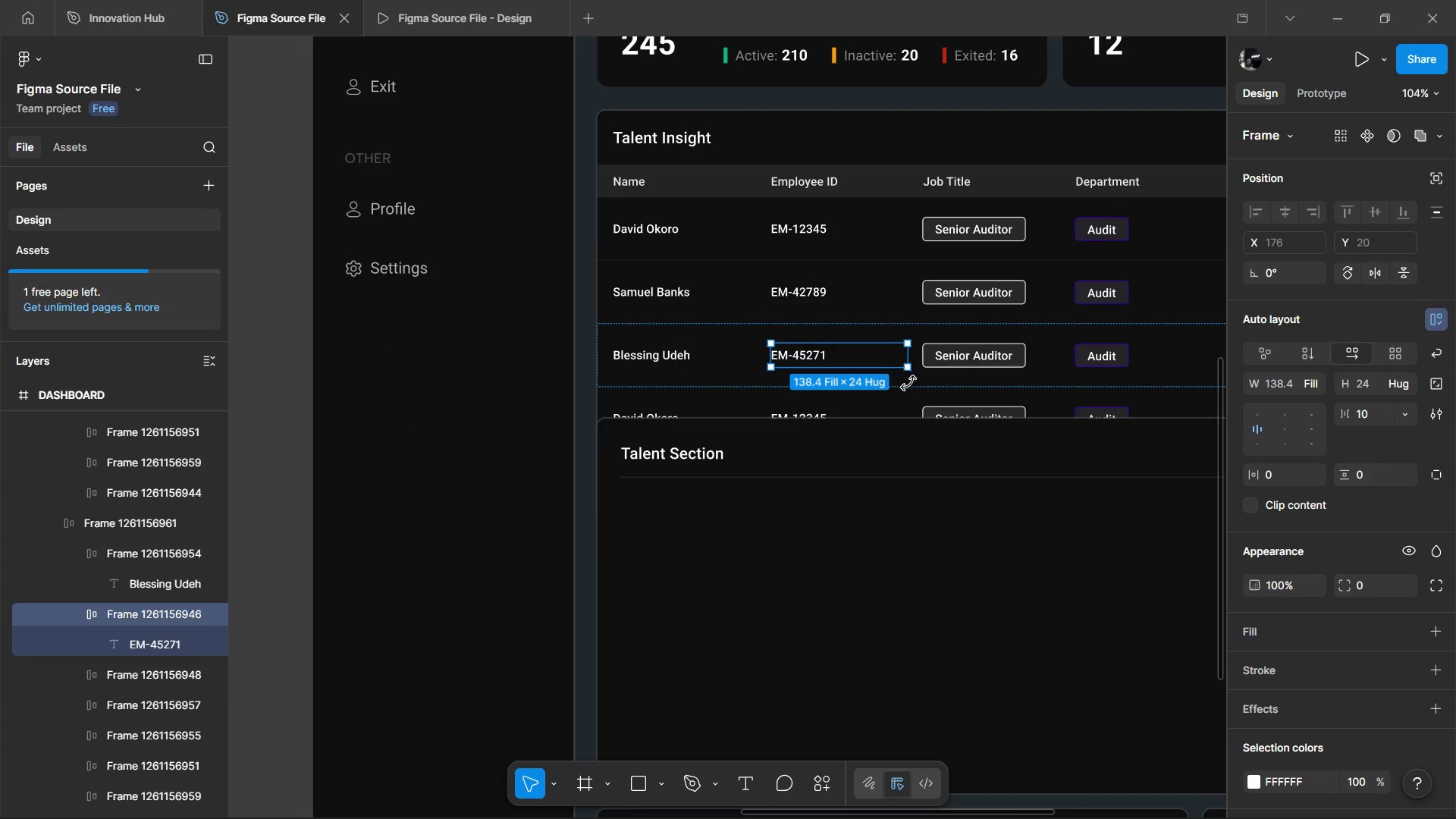 
double_click([926, 380])
 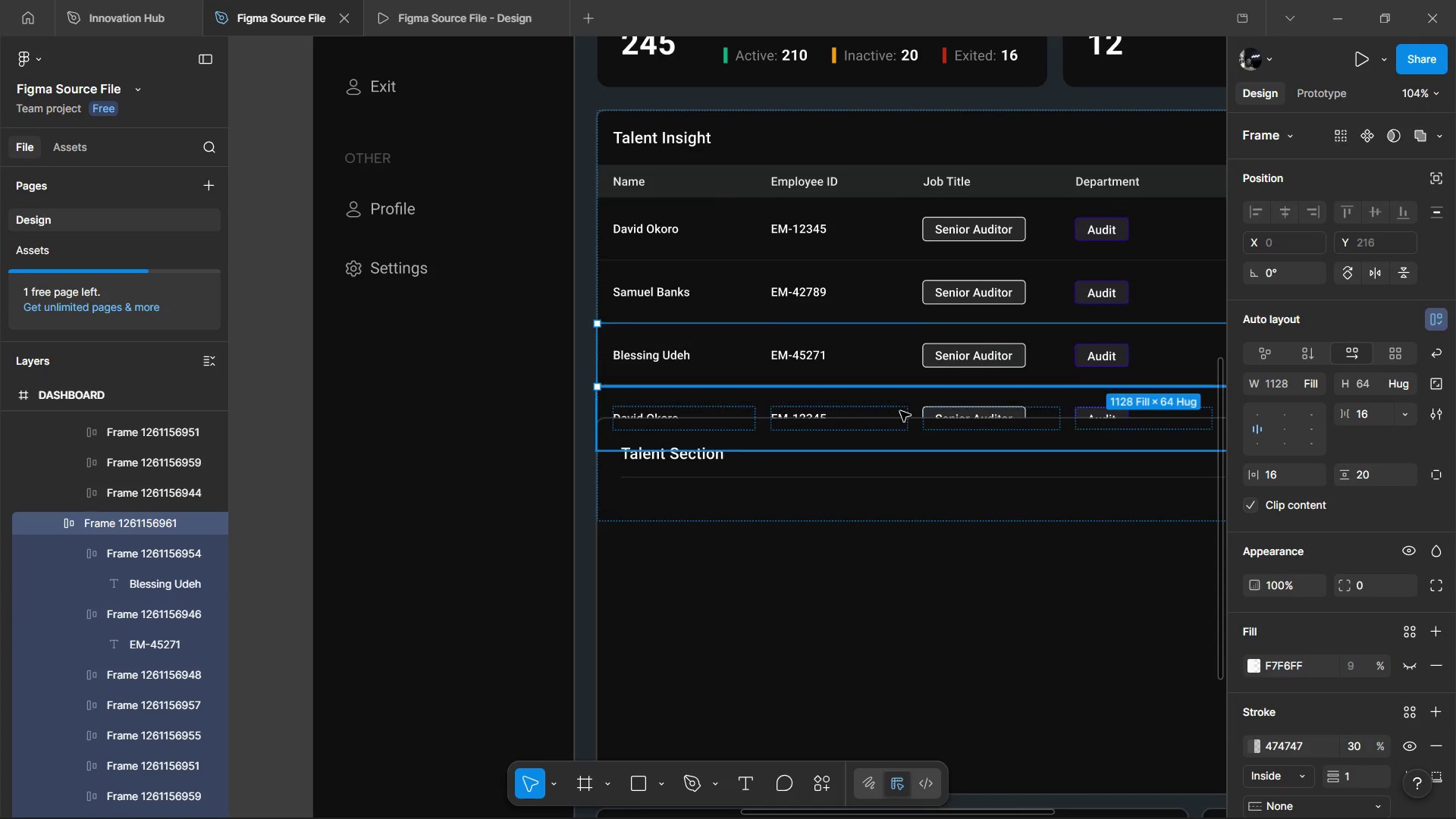 
triple_click([900, 411])
 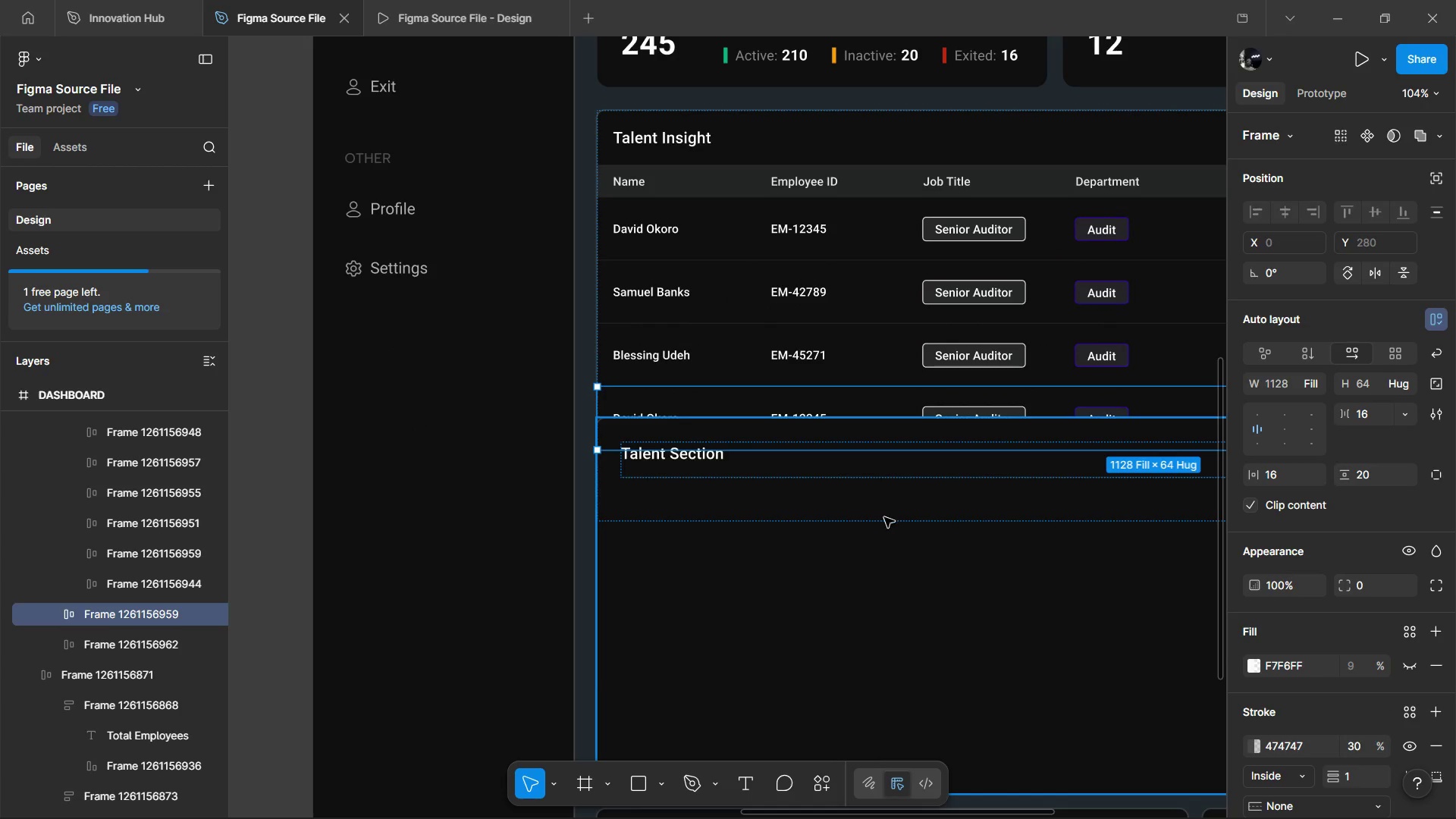 
left_click([884, 517])
 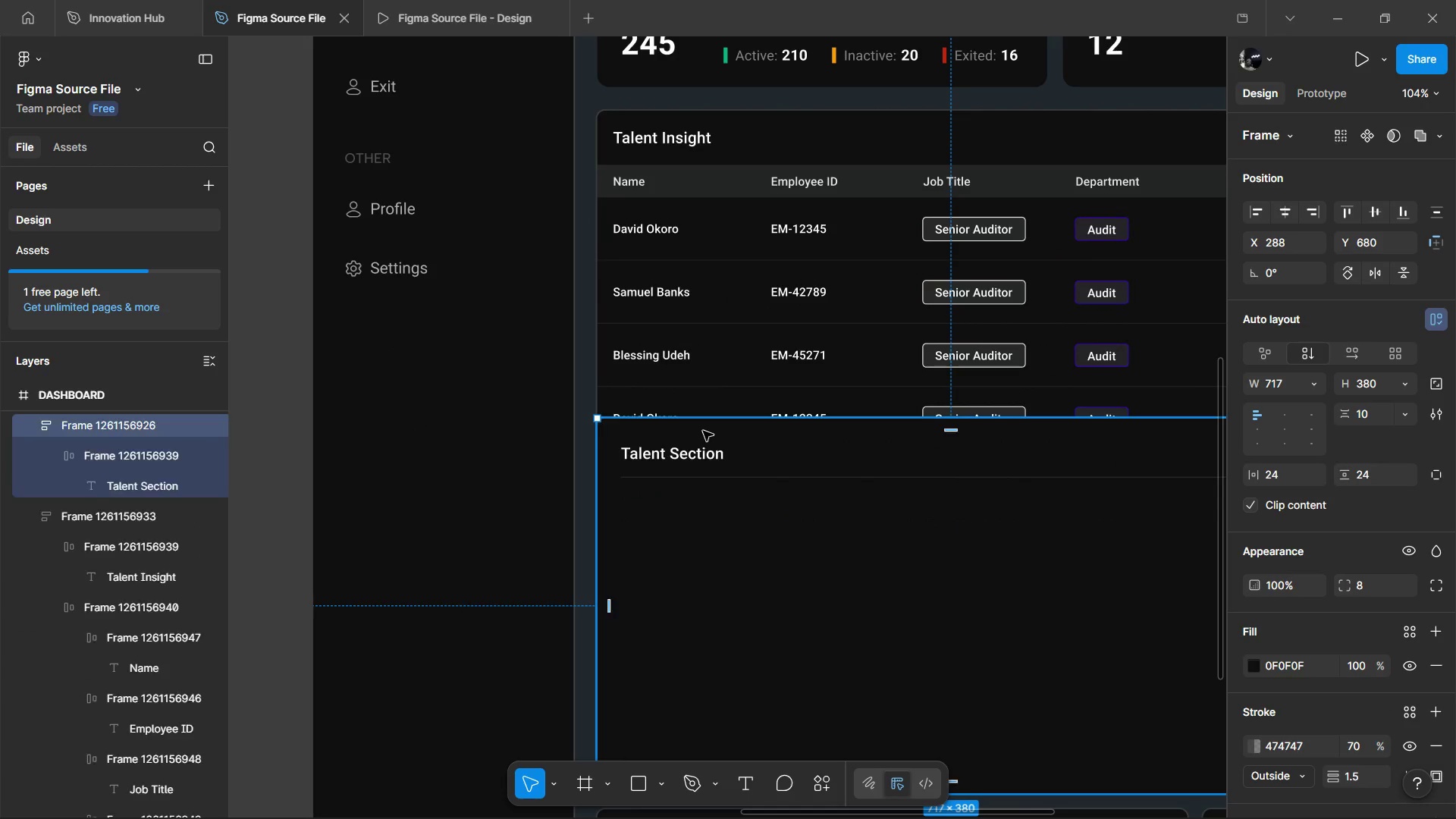 
hold_key(key=ShiftLeft, duration=0.62)
 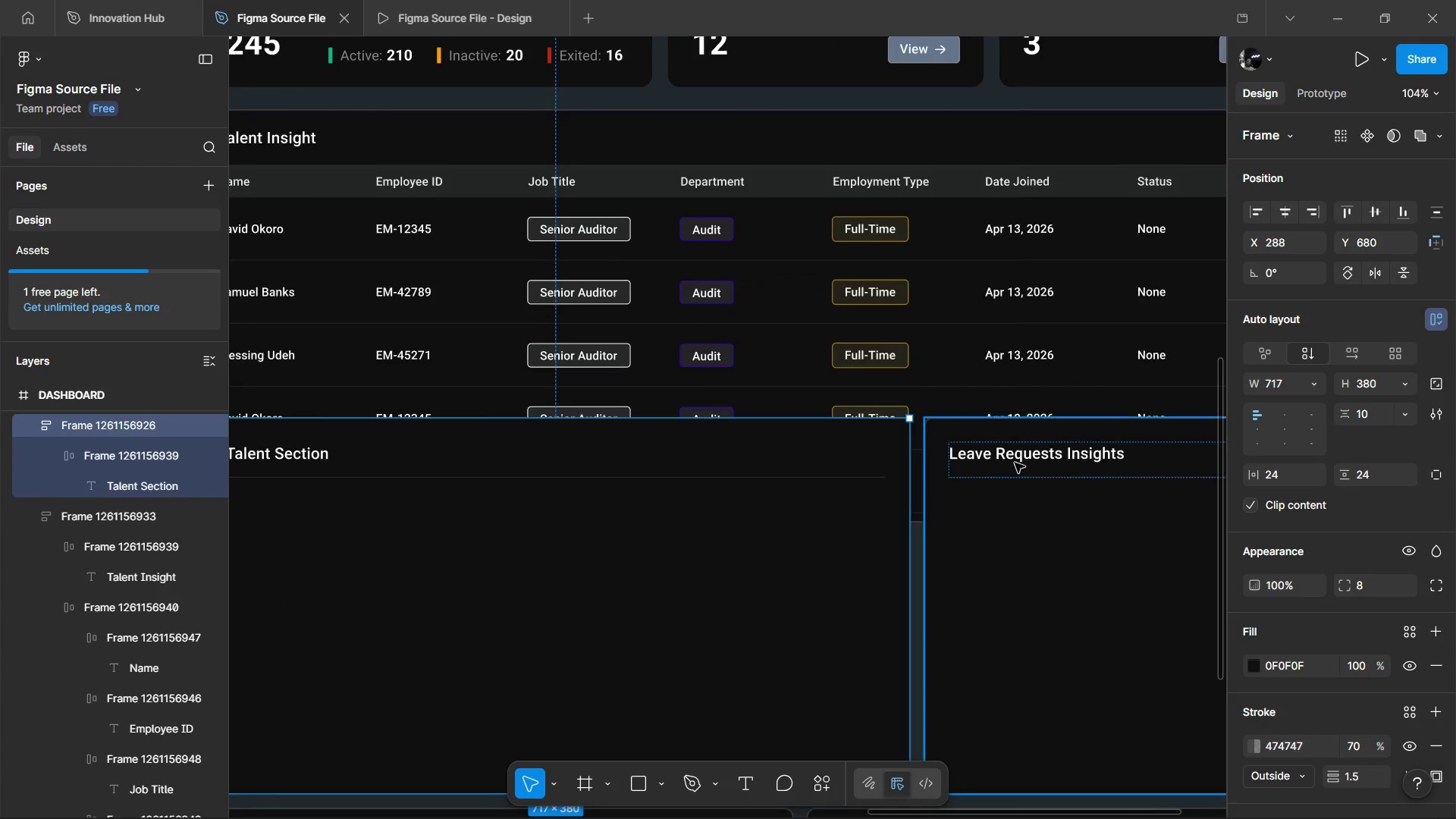 
hold_key(key=ShiftLeft, duration=0.88)
 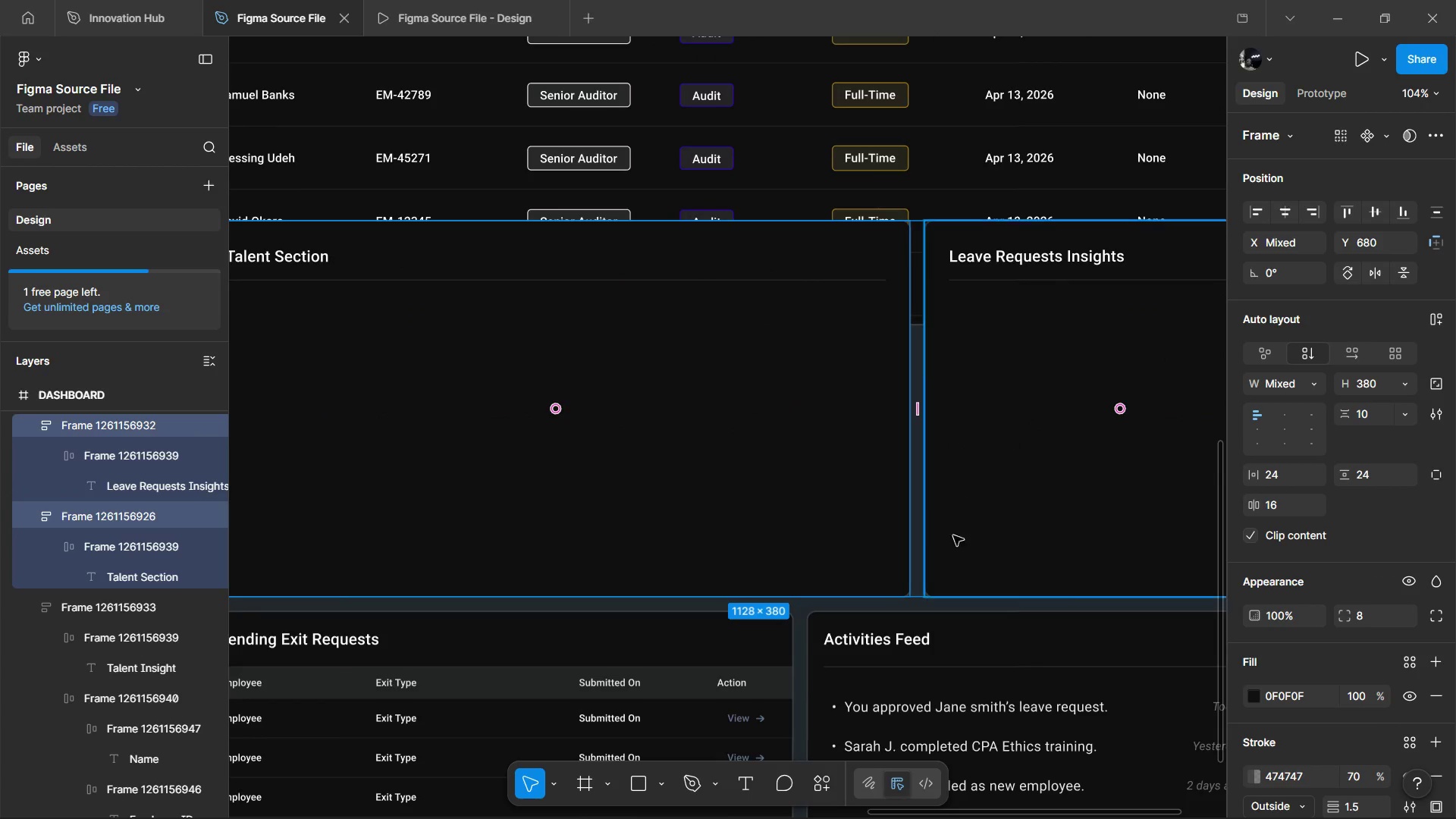 
scroll: coordinate [698, 409], scroll_direction: down, amount: 5.0
 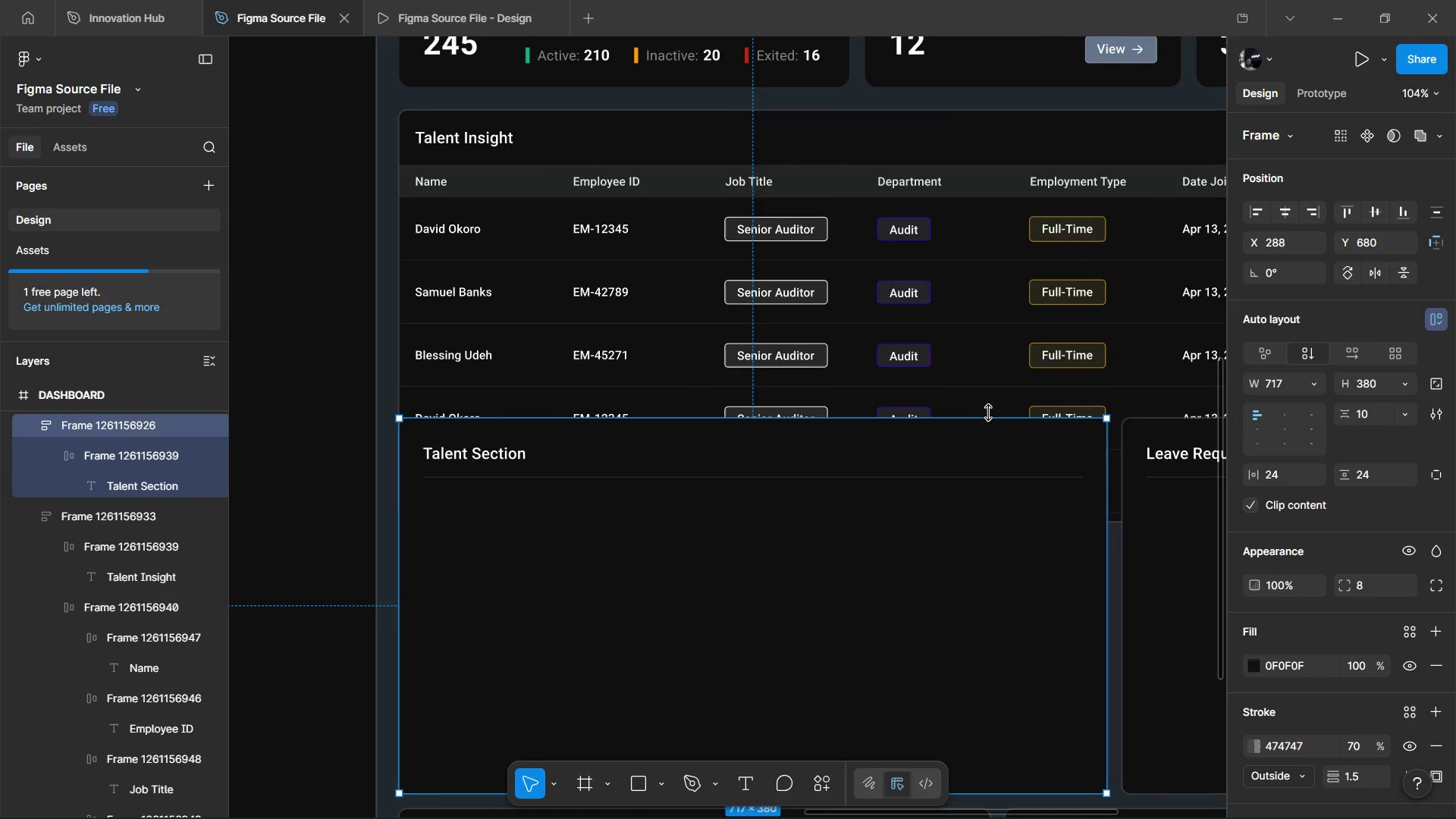 
left_click([1028, 484])
 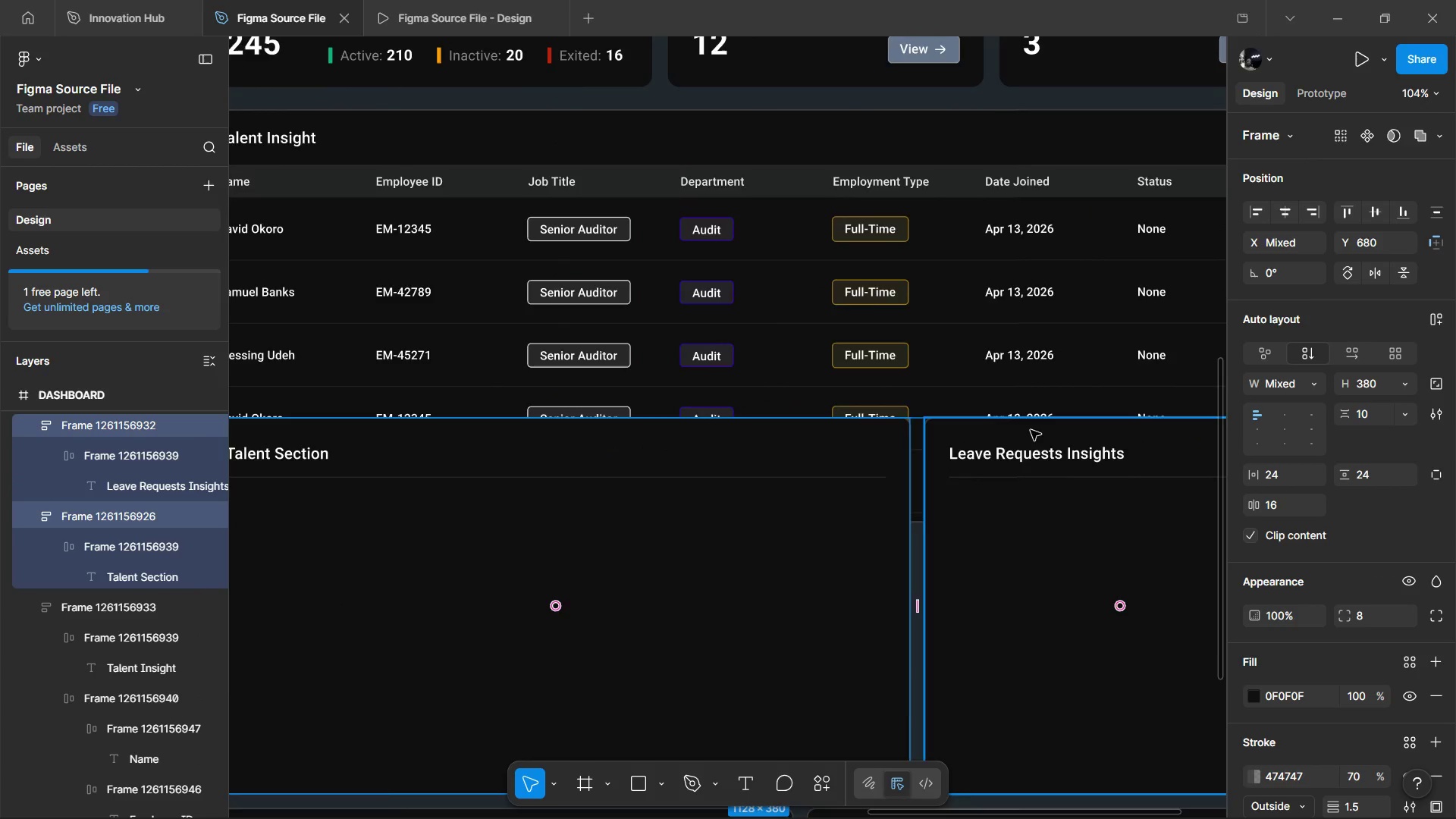 
scroll: coordinate [990, 414], scroll_direction: down, amount: 5.0
 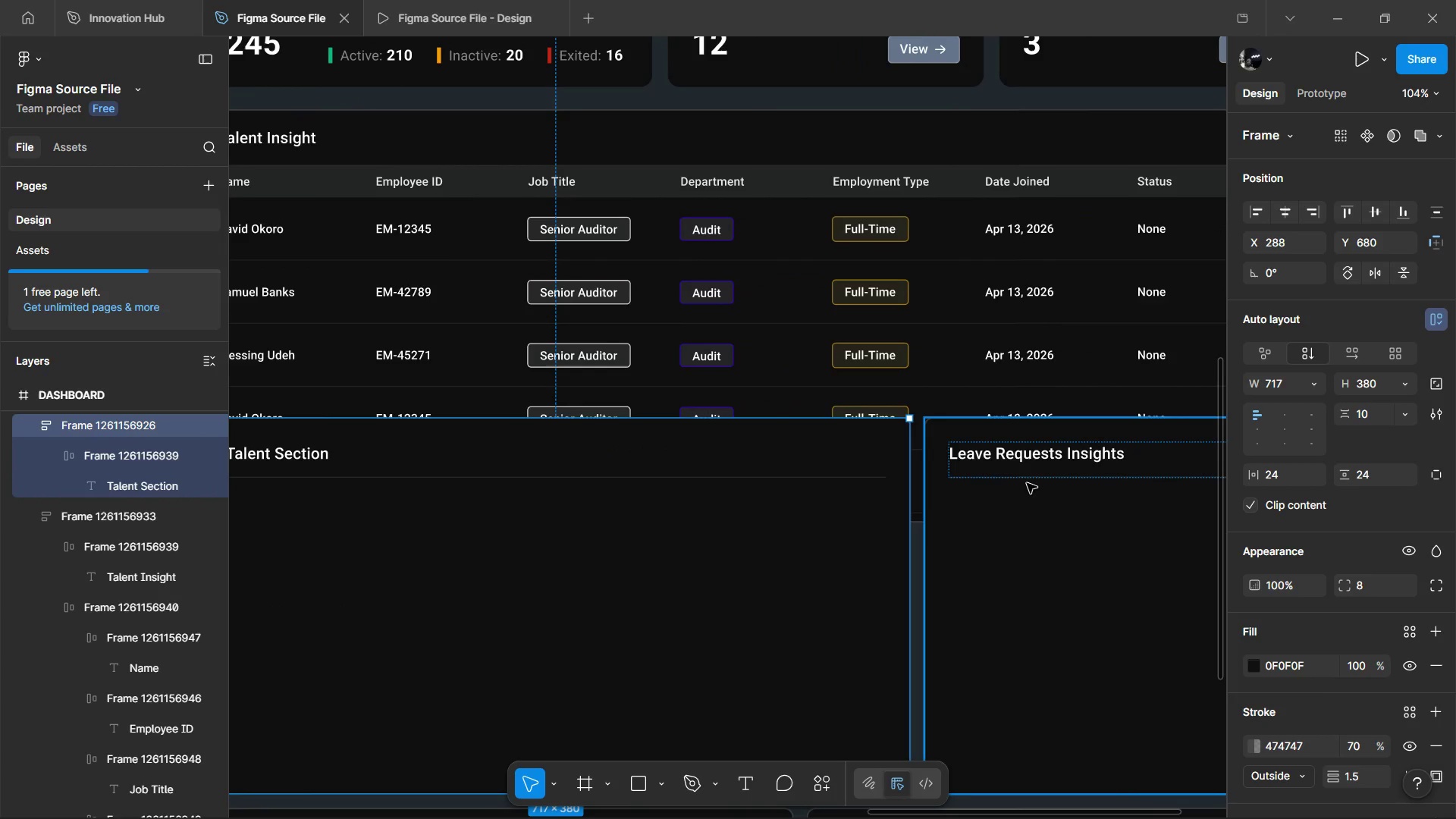 
hold_key(key=ShiftLeft, duration=1.24)
 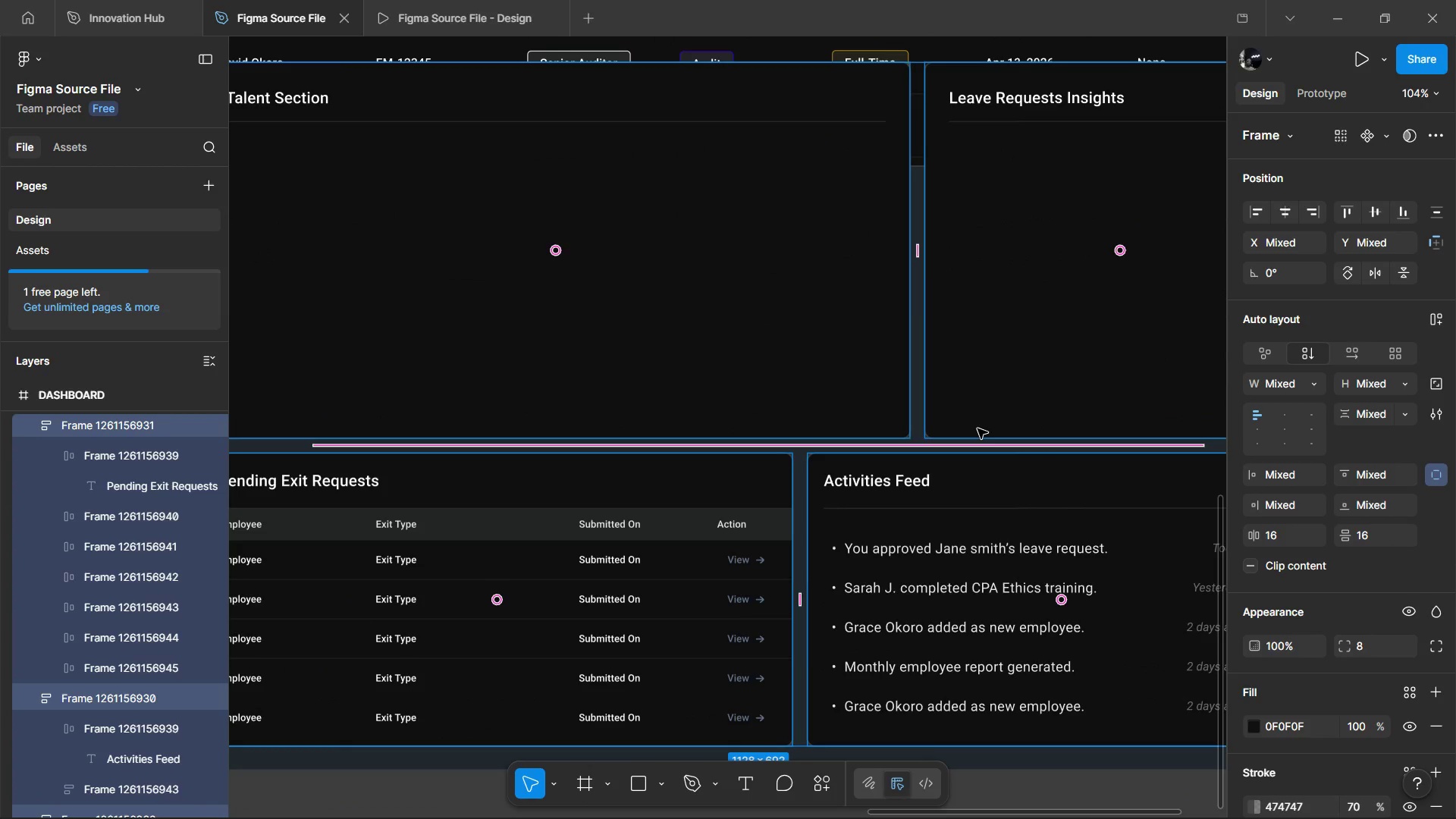 
scroll: coordinate [1031, 422], scroll_direction: down, amount: 5.0
 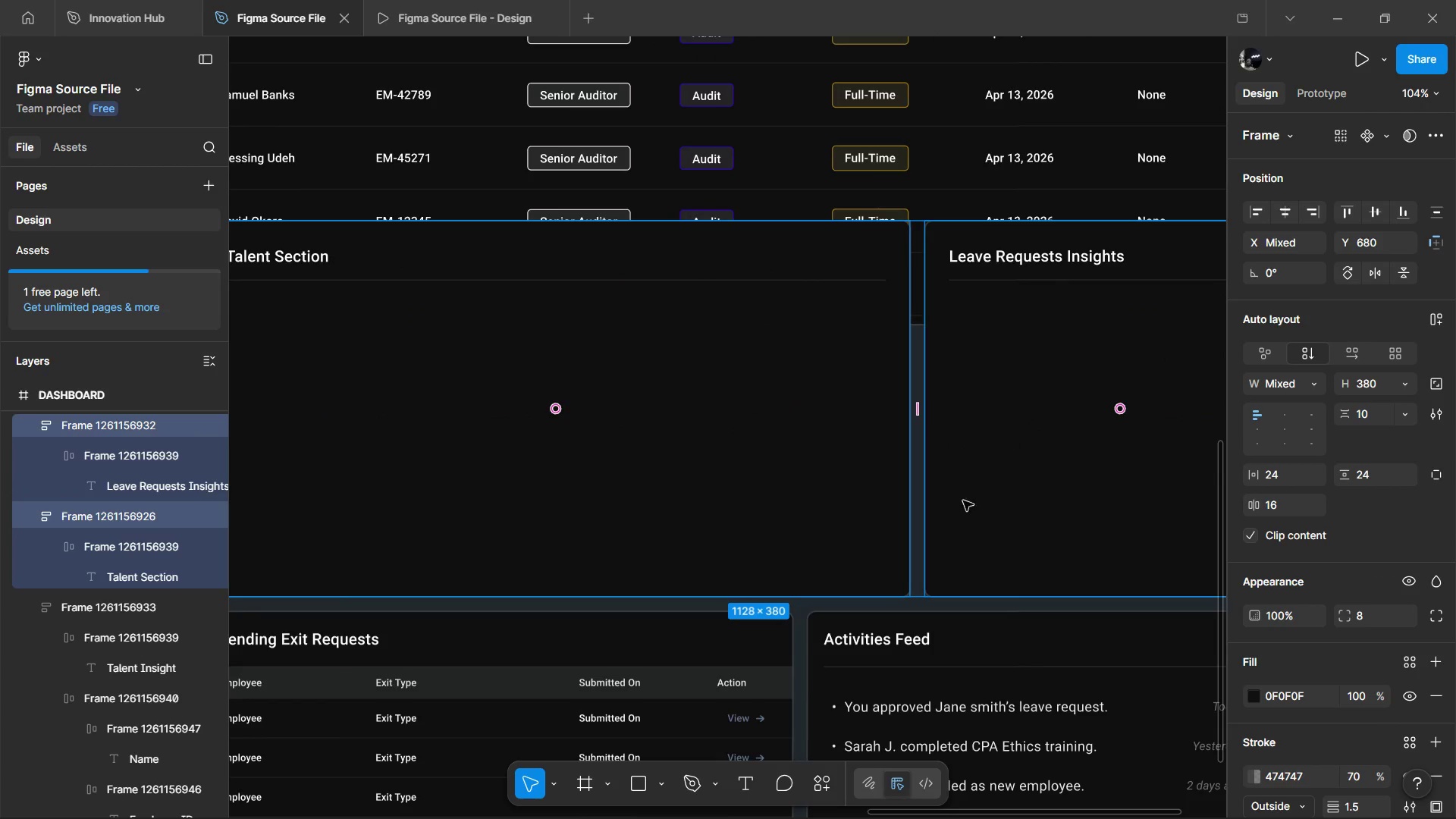 
left_click([921, 636])
 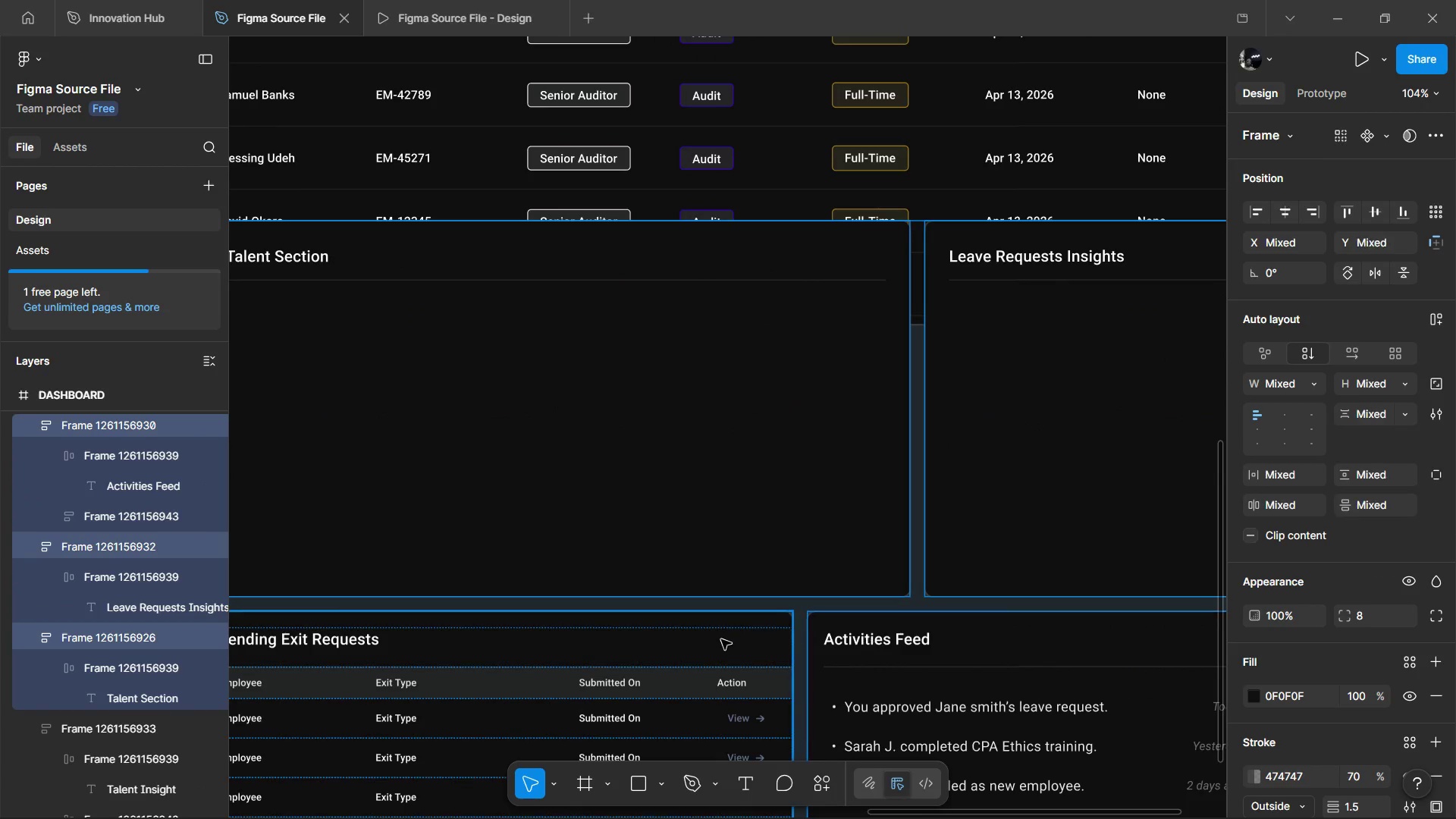 
double_click([721, 639])
 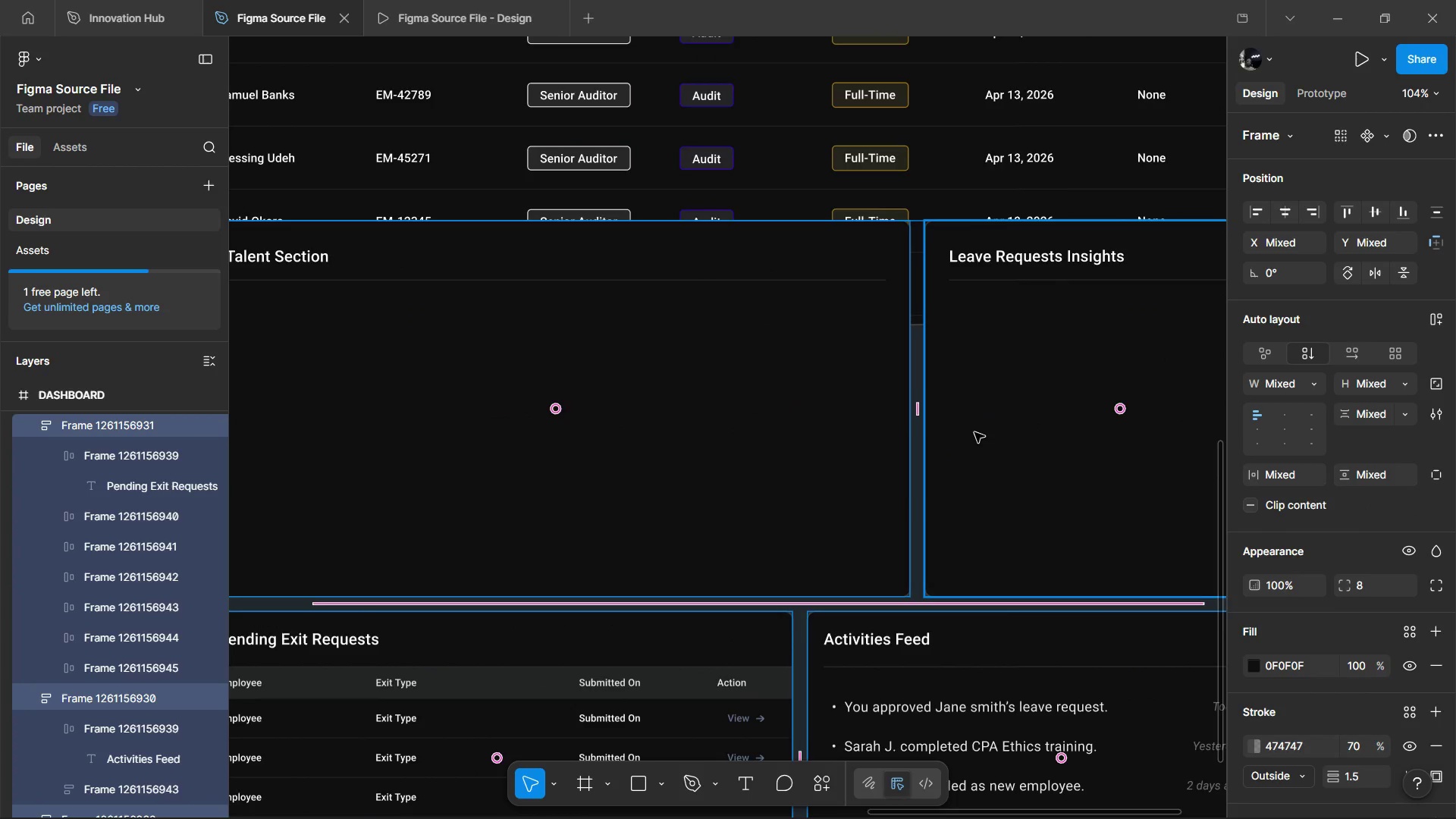 
scroll: coordinate [974, 432], scroll_direction: down, amount: 4.0
 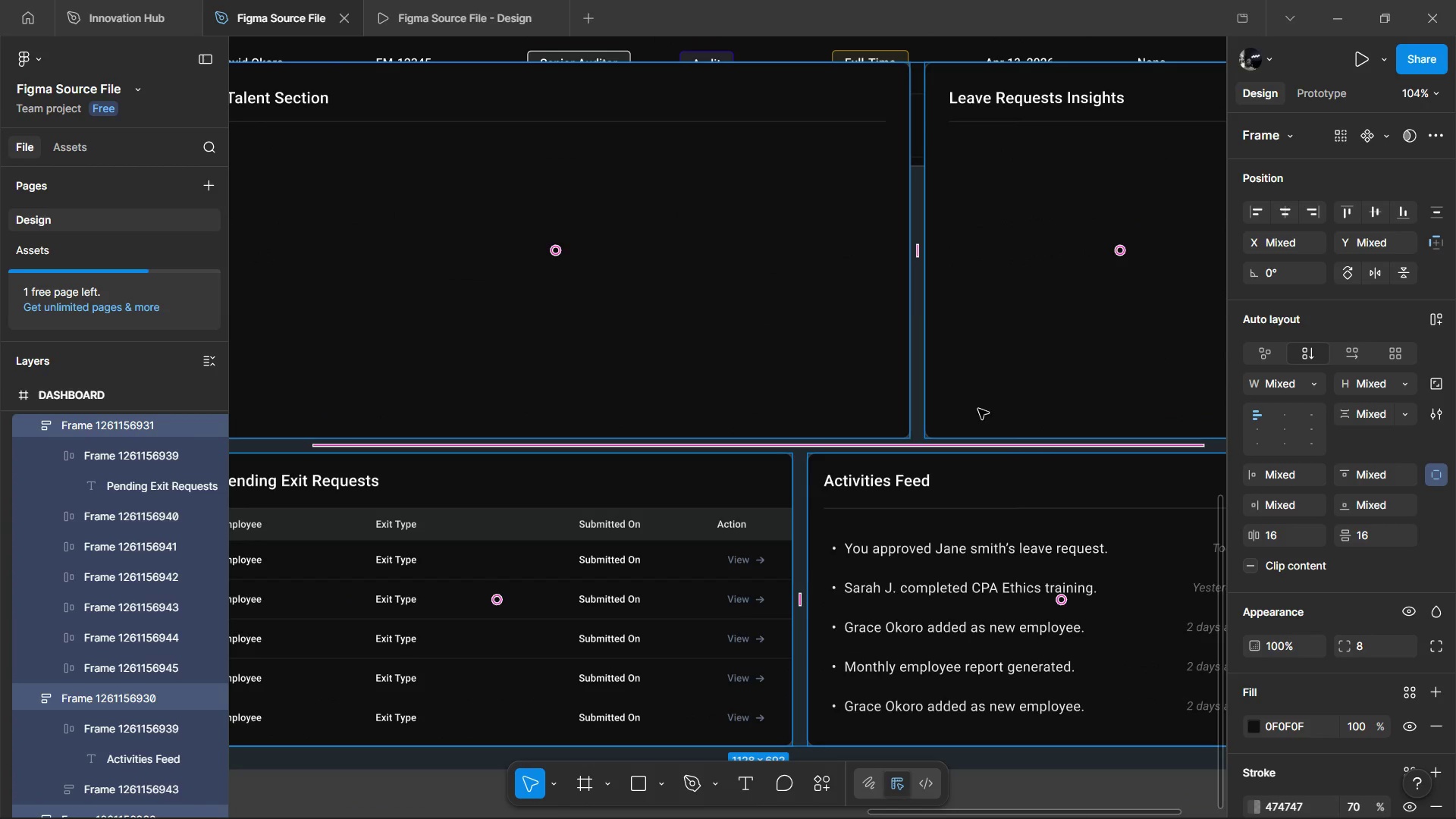 
hold_key(key=ControlLeft, duration=0.5)
scroll: coordinate [978, 409], scroll_direction: down, amount: 2.0
 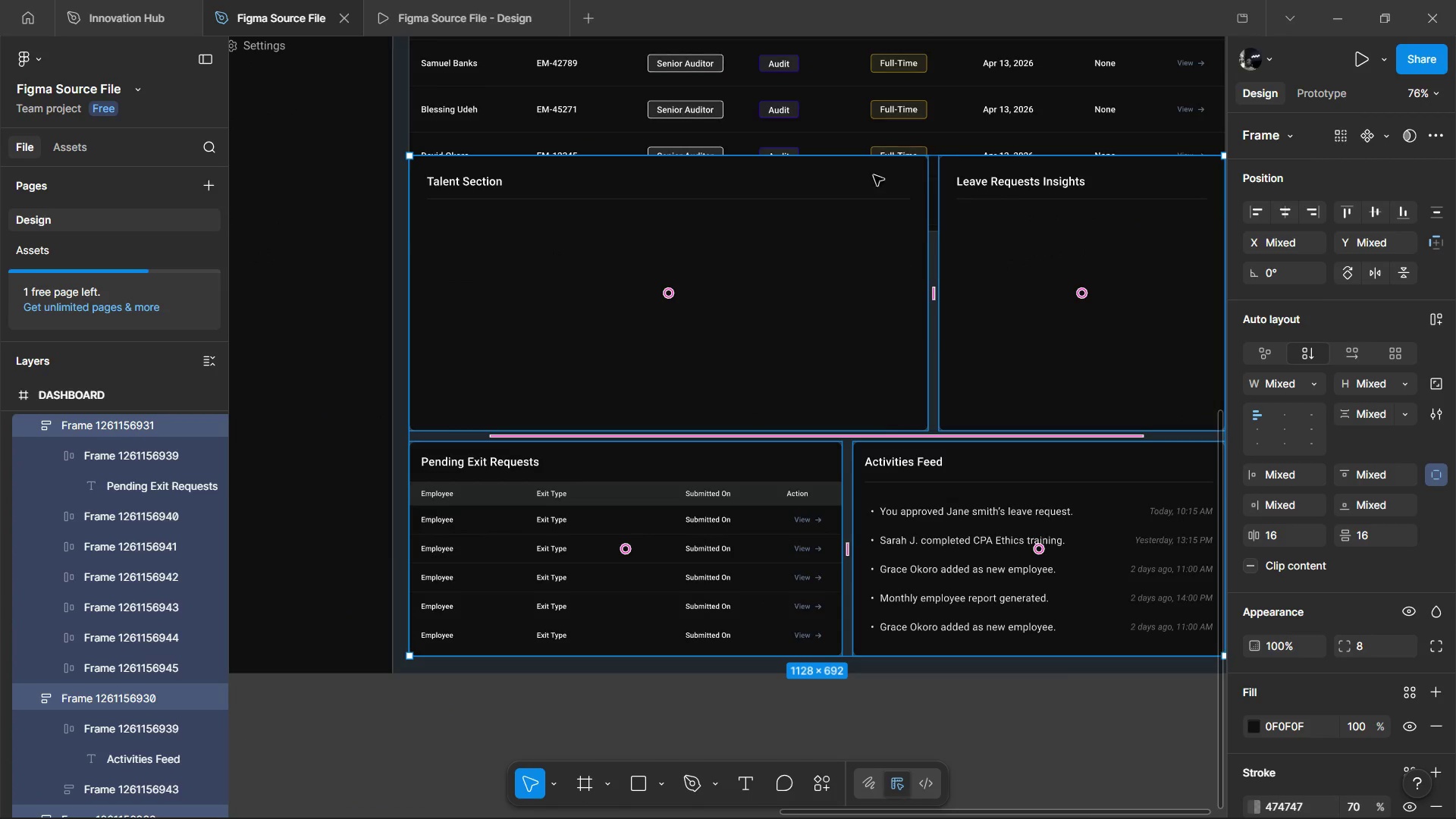 
key(Alt+Shift+ArrowDown)
 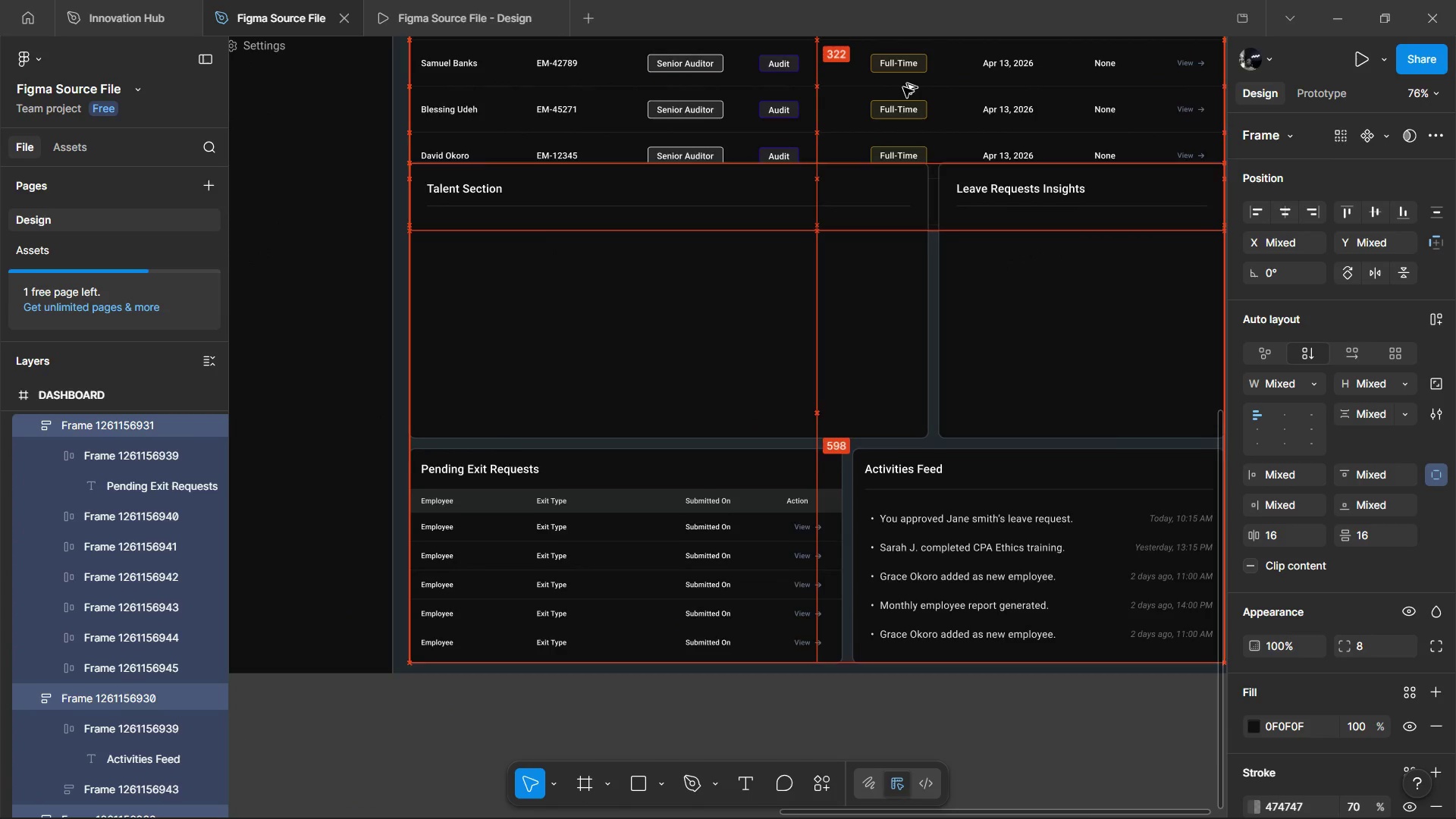 
key(Alt+Shift+ArrowDown)
 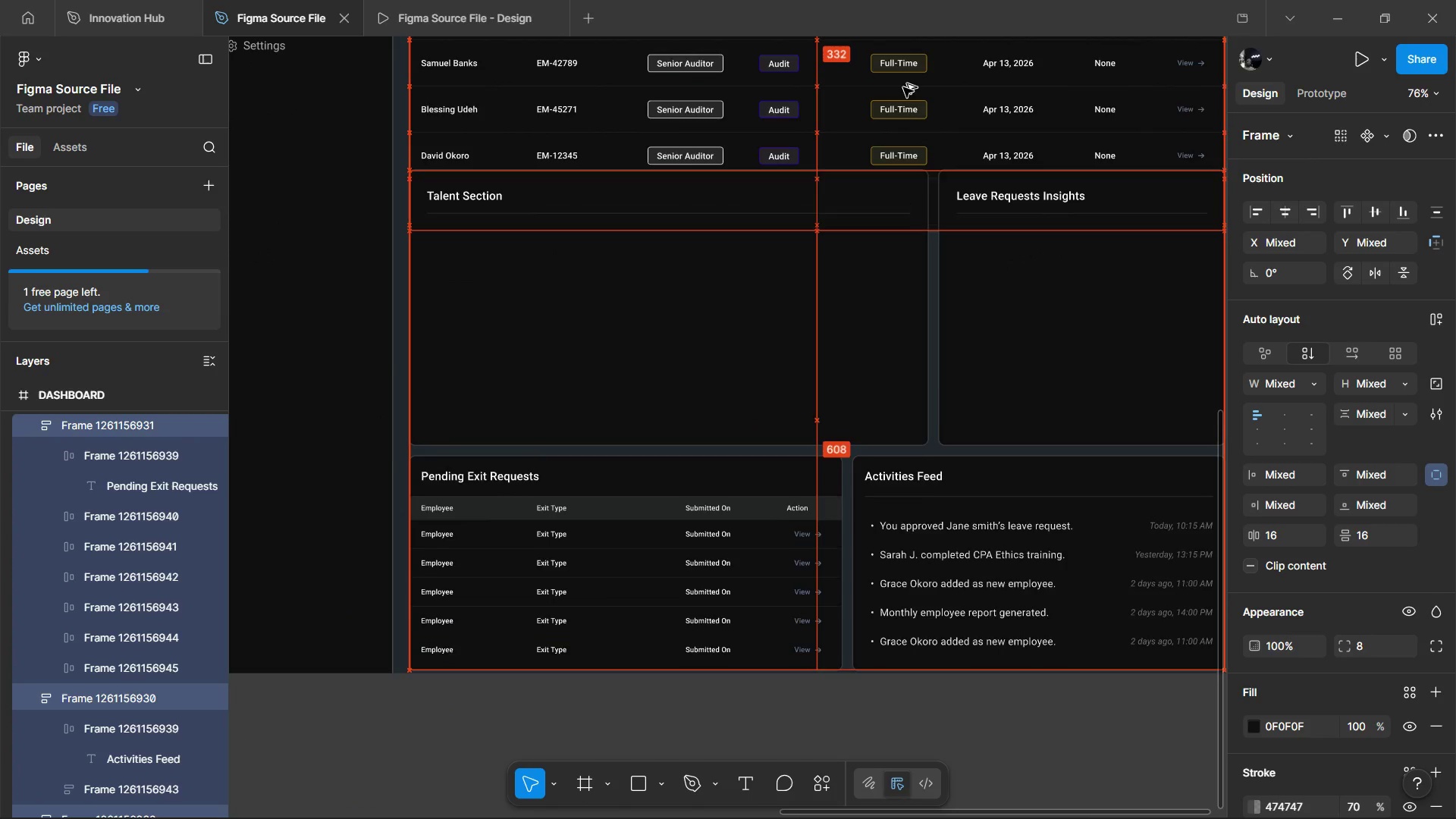 
key(Alt+Shift+ArrowDown)
 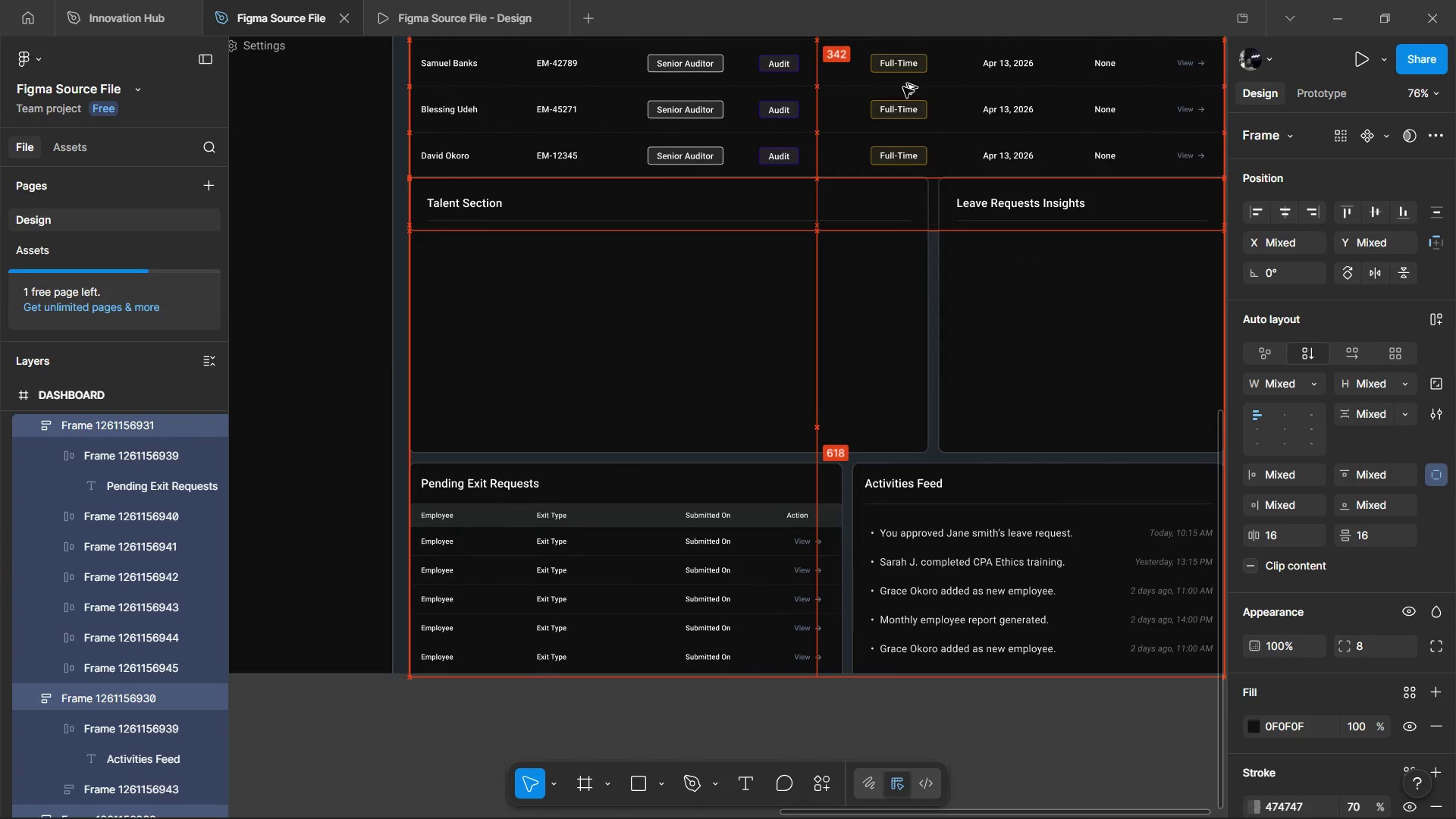 
key(Alt+Shift+ArrowDown)
 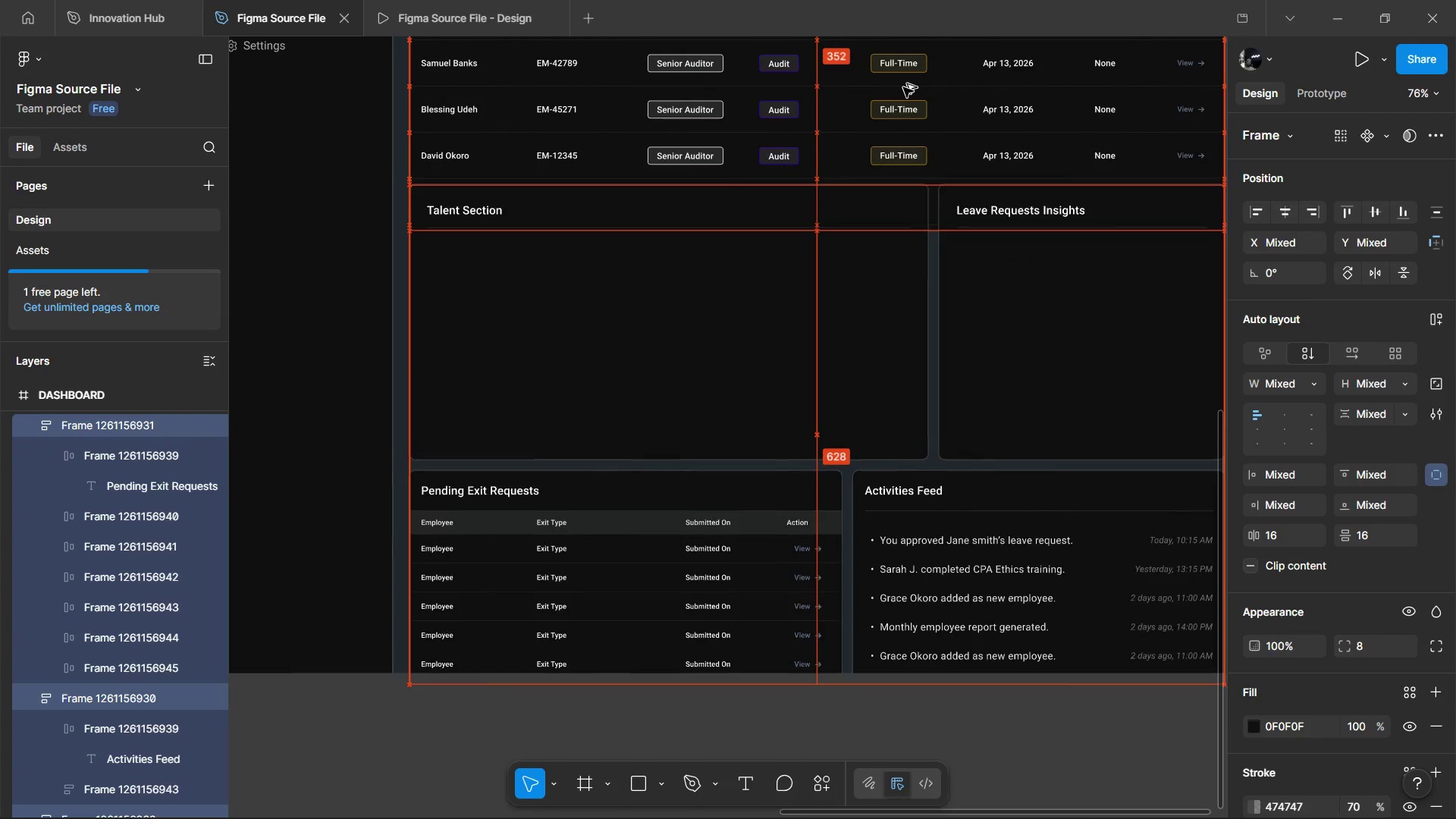 
key(Alt+Shift+ArrowDown)
 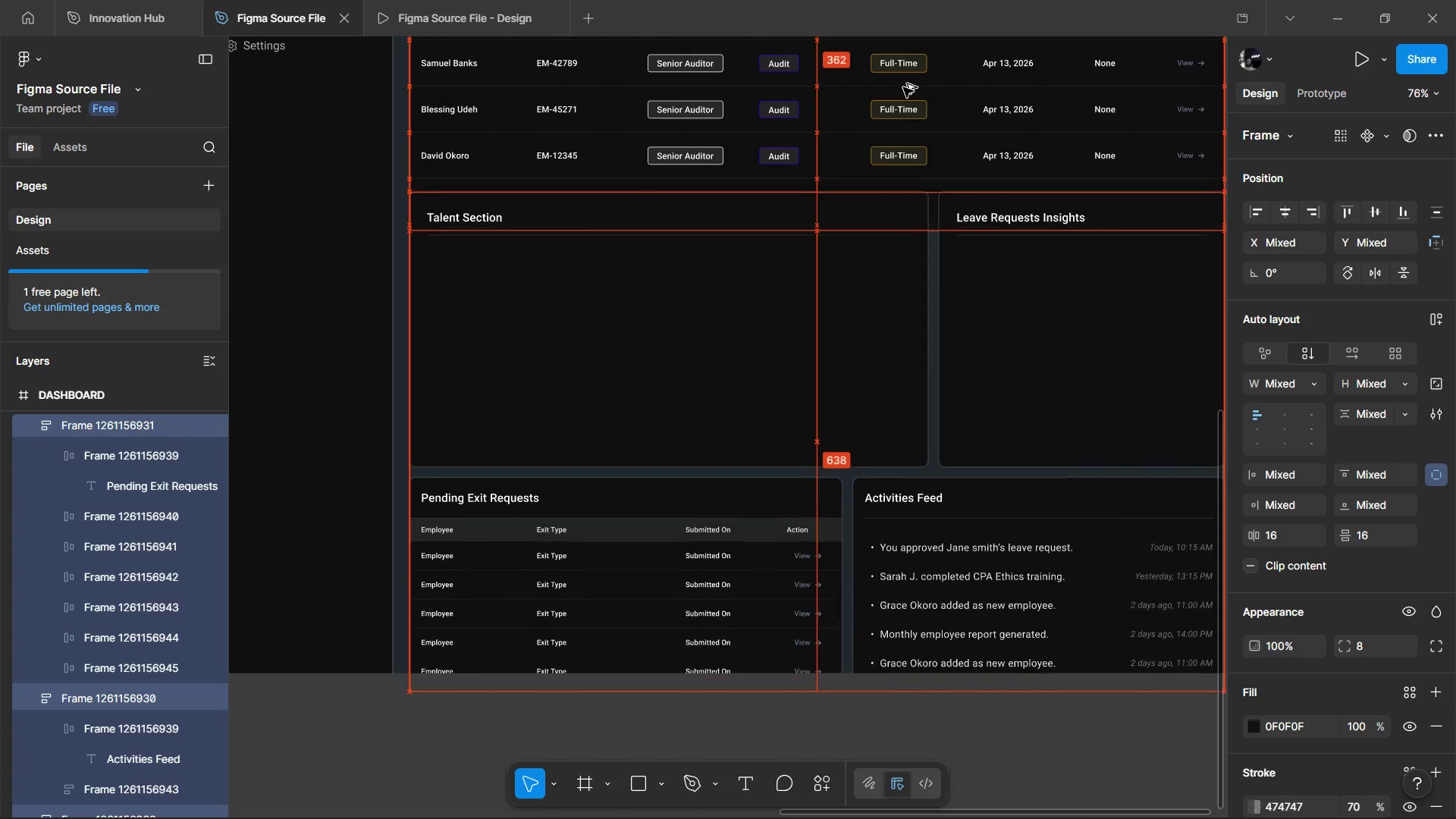 
key(Alt+Shift+ArrowDown)
 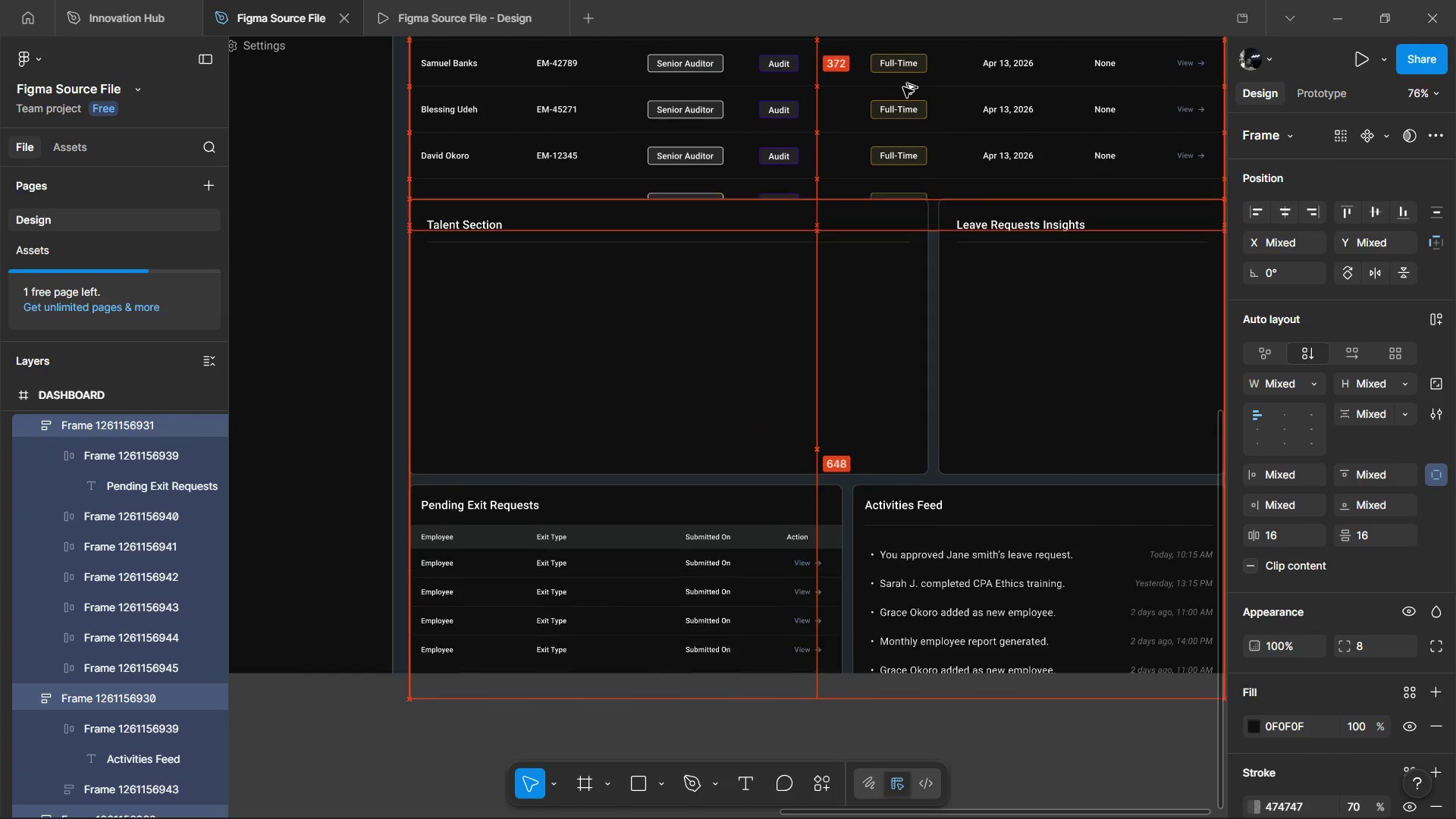 
key(Alt+Shift+ArrowDown)
 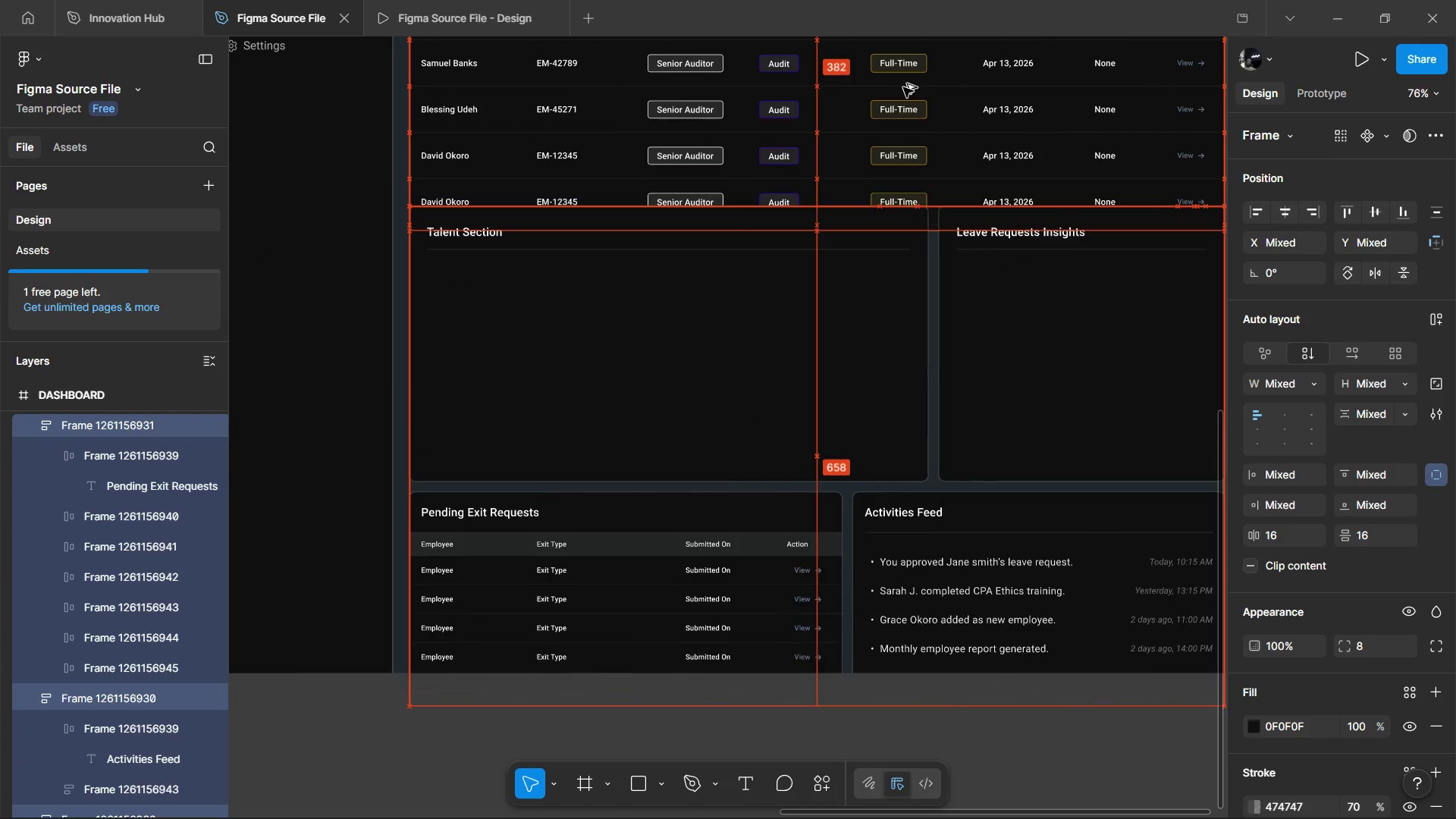 
key(Alt+Shift+ArrowDown)
 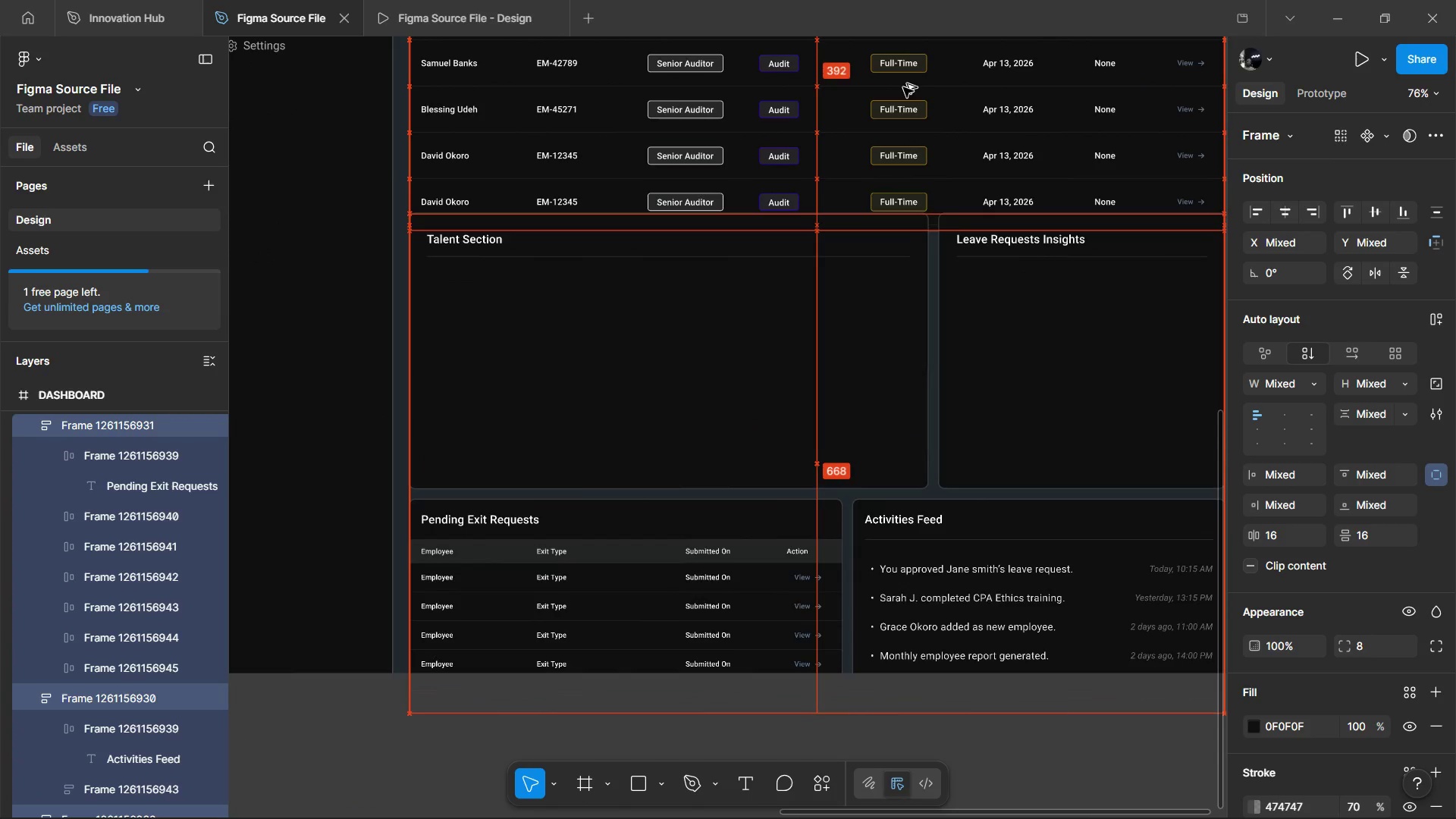 
key(Alt+Shift+ArrowDown)
 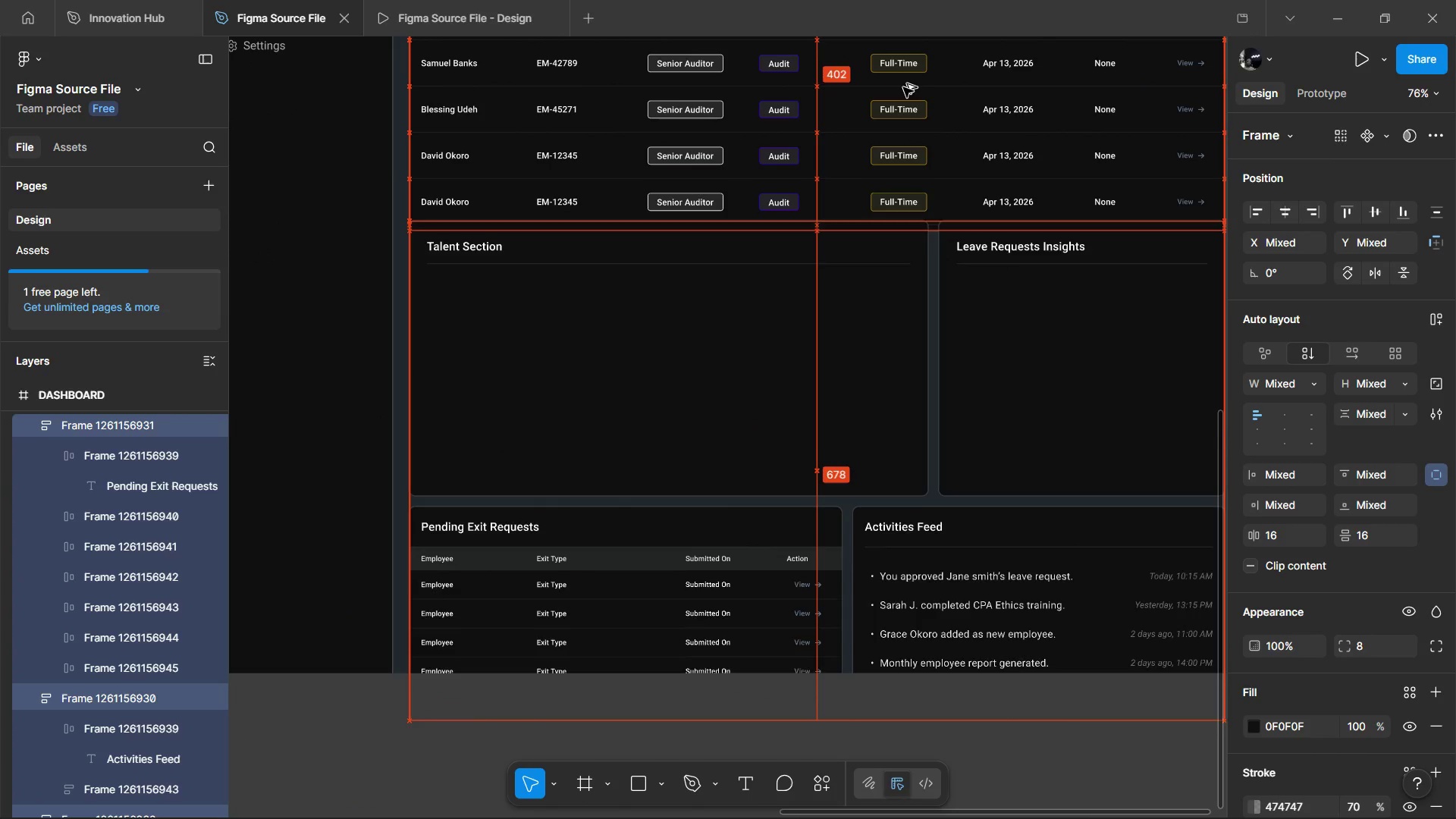 
key(Alt+Shift+ArrowDown)
 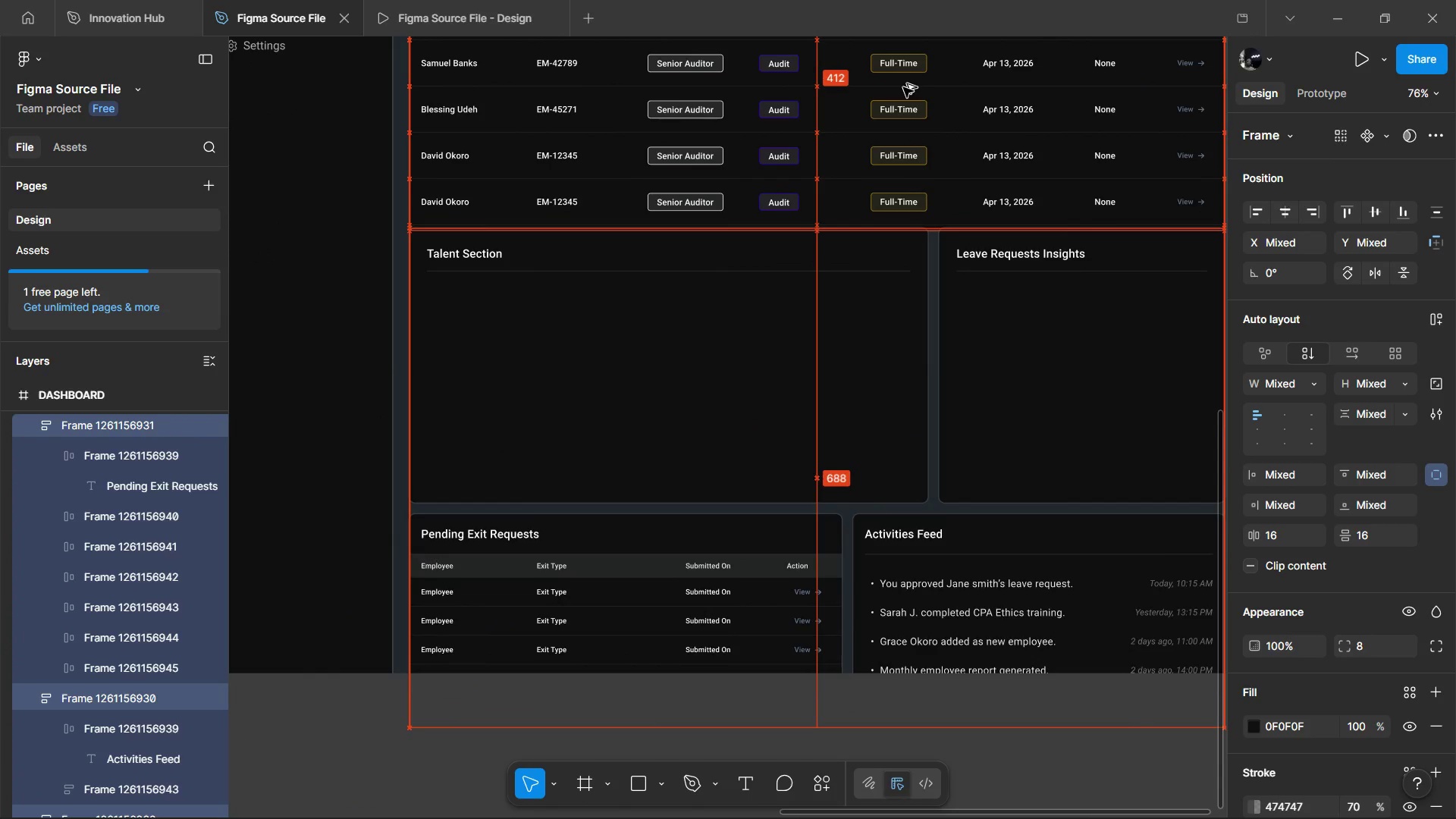 
key(Alt+Shift+ArrowDown)
 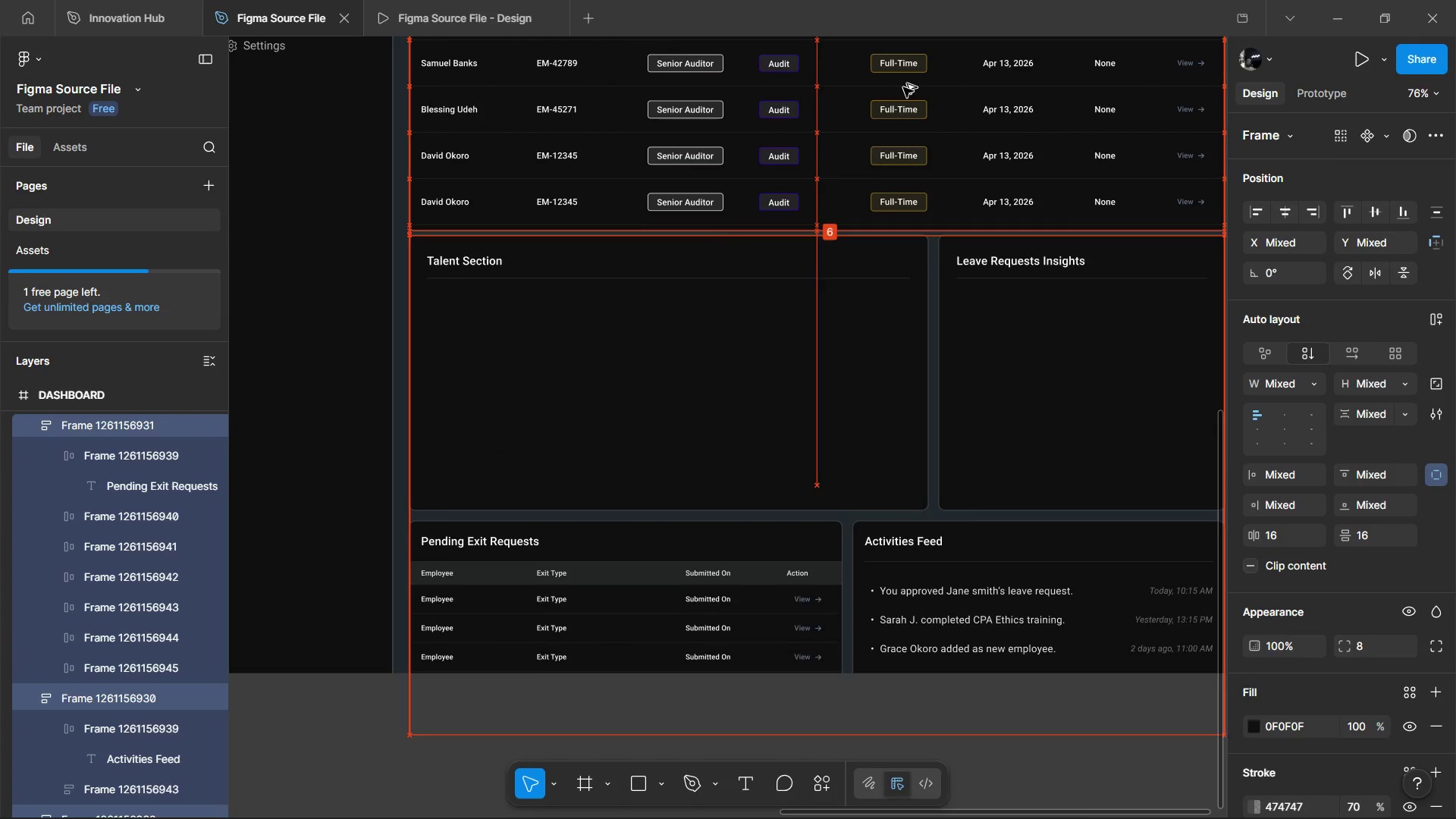 
key(Alt+Shift+ArrowDown)
 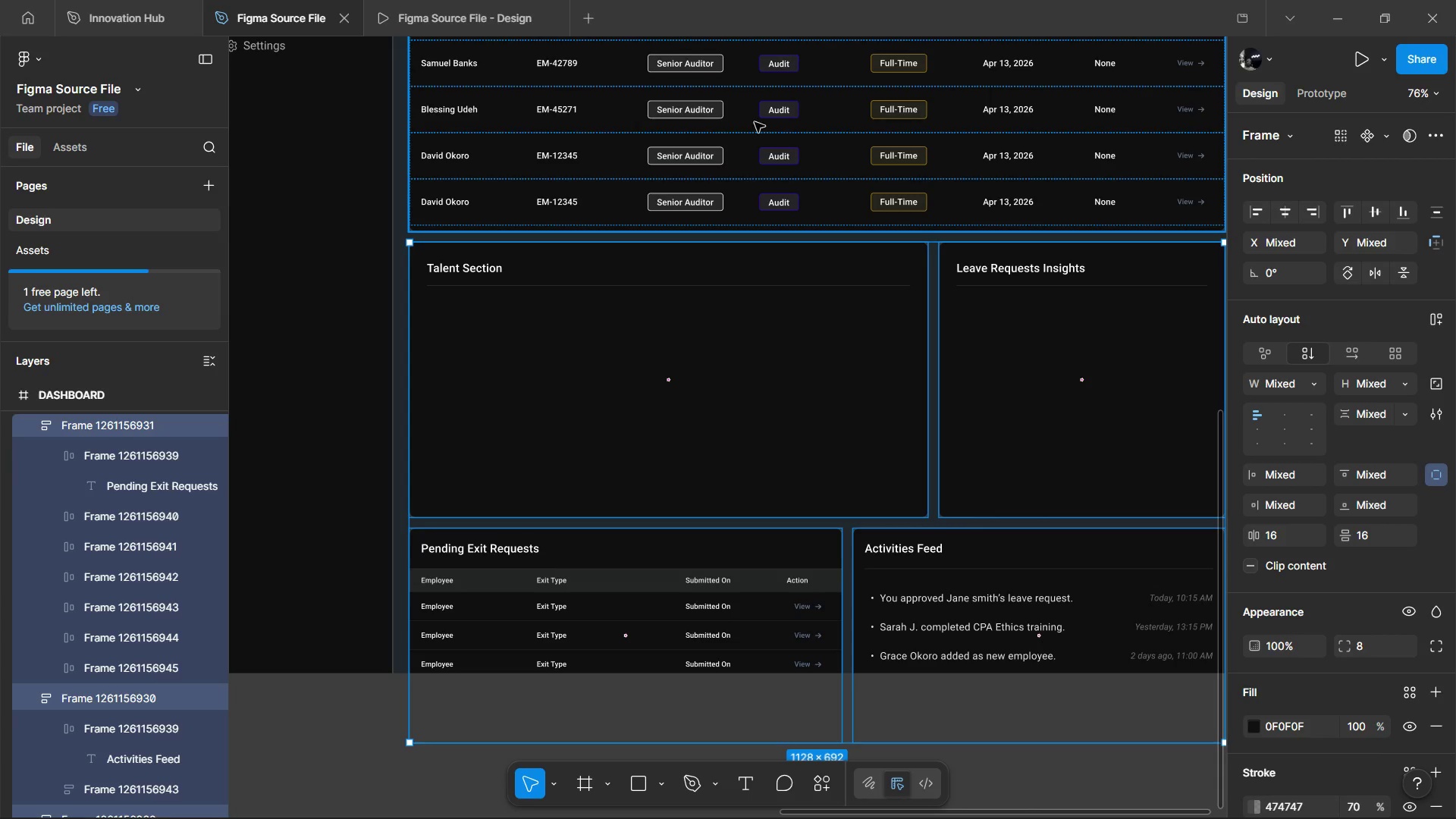 
hold_key(key=ControlLeft, duration=0.58)
 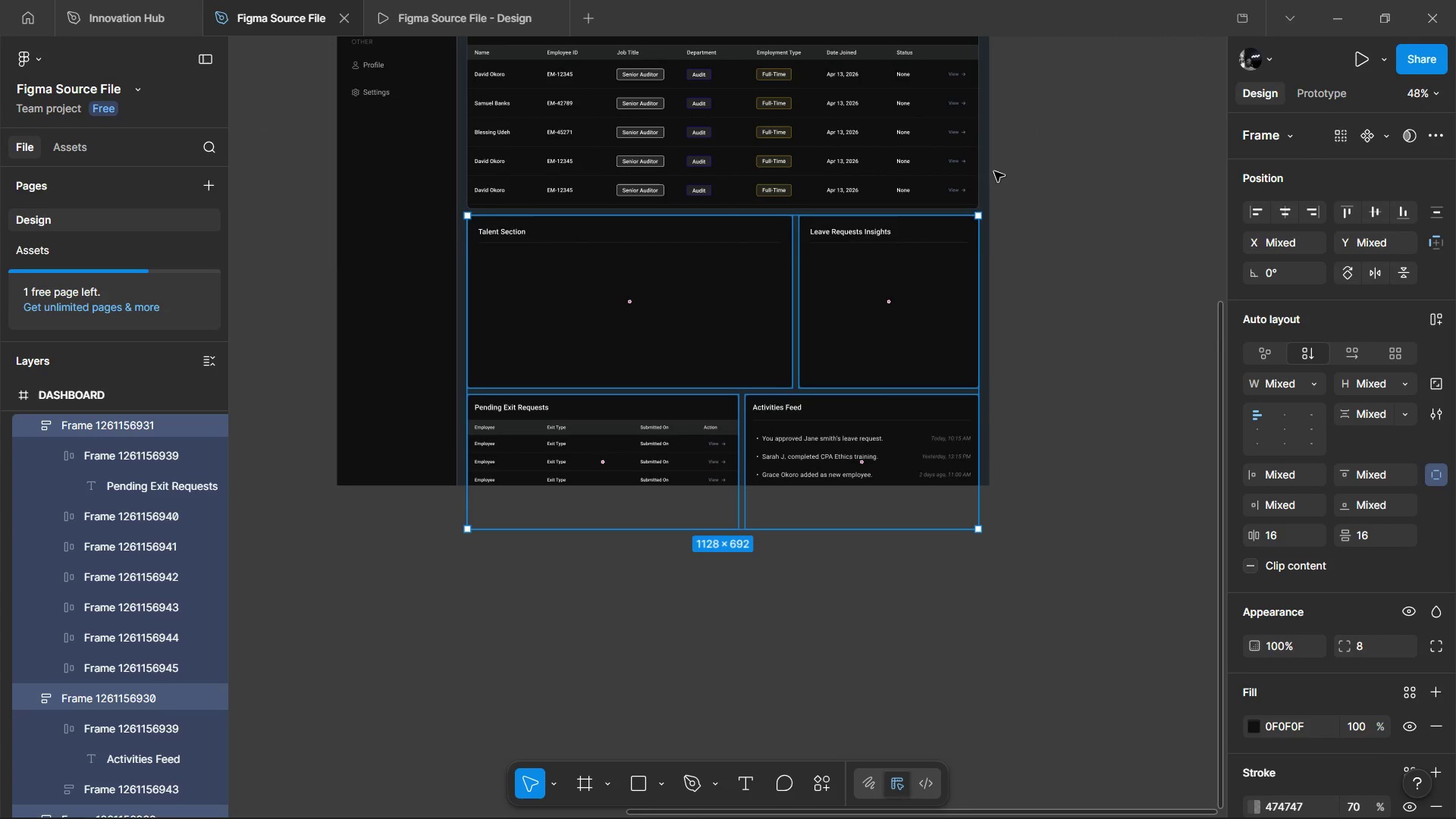 
hold_key(key=ControlLeft, duration=1.84)
 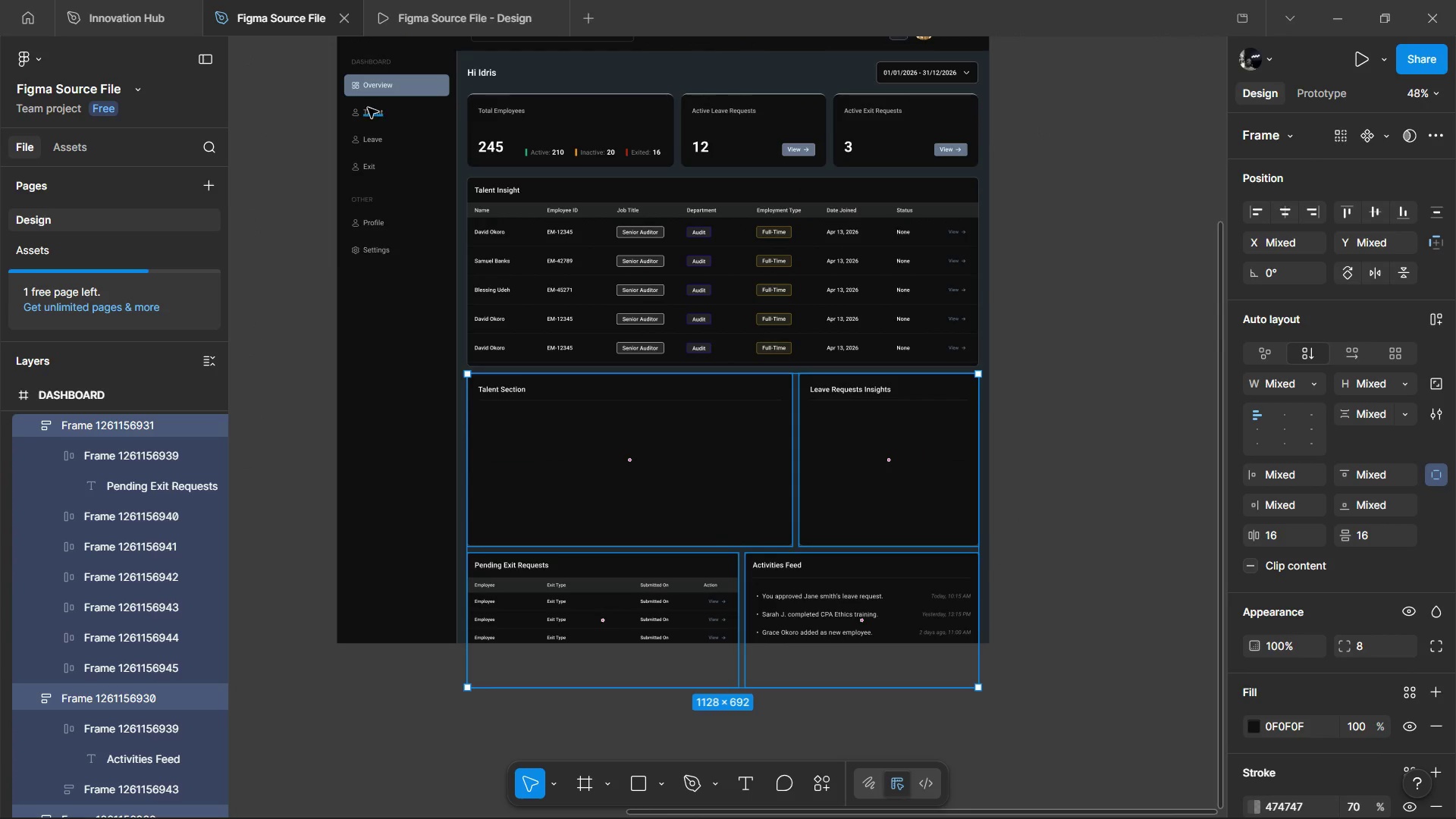 
scroll: coordinate [565, 171], scroll_direction: down, amount: 3.0
 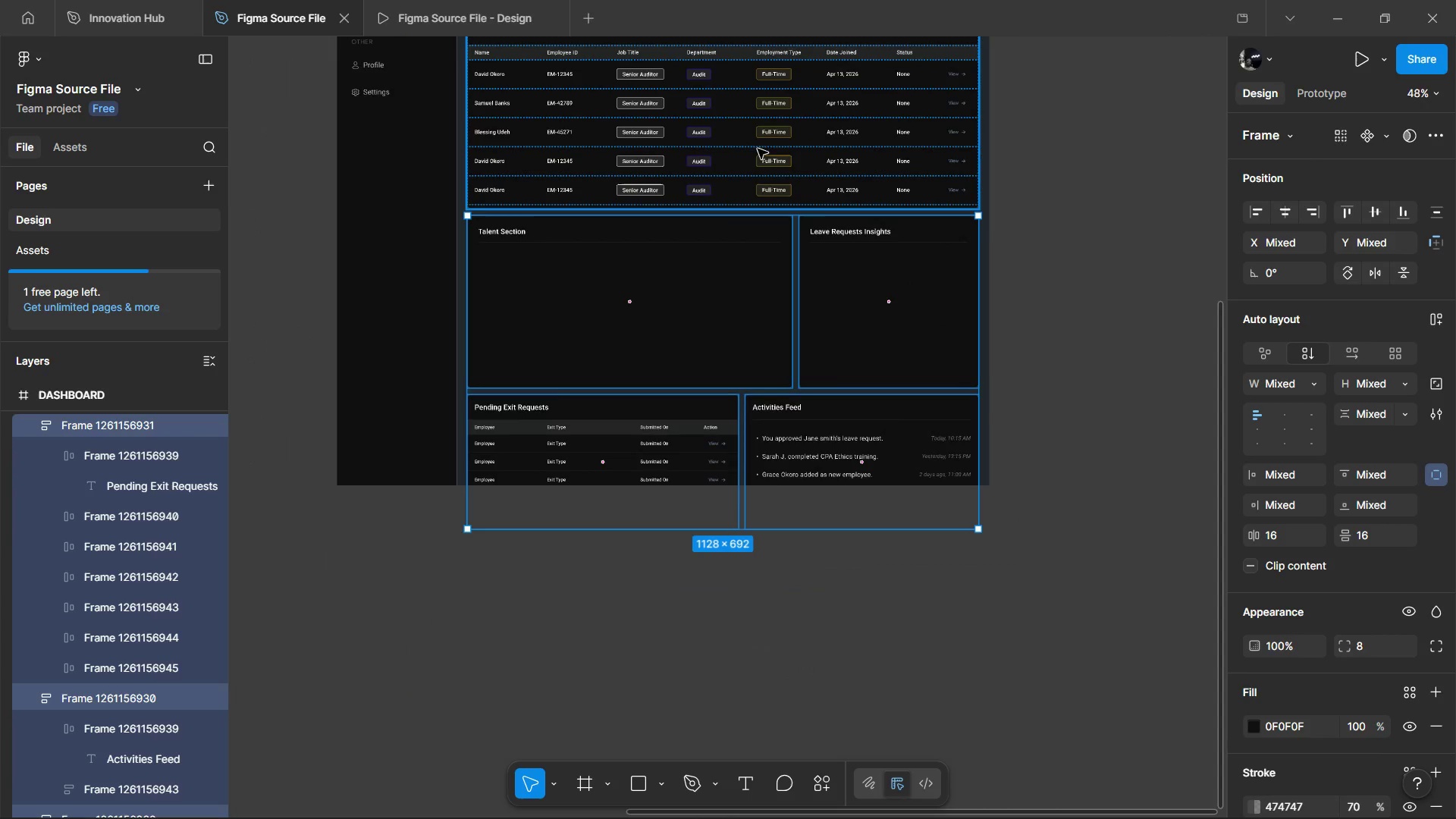 
scroll: coordinate [999, 196], scroll_direction: up, amount: 3.0
 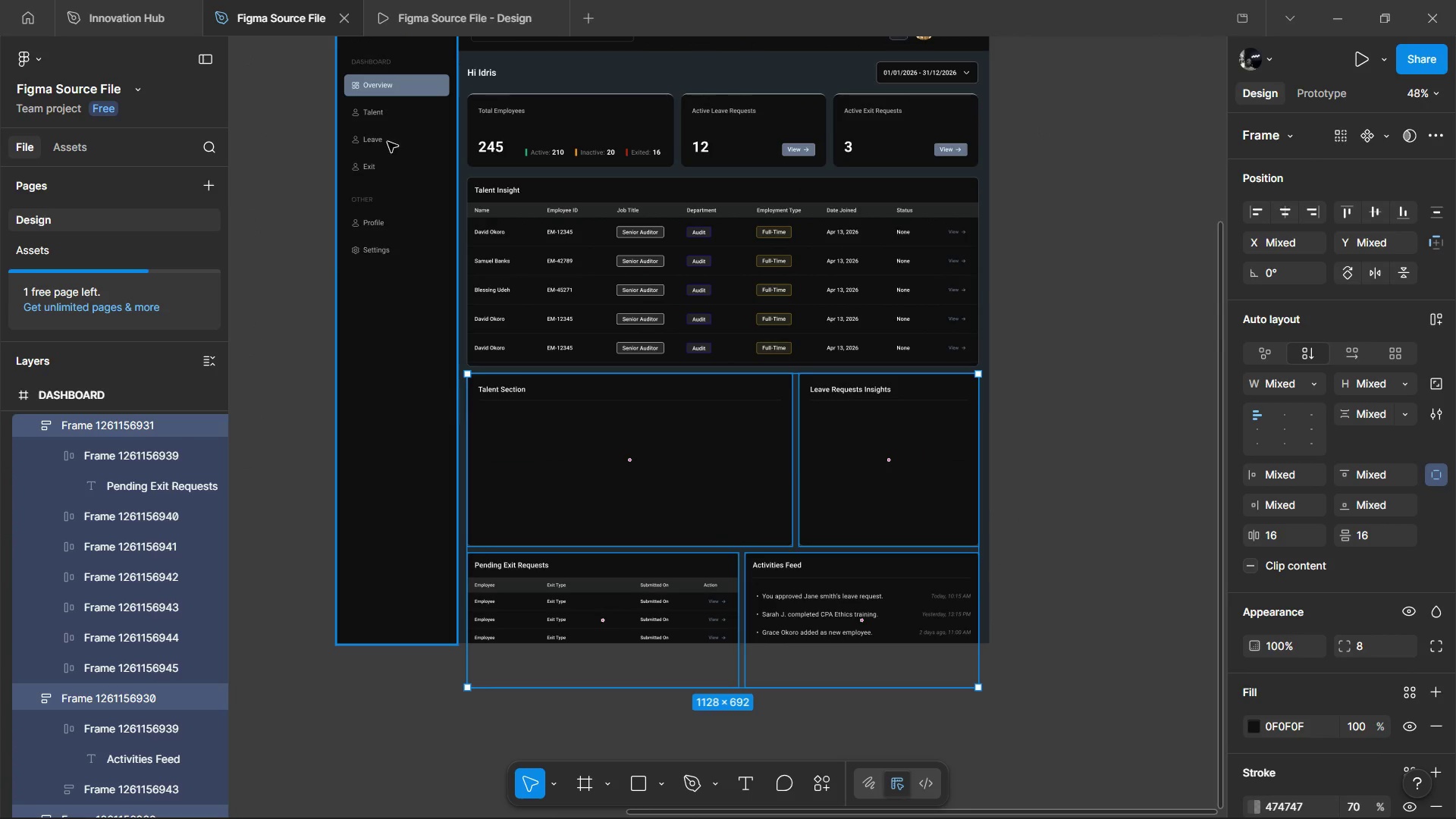 
hold_key(key=ControlLeft, duration=0.75)
left_click([368, 108])
 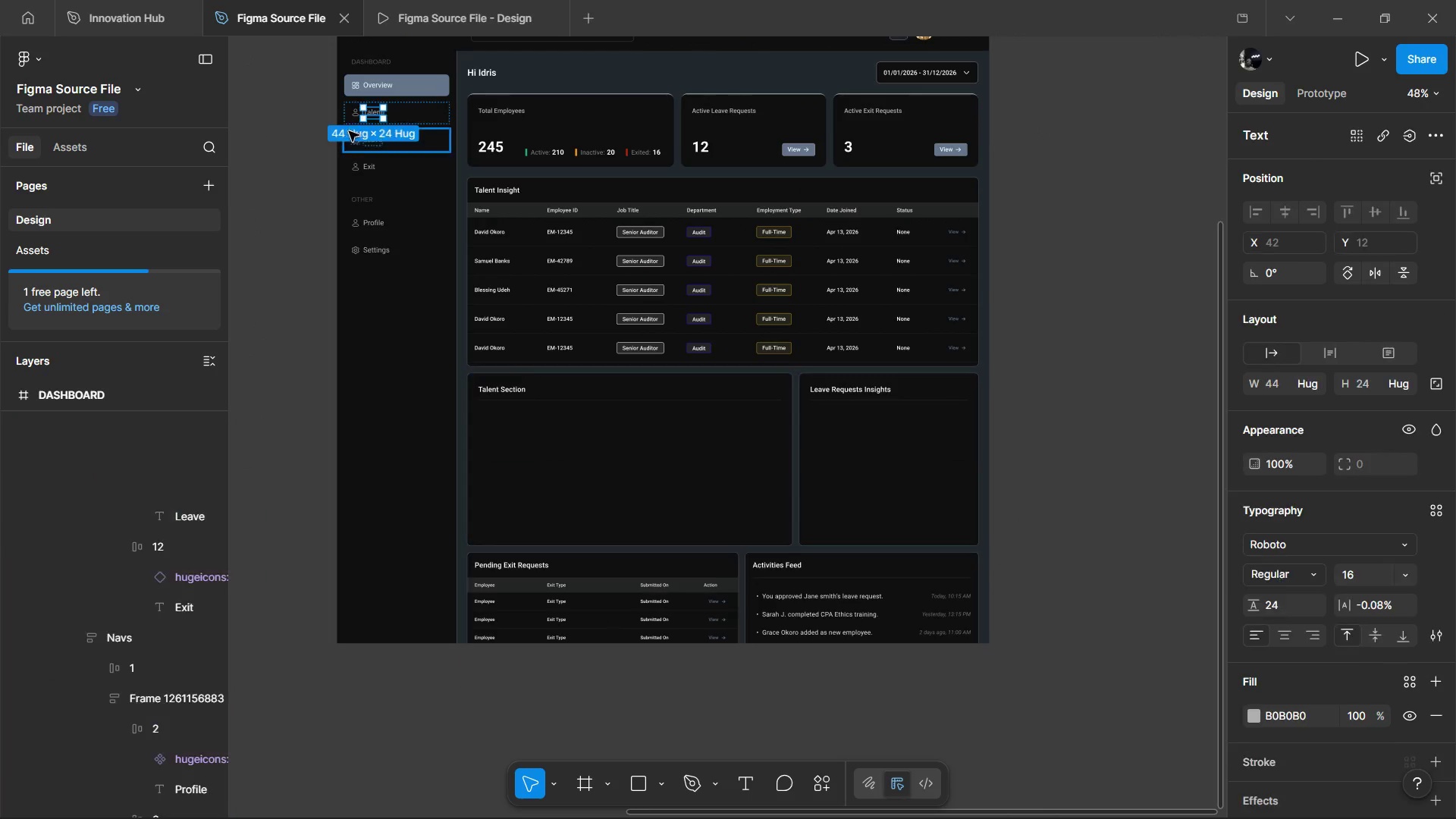 
hold_key(key=ControlLeft, duration=0.8)
scroll: coordinate [356, 101], scroll_direction: up, amount: 9.0
 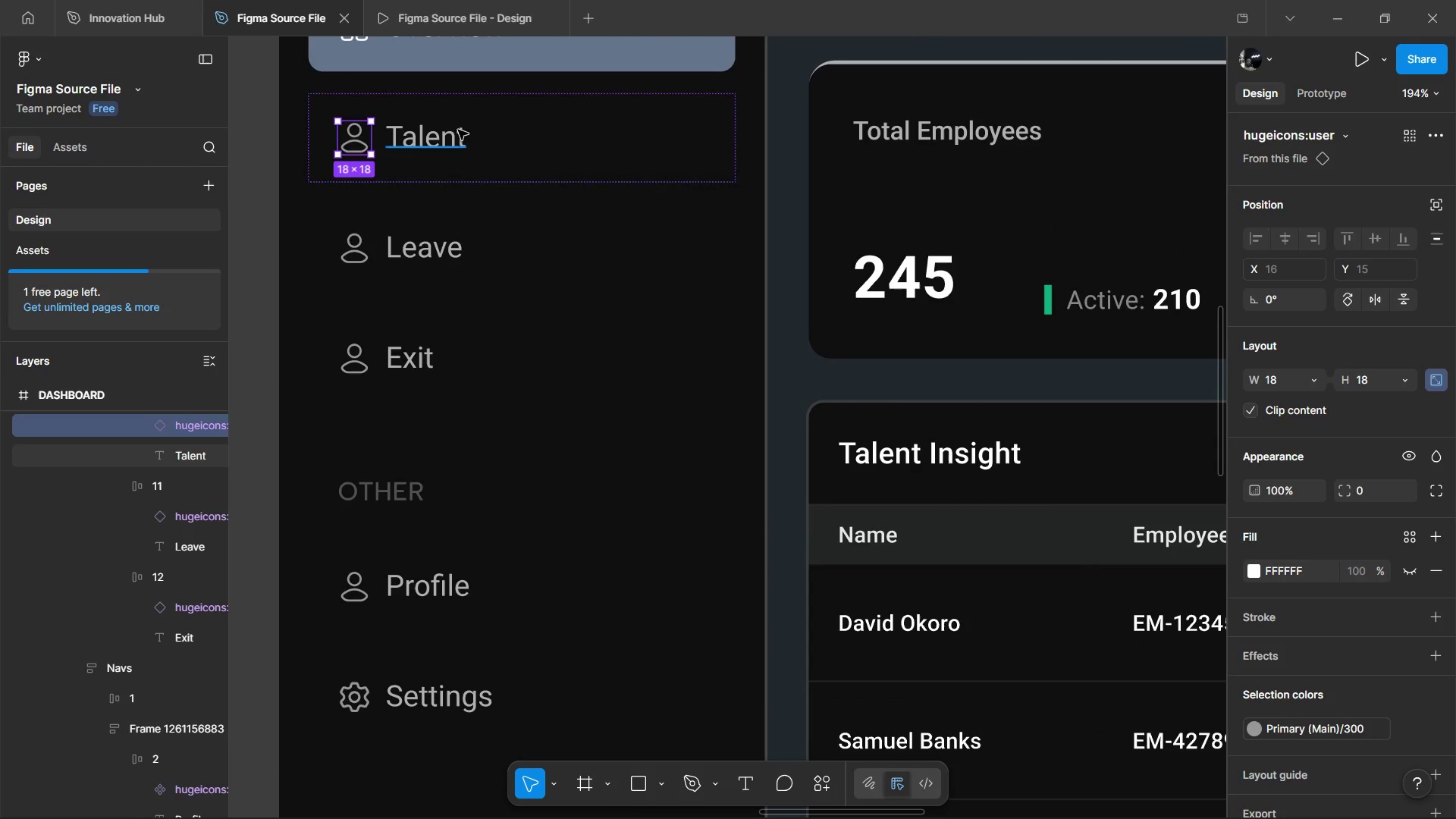 
hold_key(key=ShiftLeft, duration=0.41)
scroll: coordinate [484, 131], scroll_direction: up, amount: 5.0
 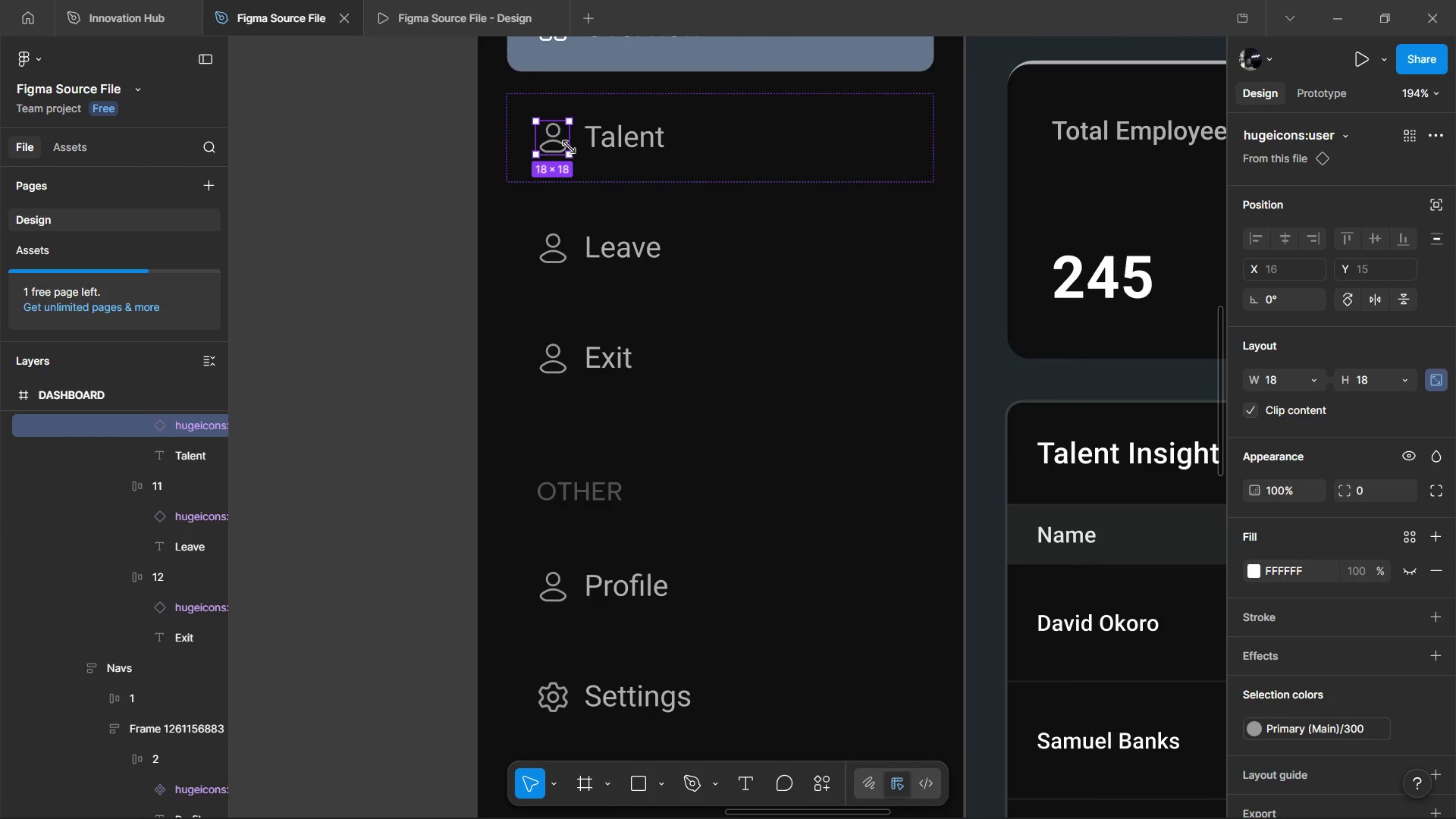 
key(Alt+Control+P)
 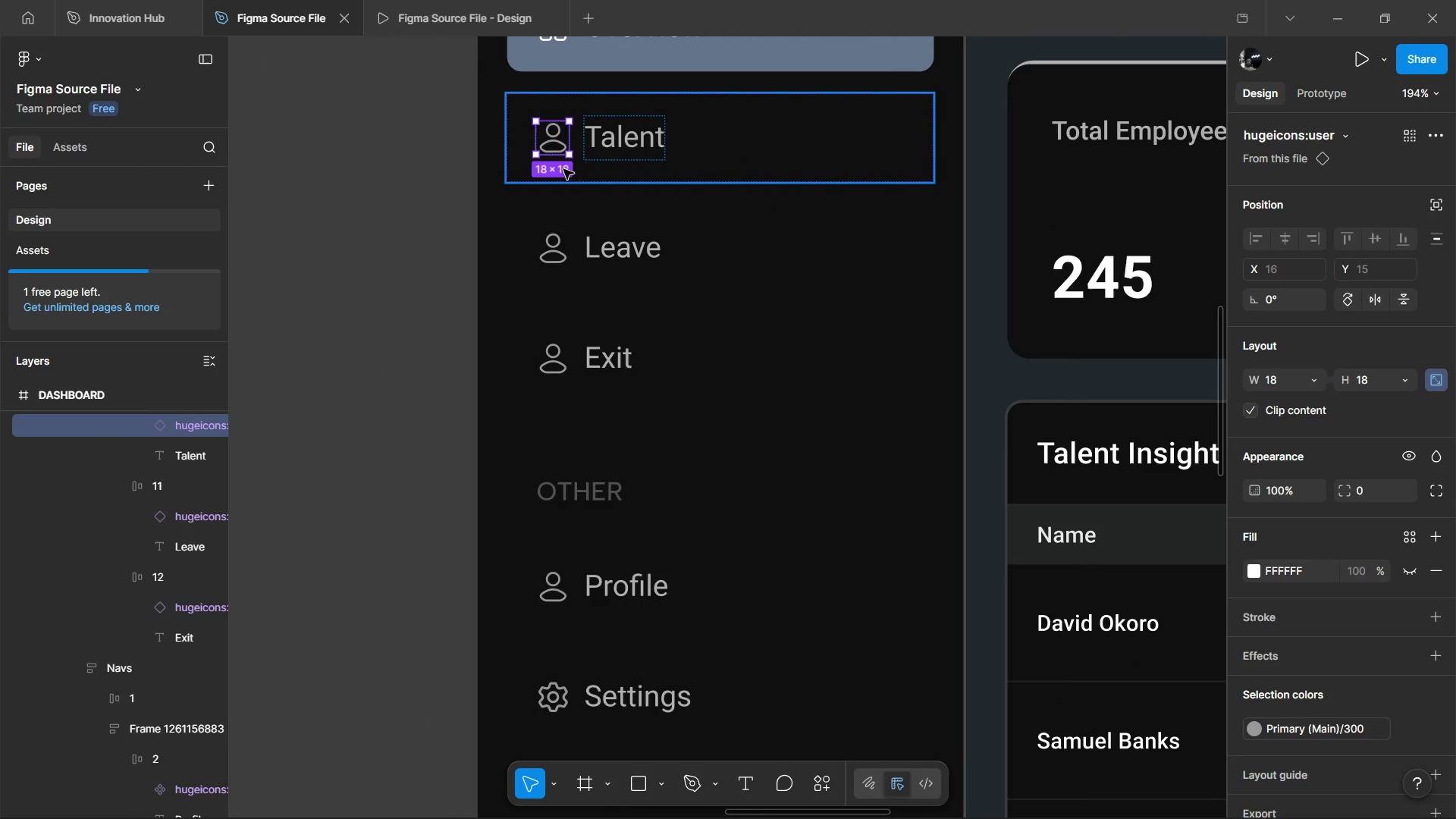 
right_click([544, 145])
 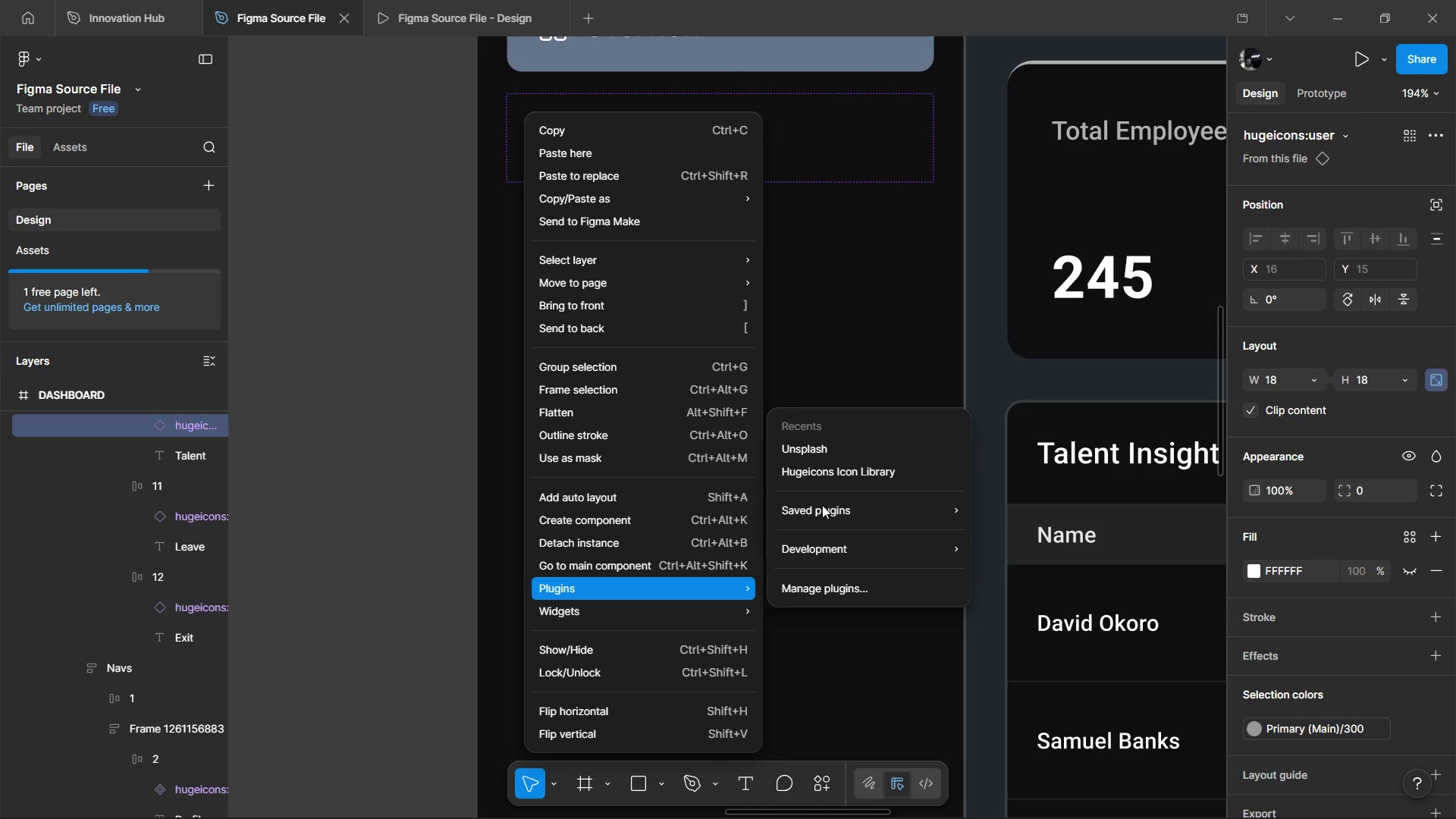 
left_click([854, 472])
 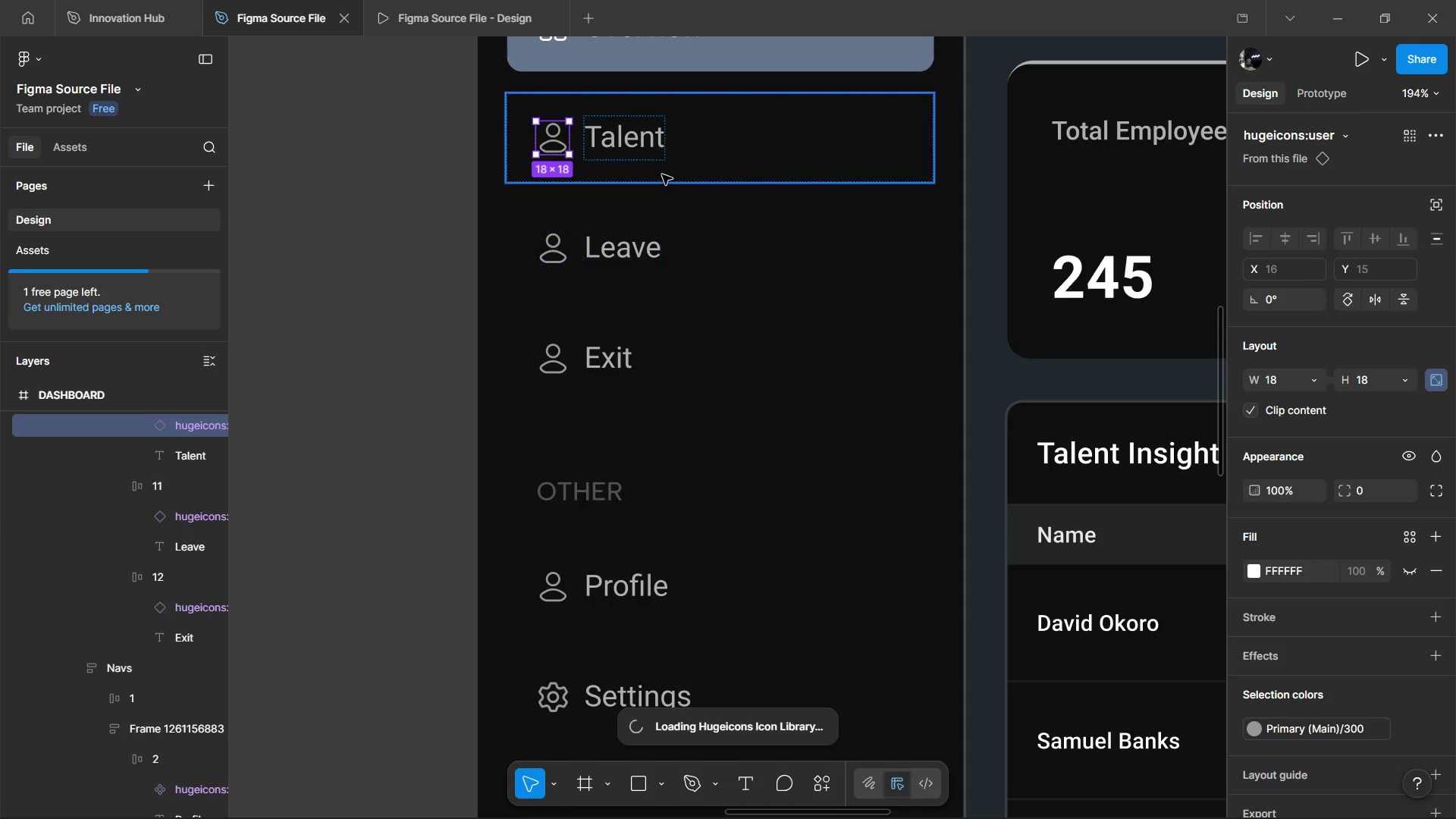 
mouse_move([688, 106])
 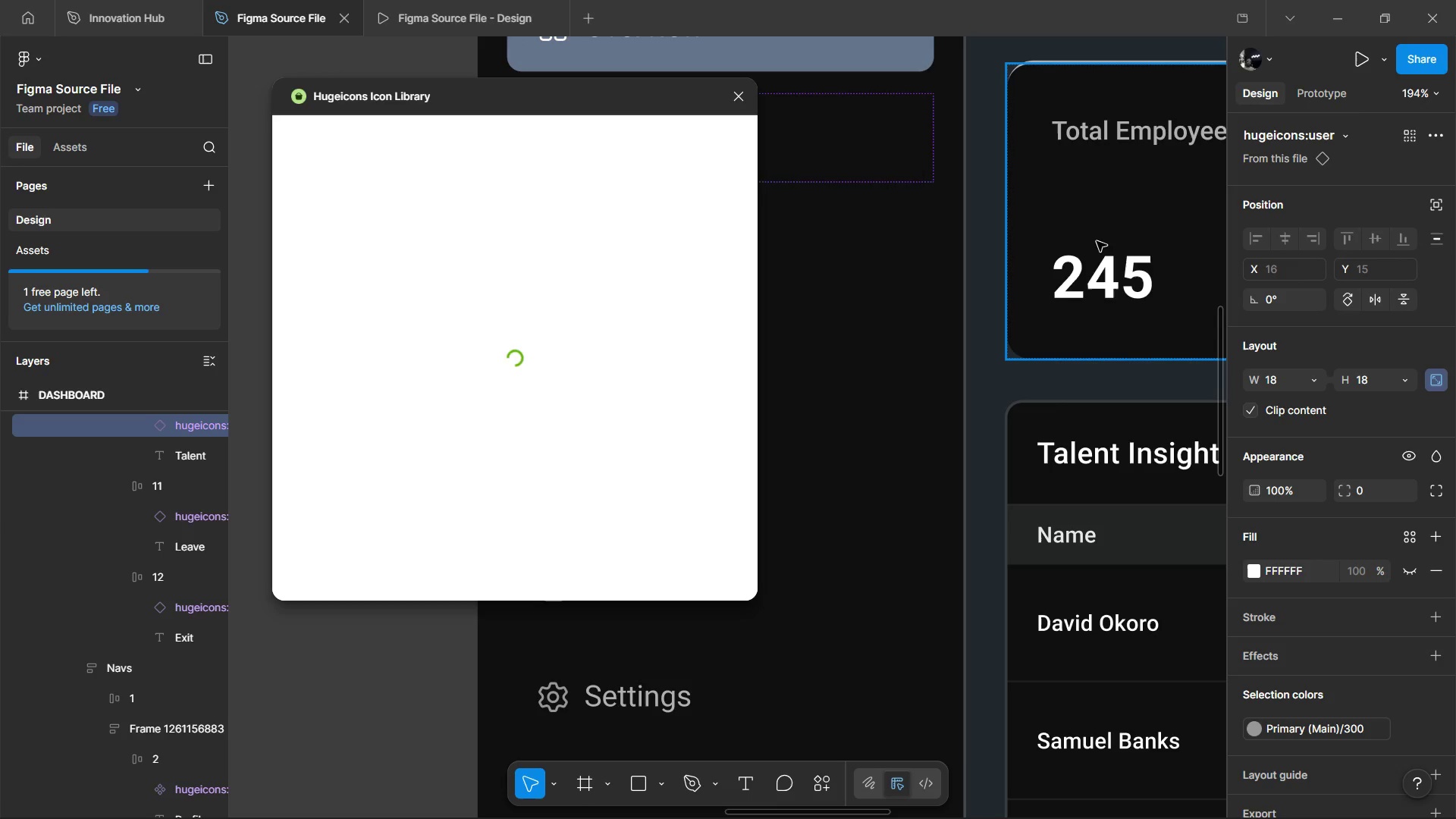 
hold_key(key=ShiftLeft, duration=1.11)
scroll: coordinate [1085, 232], scroll_direction: up, amount: 7.0
 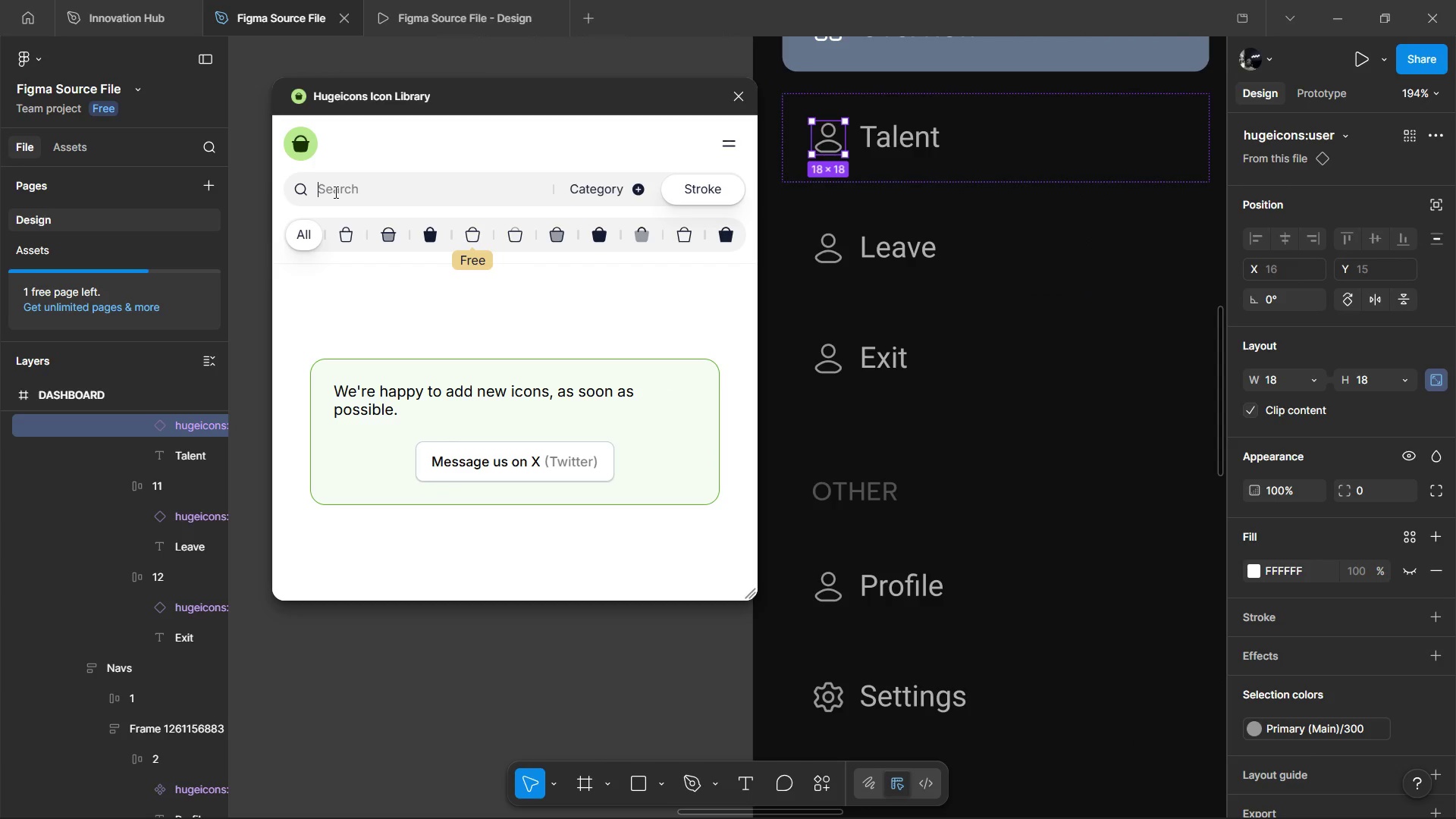 
left_click([334, 192])
 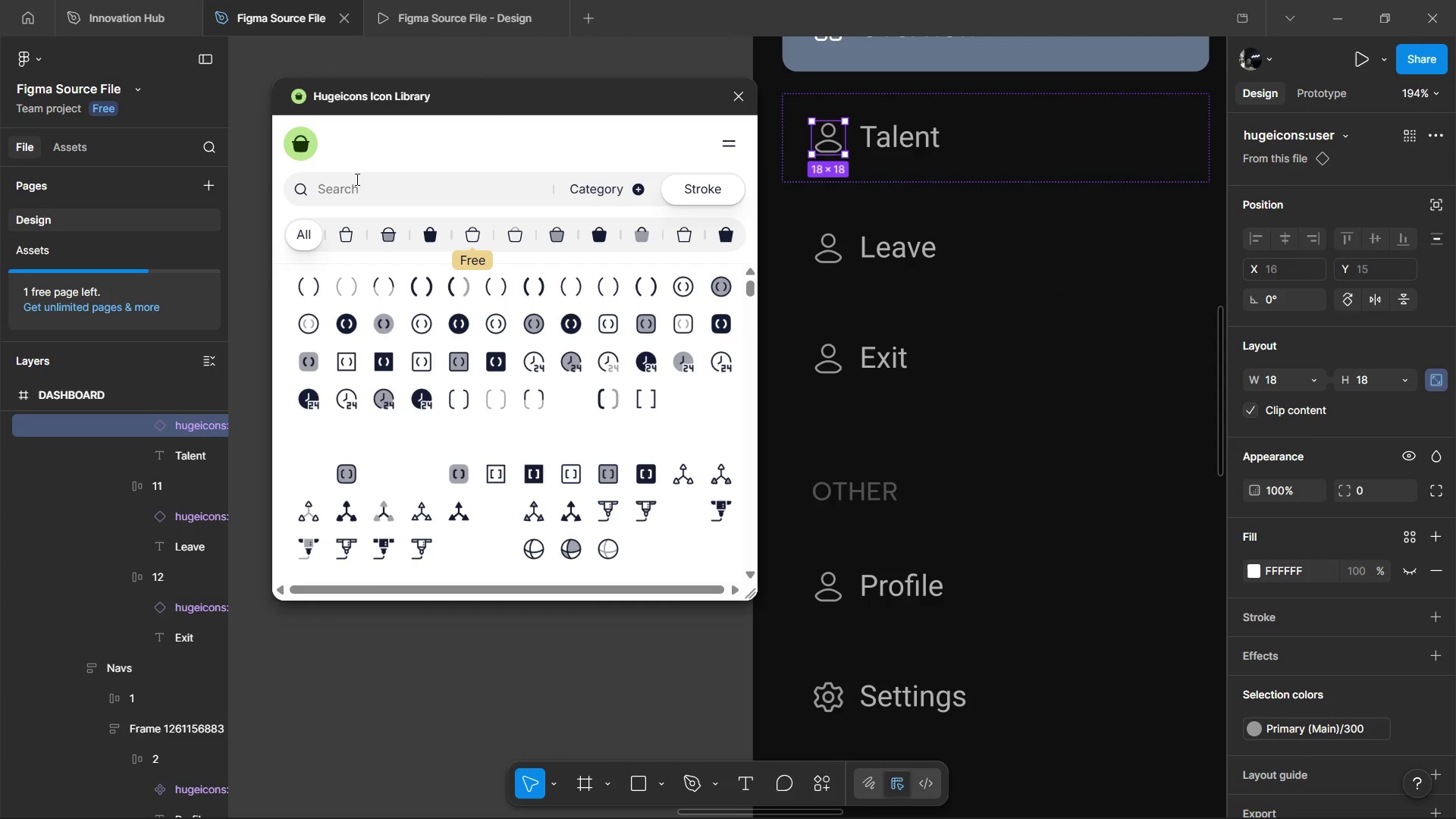 
type(people)
 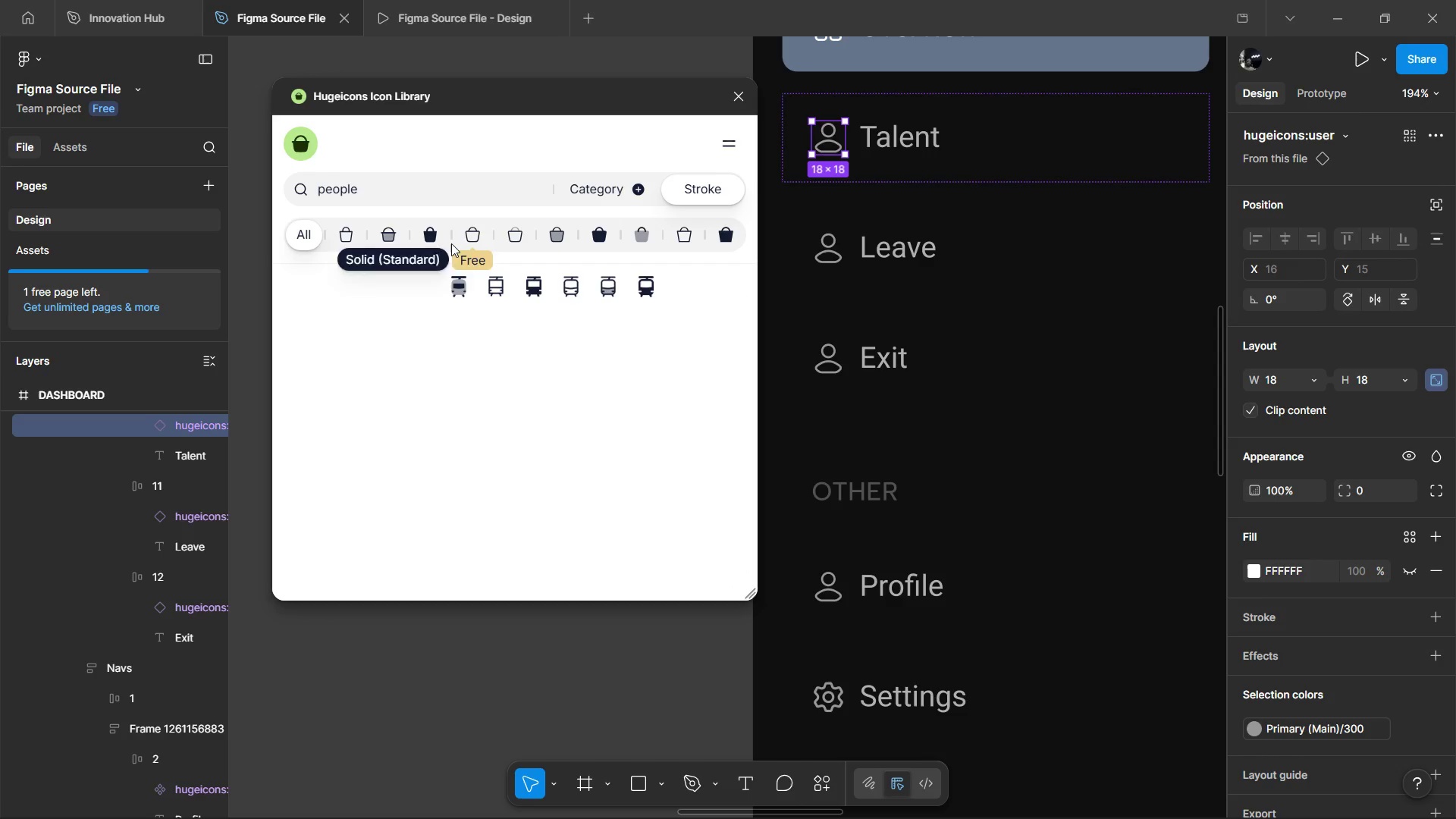 
left_click([468, 237])
 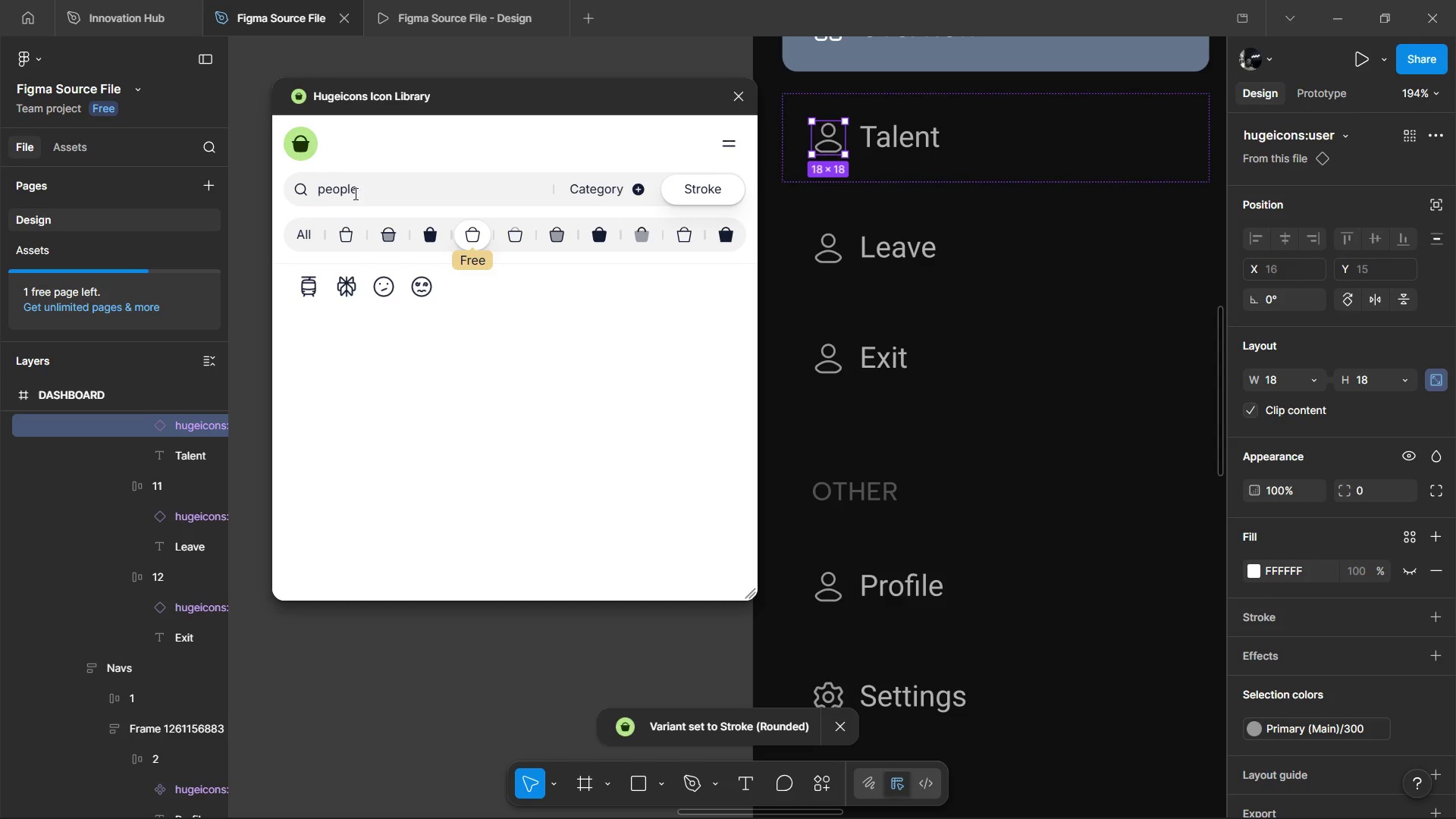 
double_click([354, 188])
 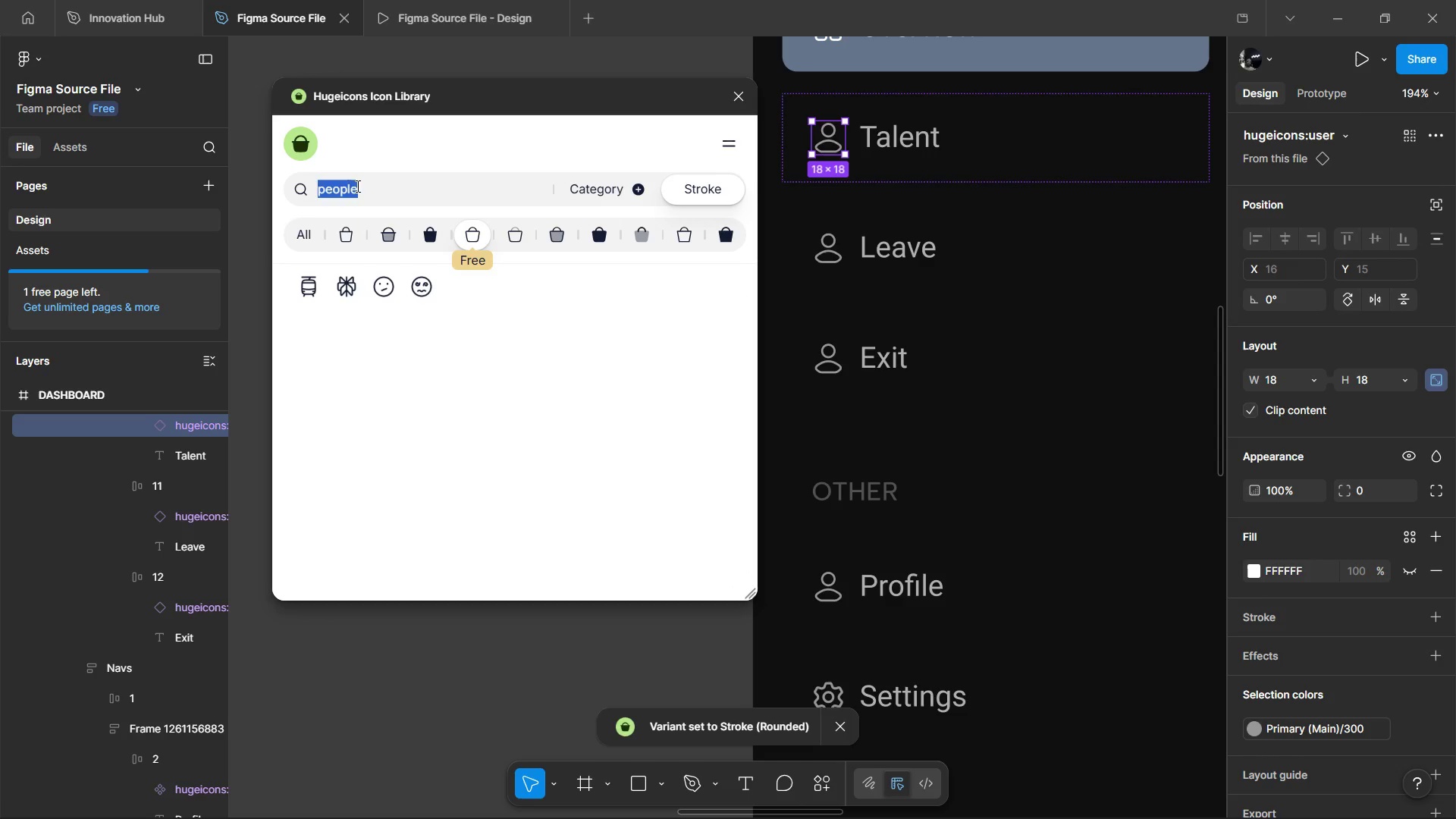 
type(profile)
 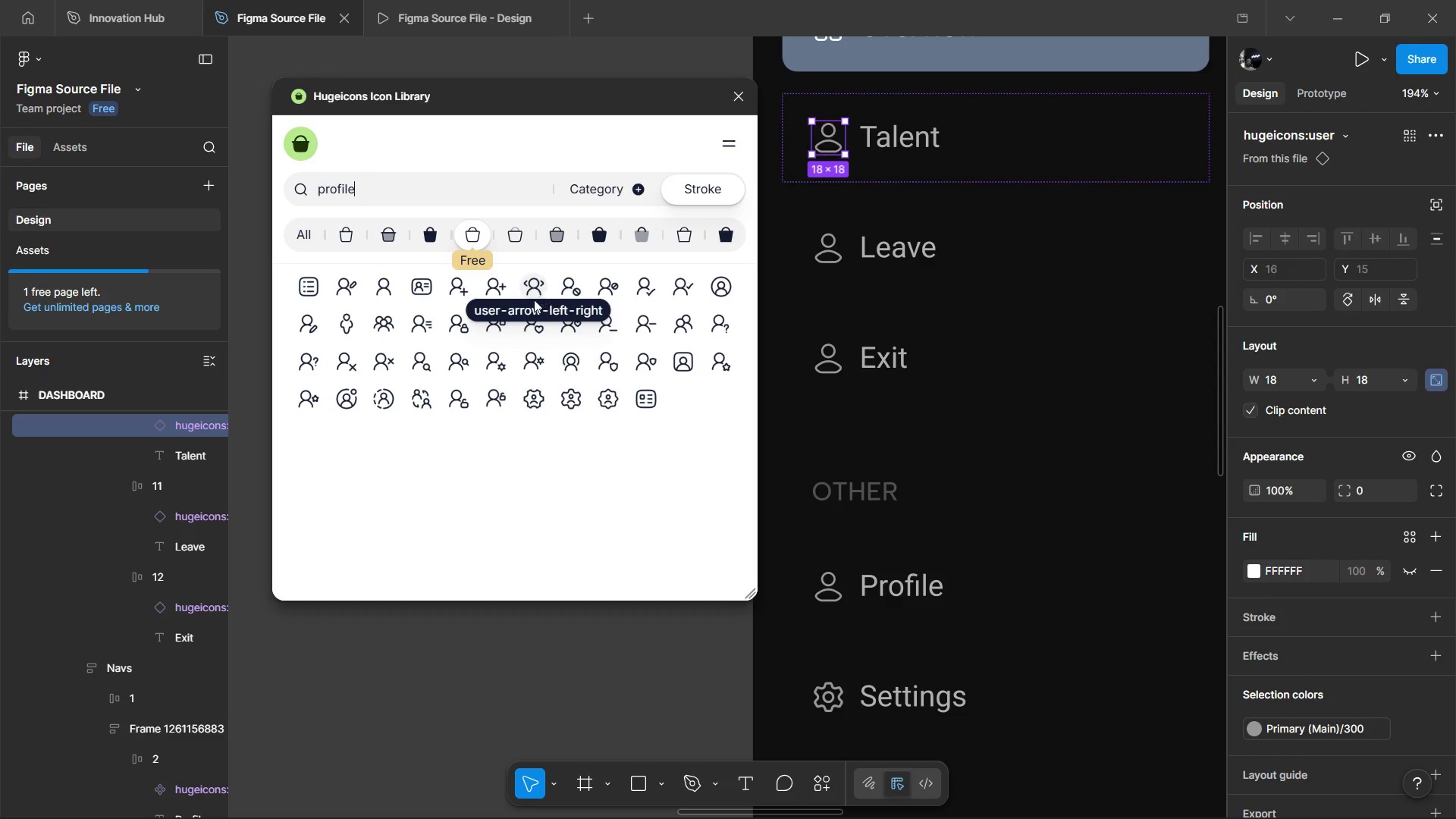 
left_click([381, 320])
 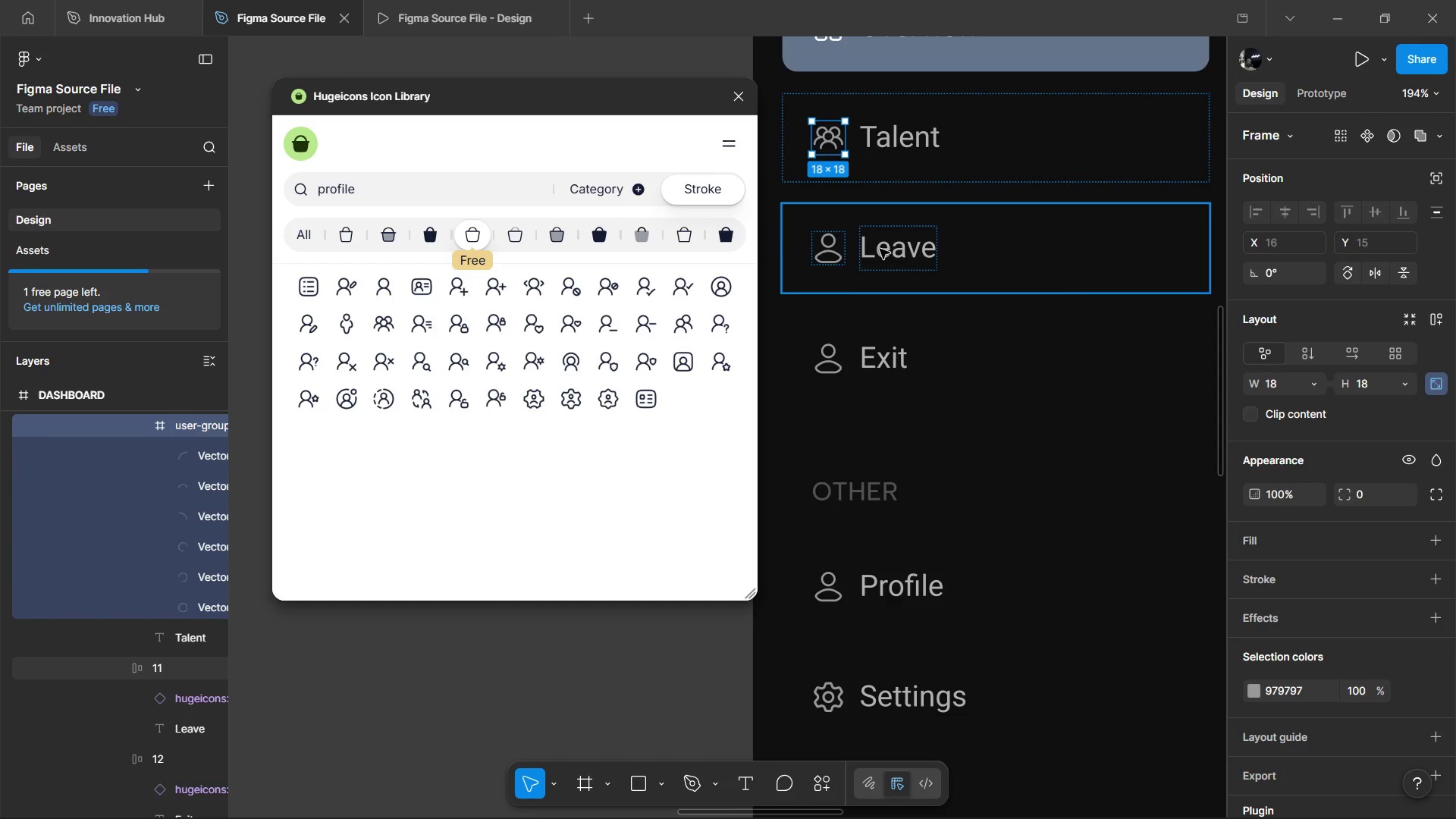 
wait(10.72)
 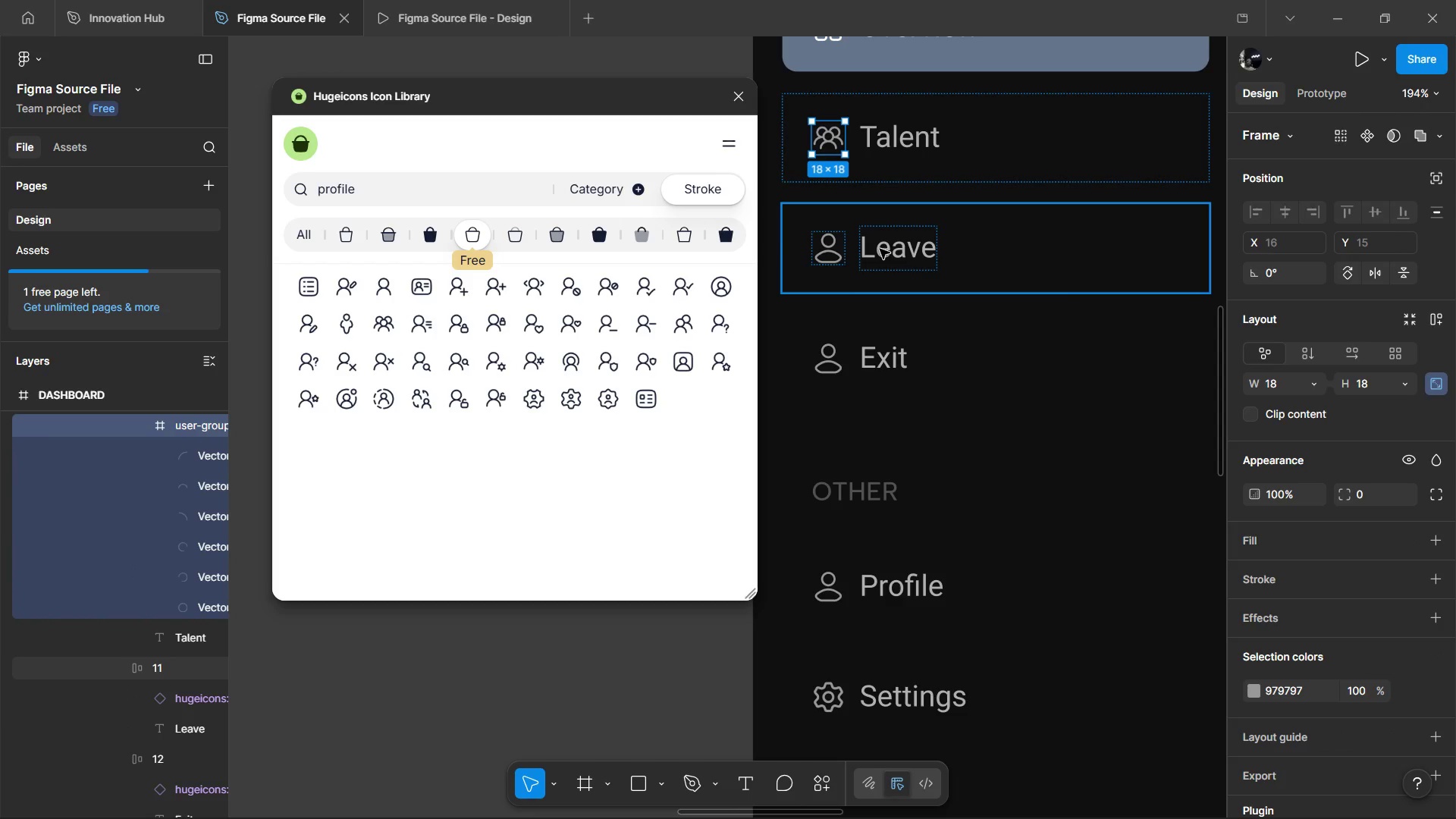 
double_click([466, 195])
 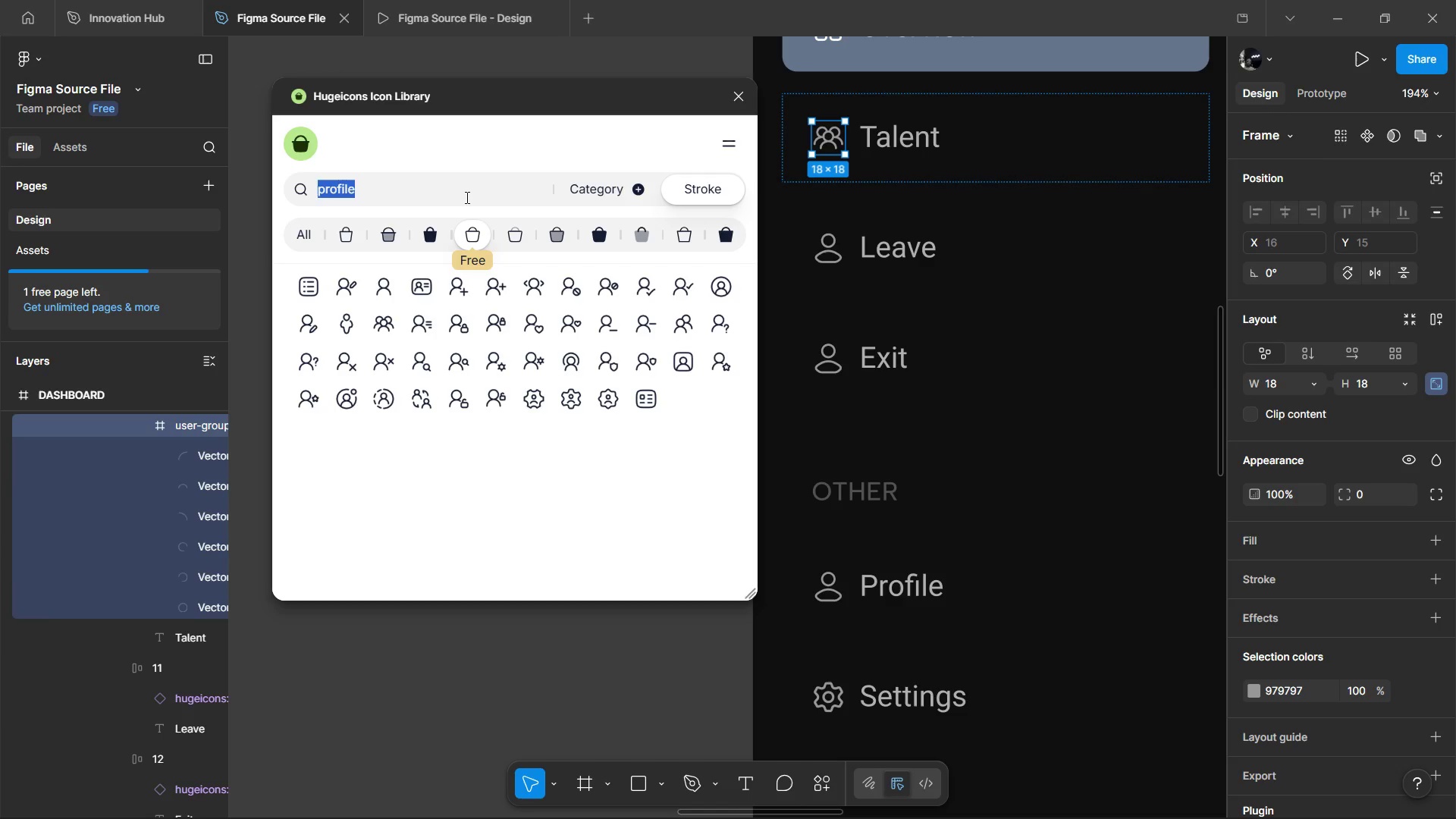 
type(leave)
 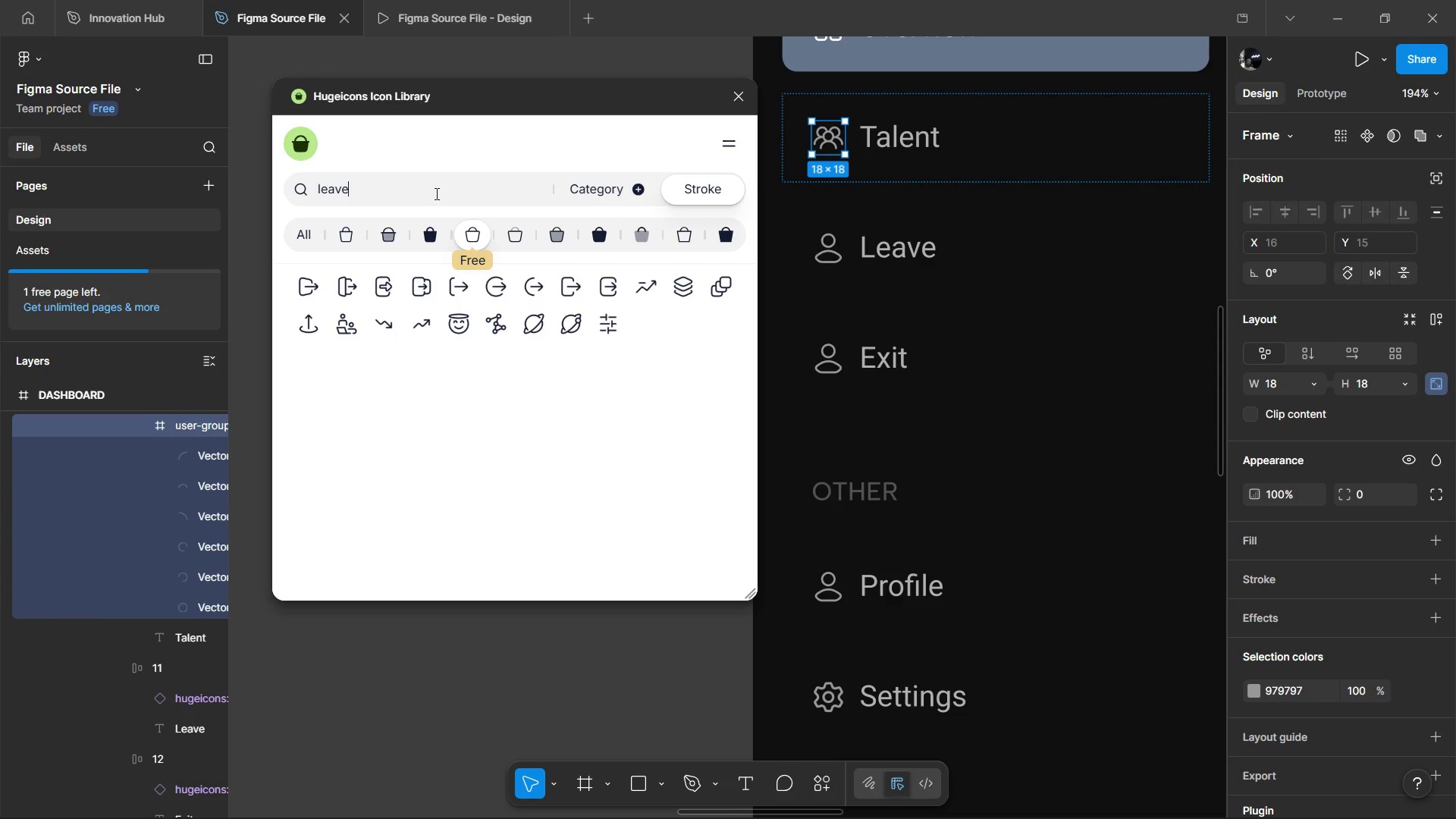 
double_click([435, 193])
 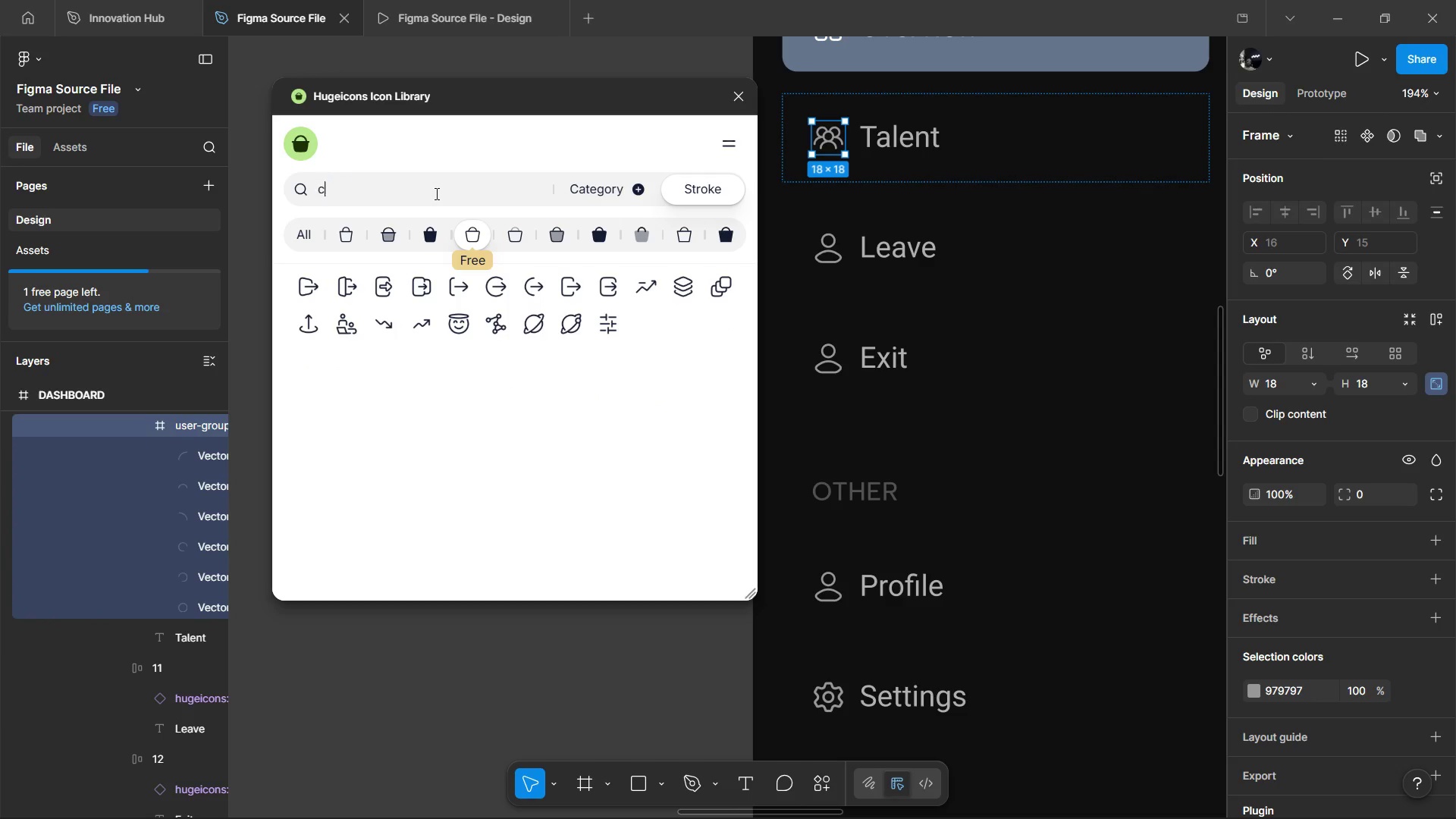 
type(calender)
 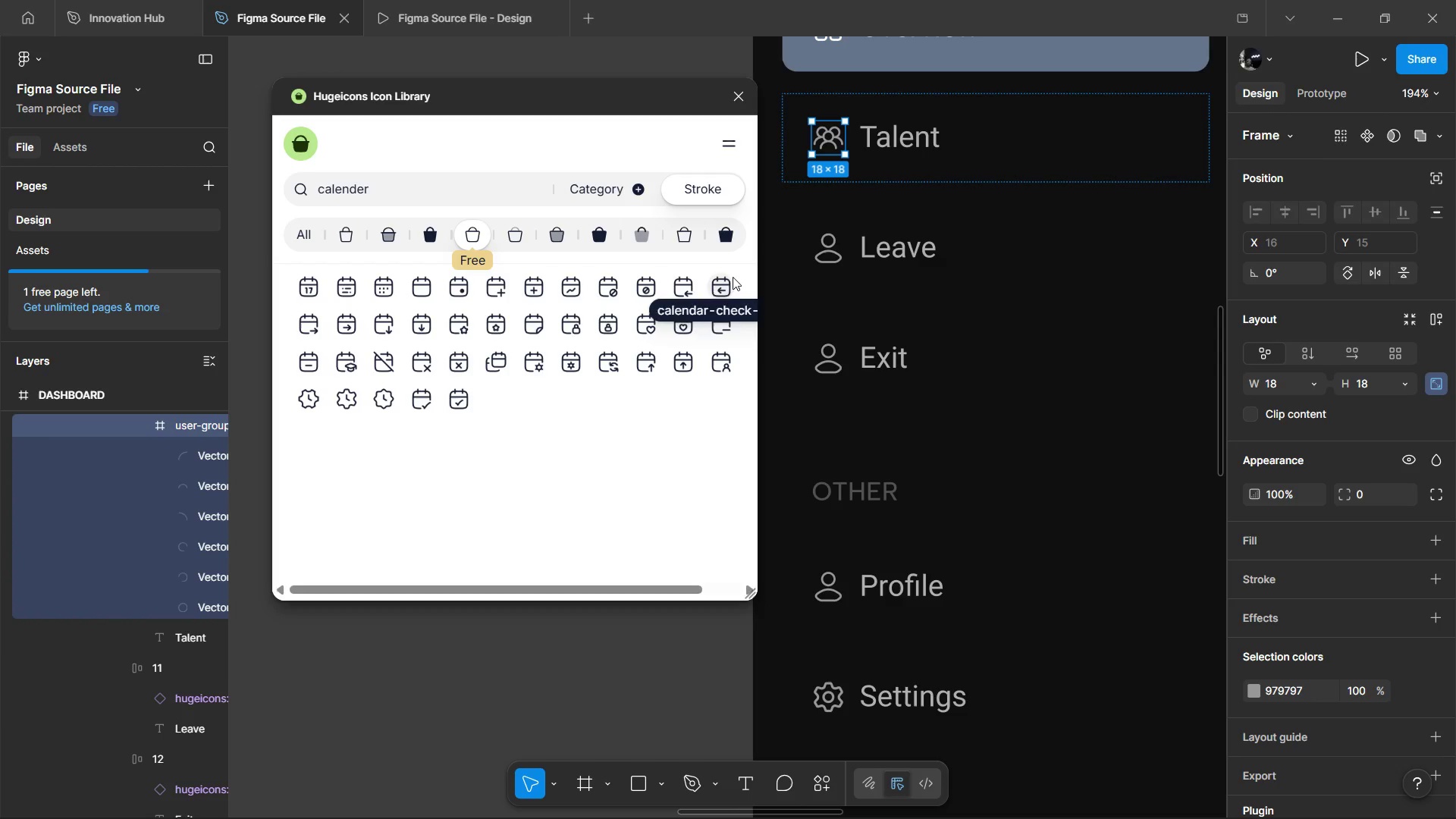 
double_click([890, 258])
 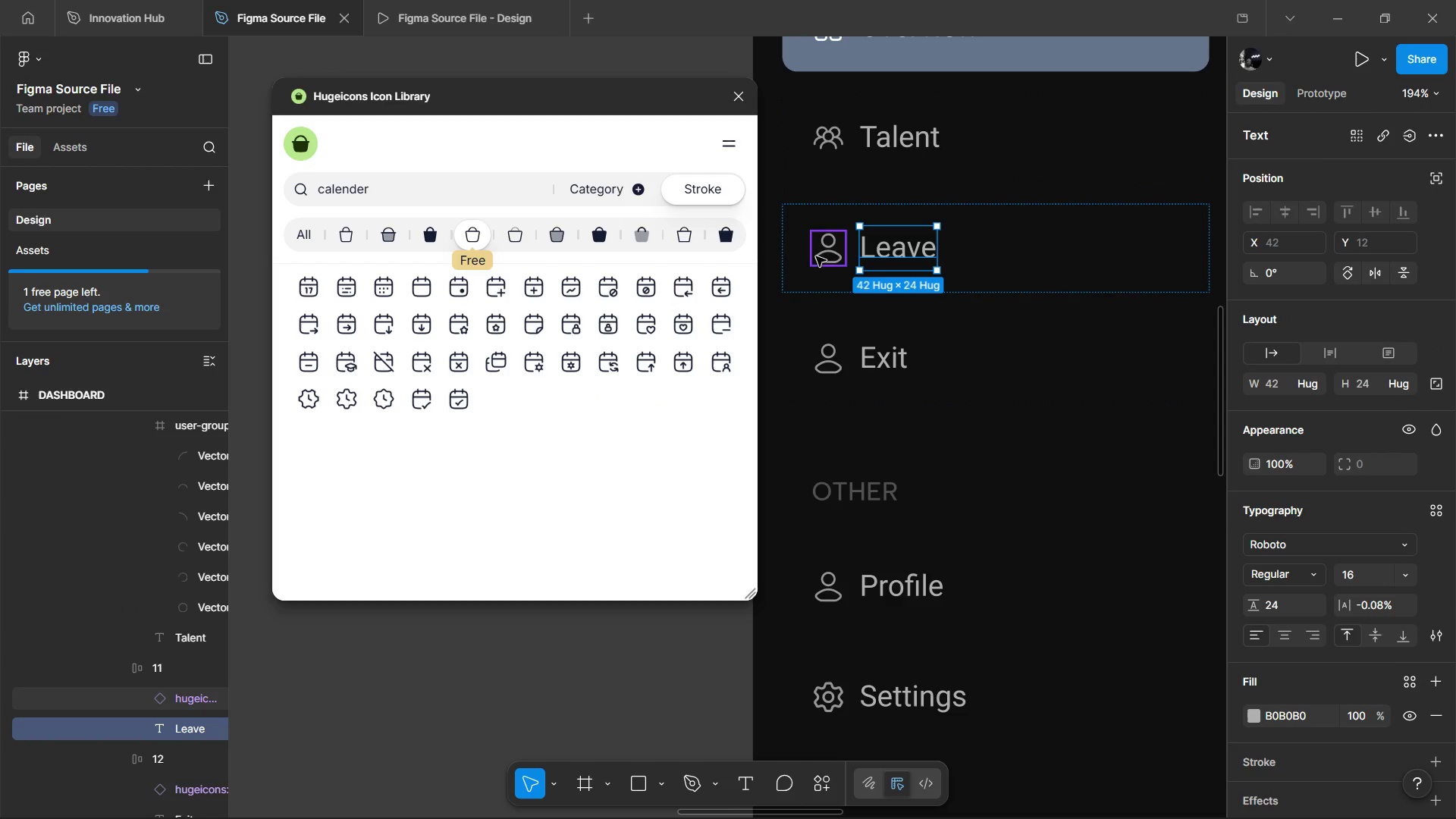 
left_click([821, 256])
 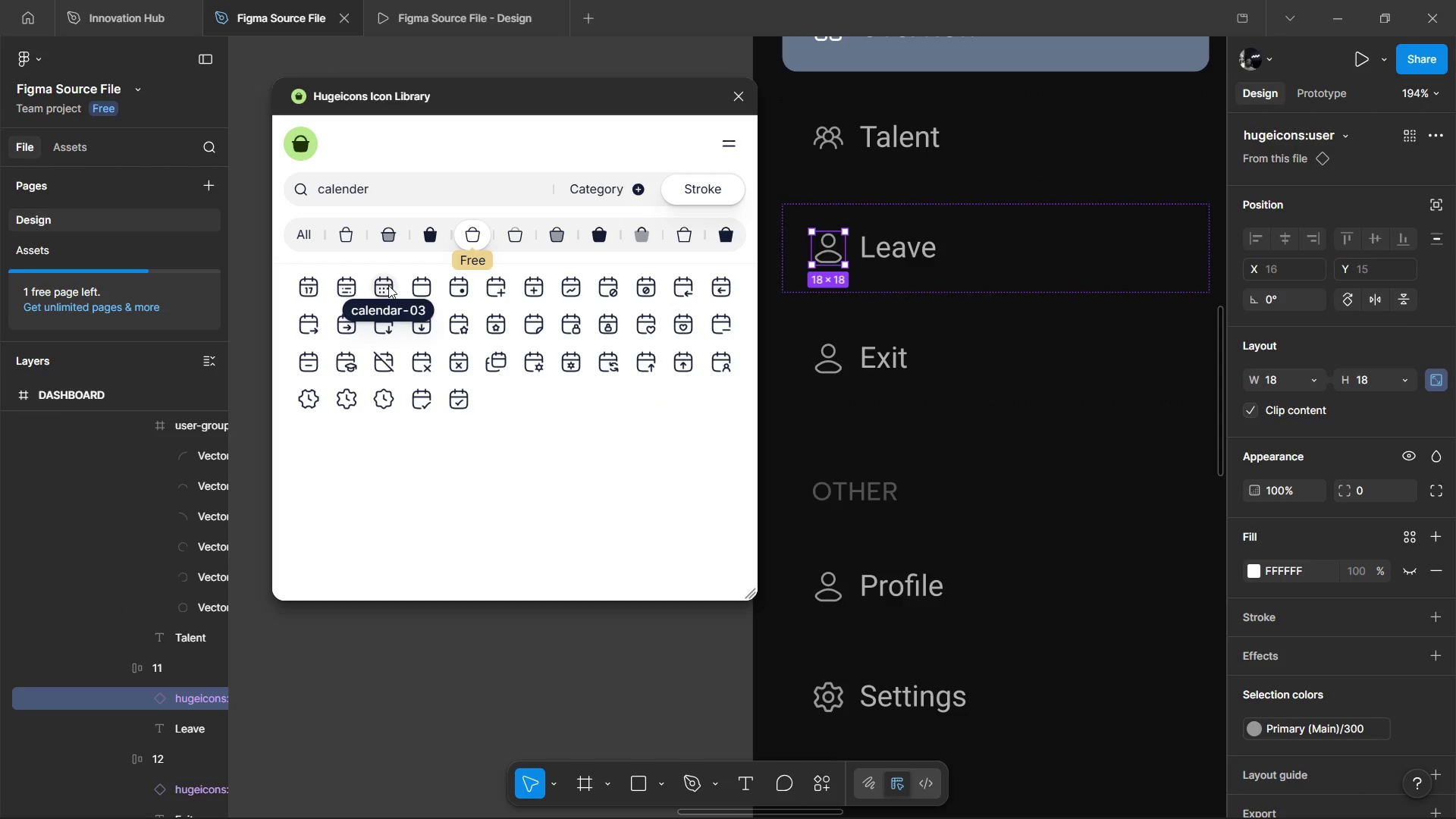 
left_click([388, 285])
 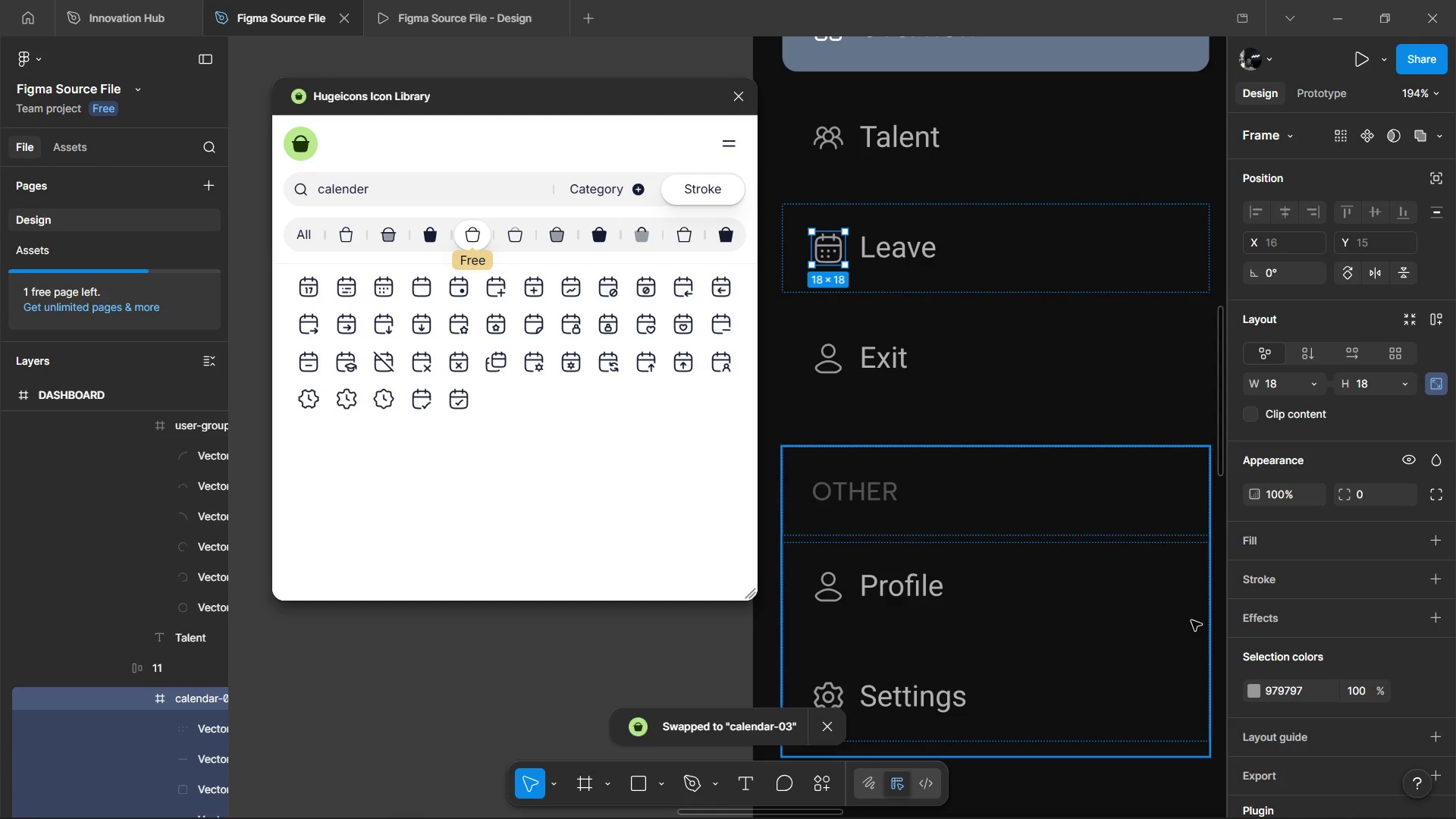 
wait(6.8)
 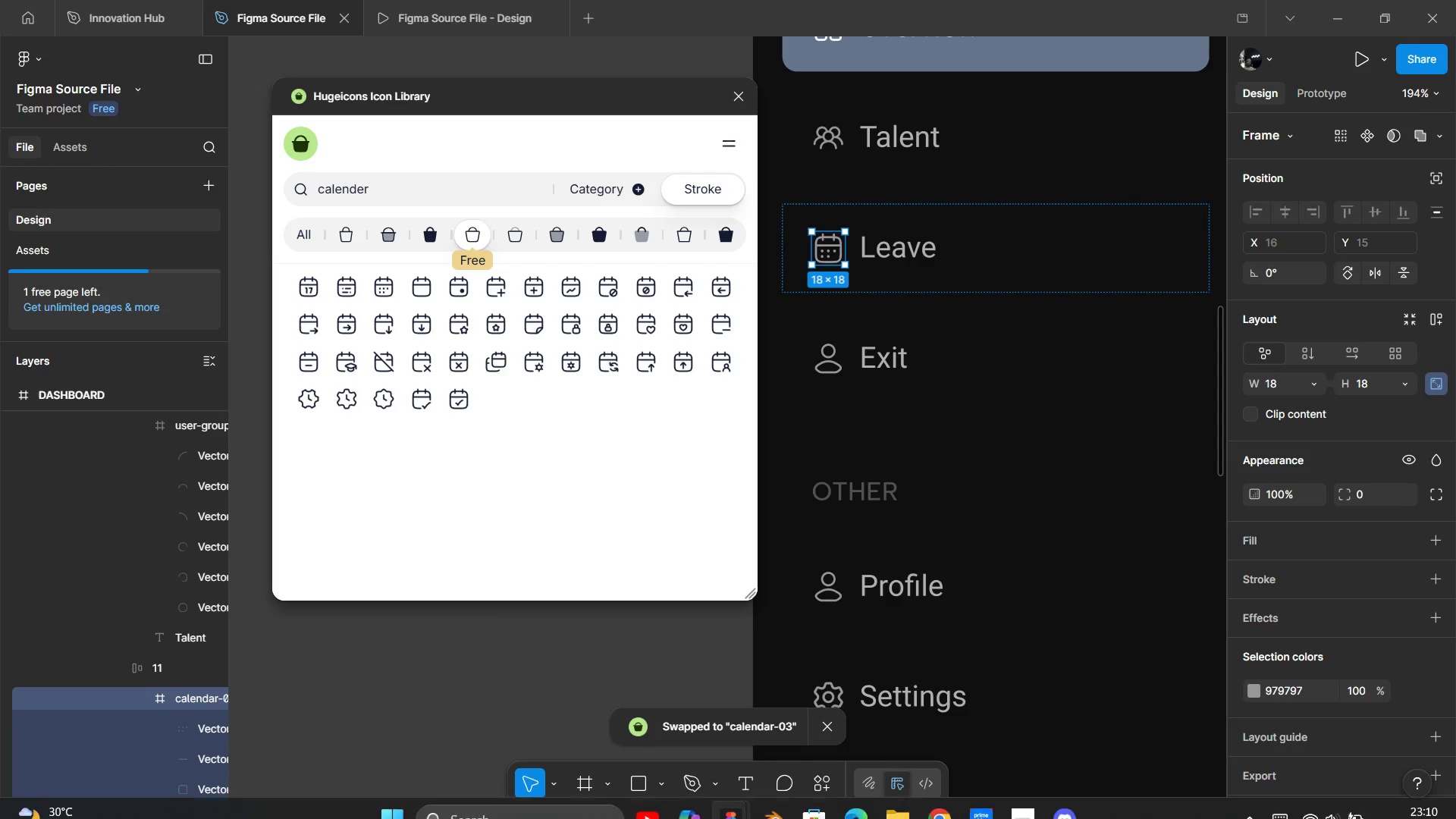 
scroll: coordinate [972, 451], scroll_direction: up, amount: 8.0
 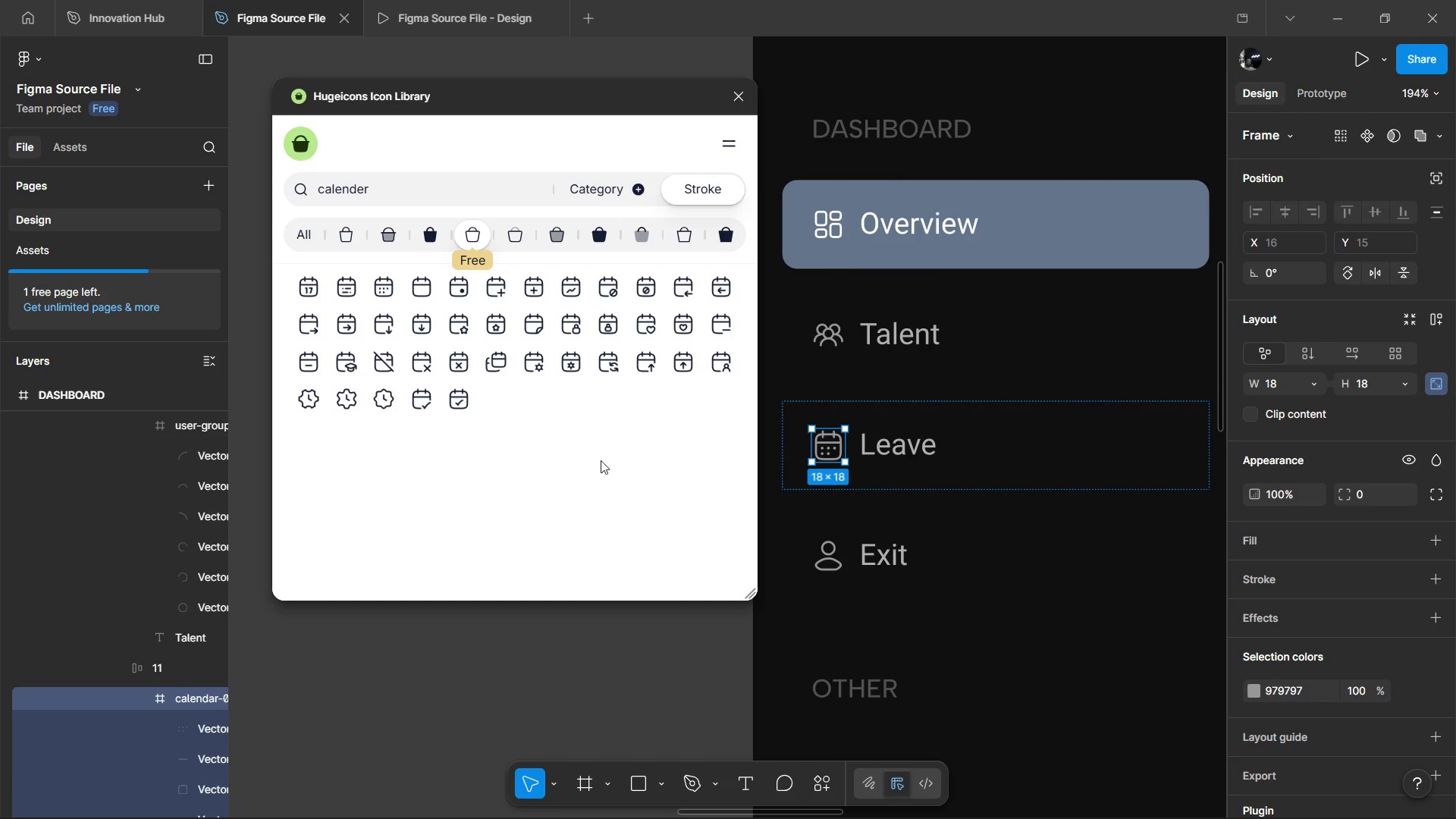 
wait(5.06)
 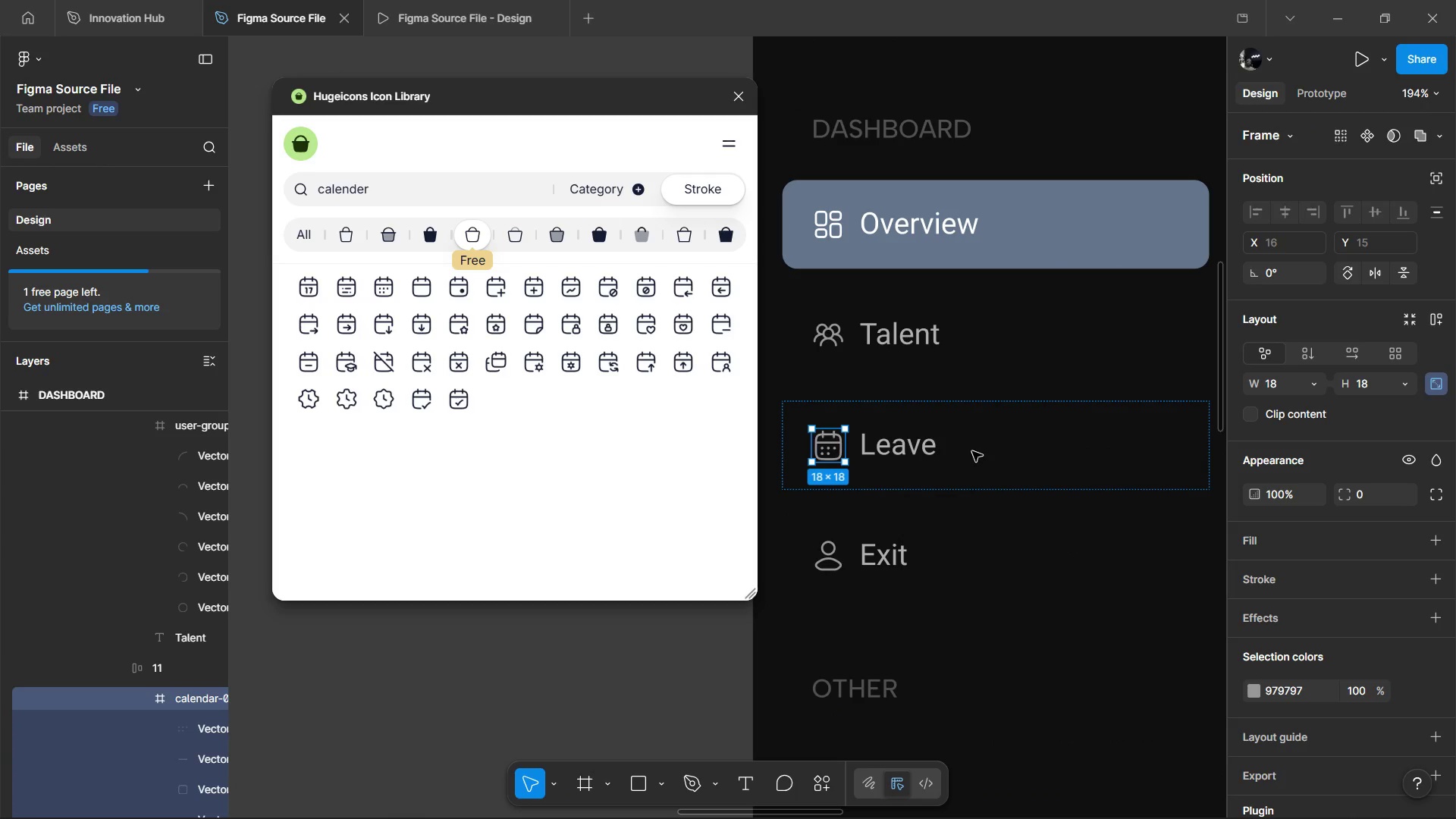 
mouse_move([732, 343])
 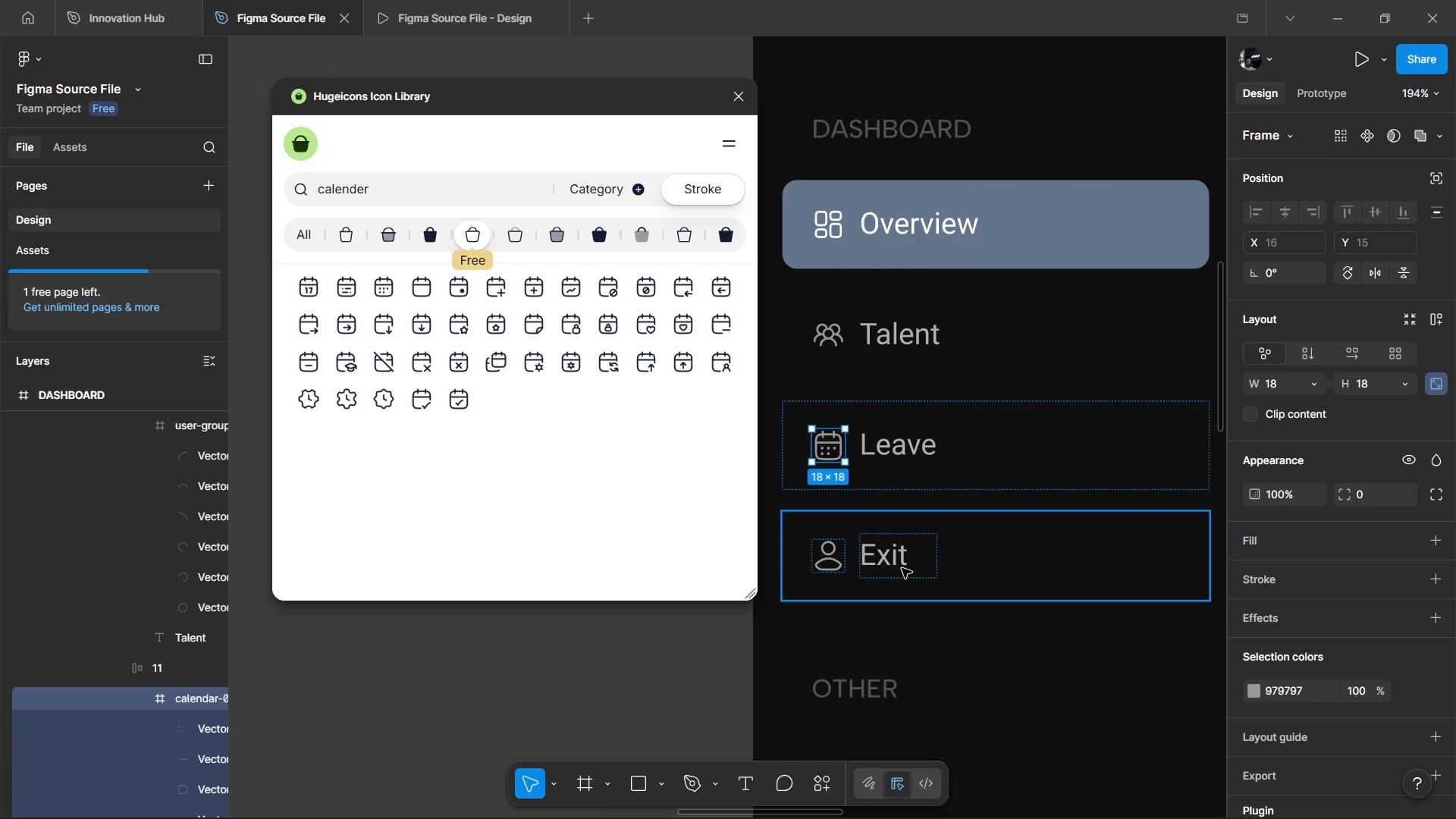 
double_click([902, 568])
 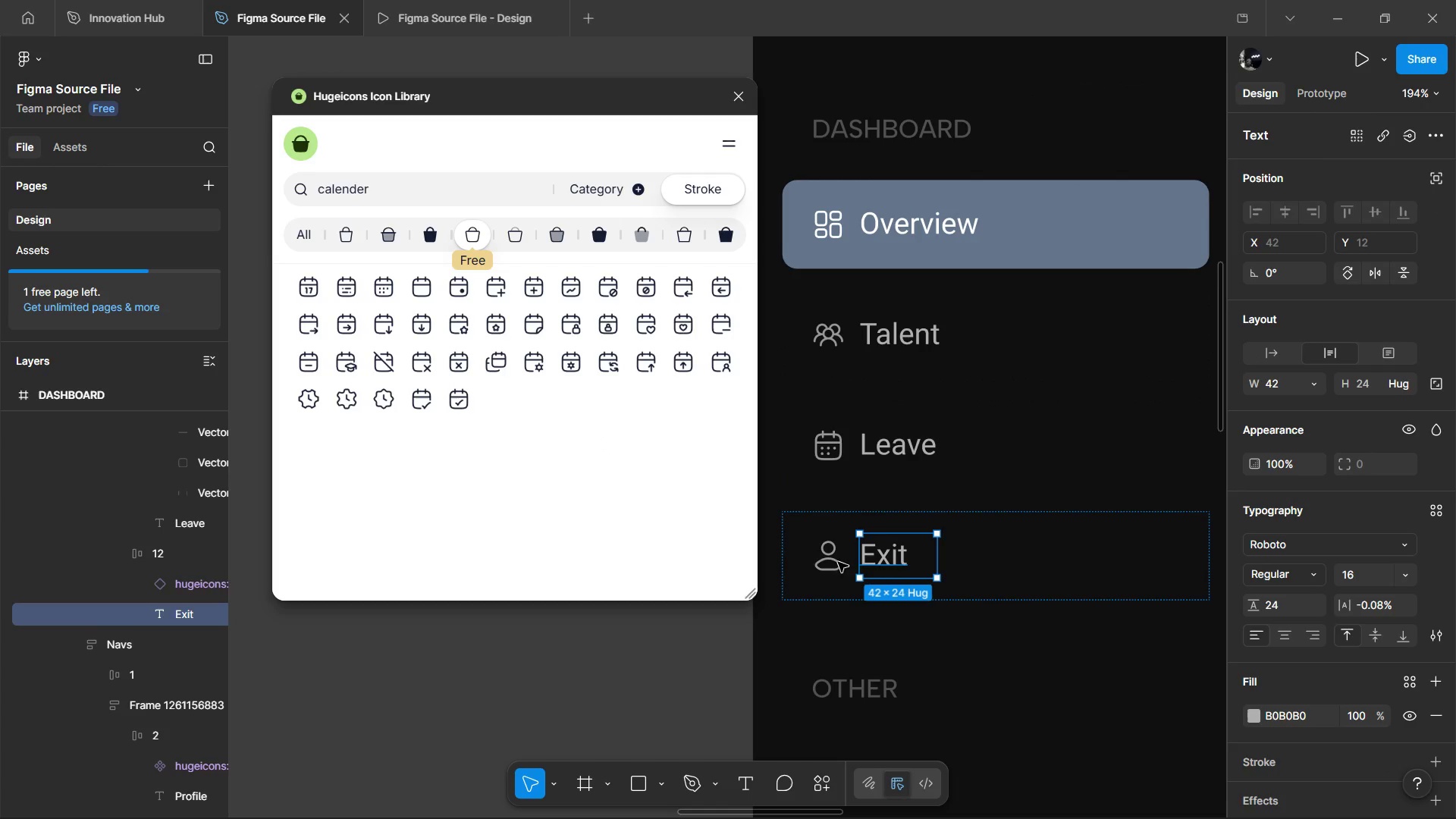 
left_click([818, 562])
 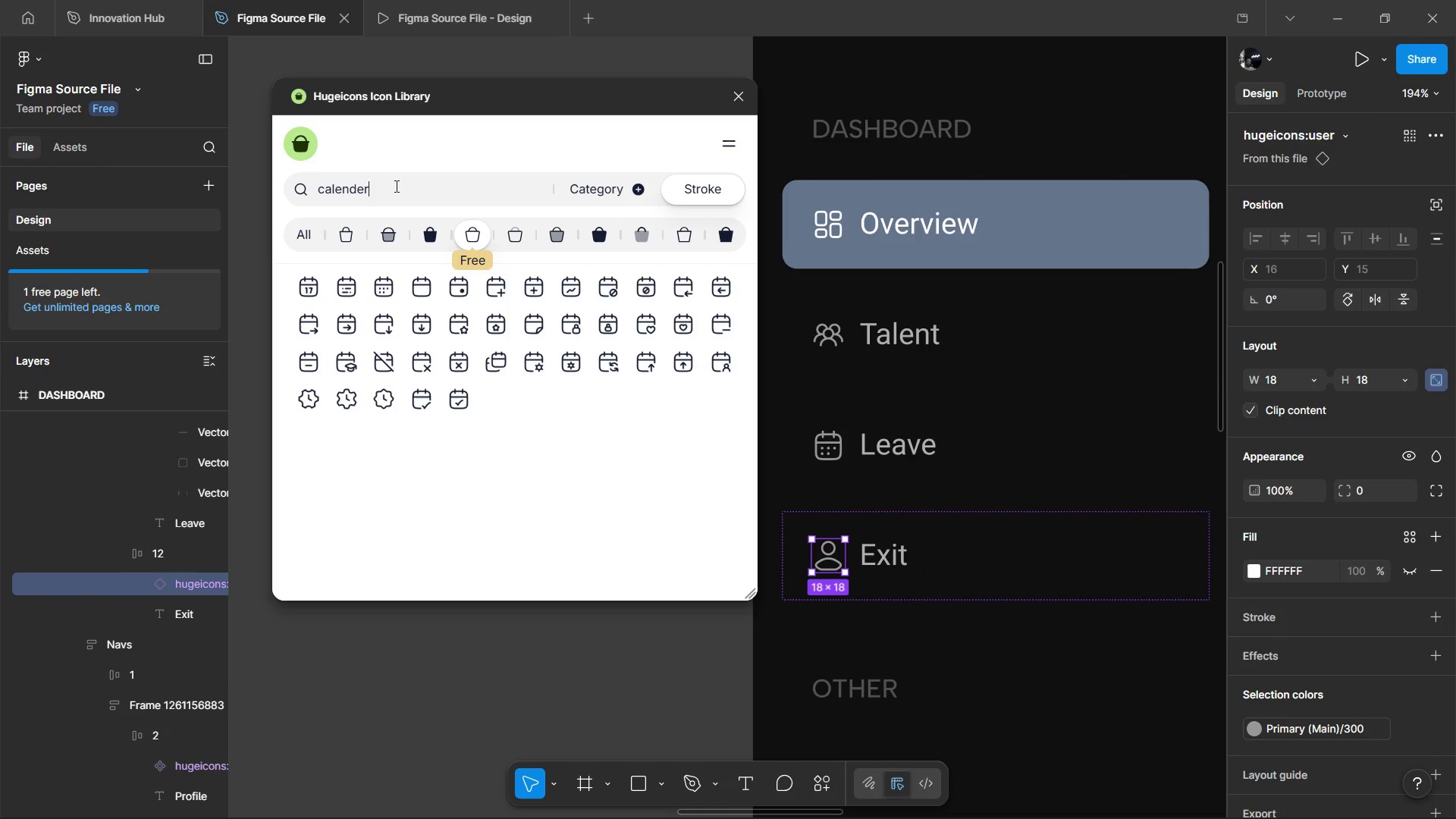 
double_click([393, 188])
 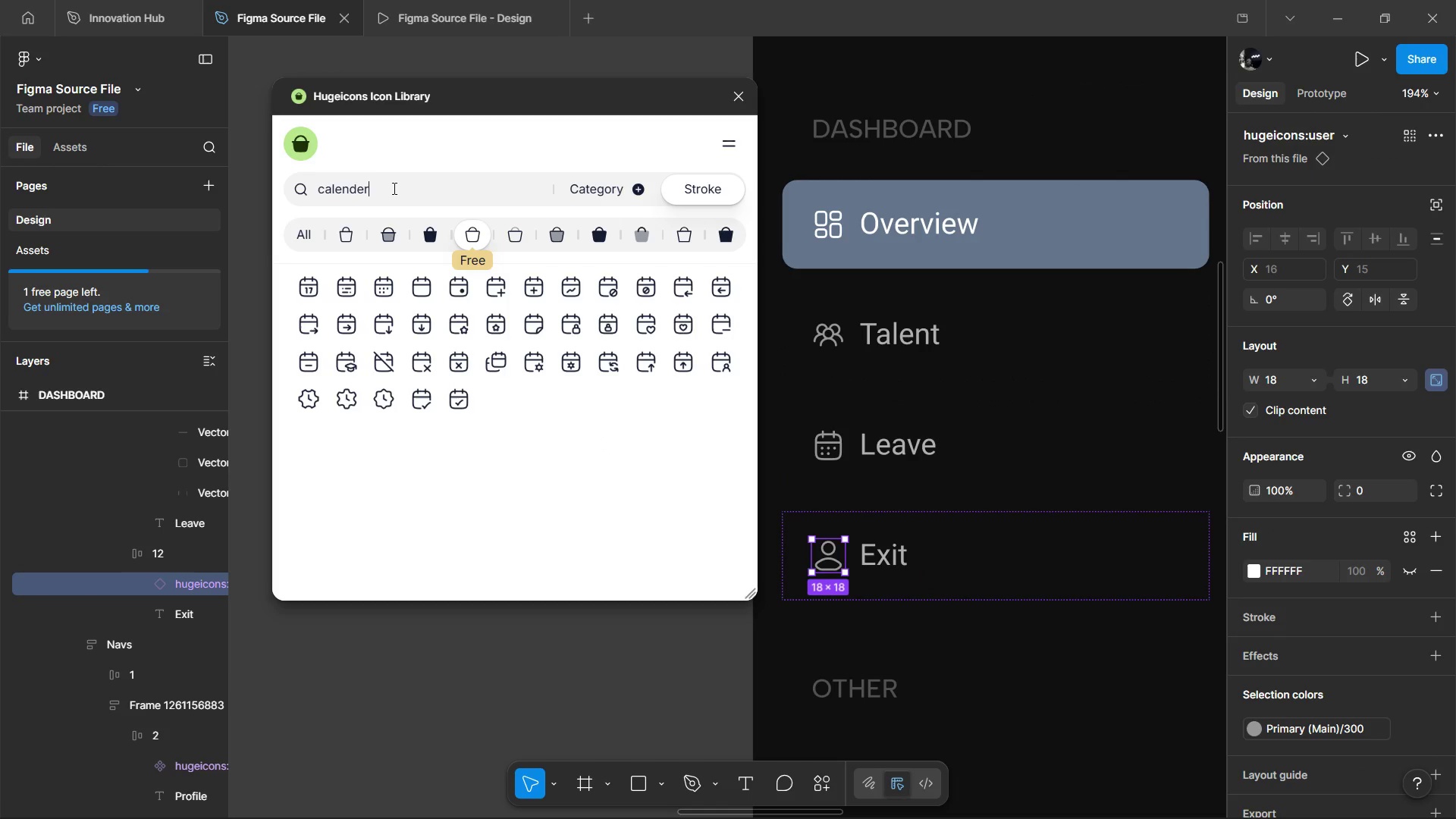 
type(exit)
 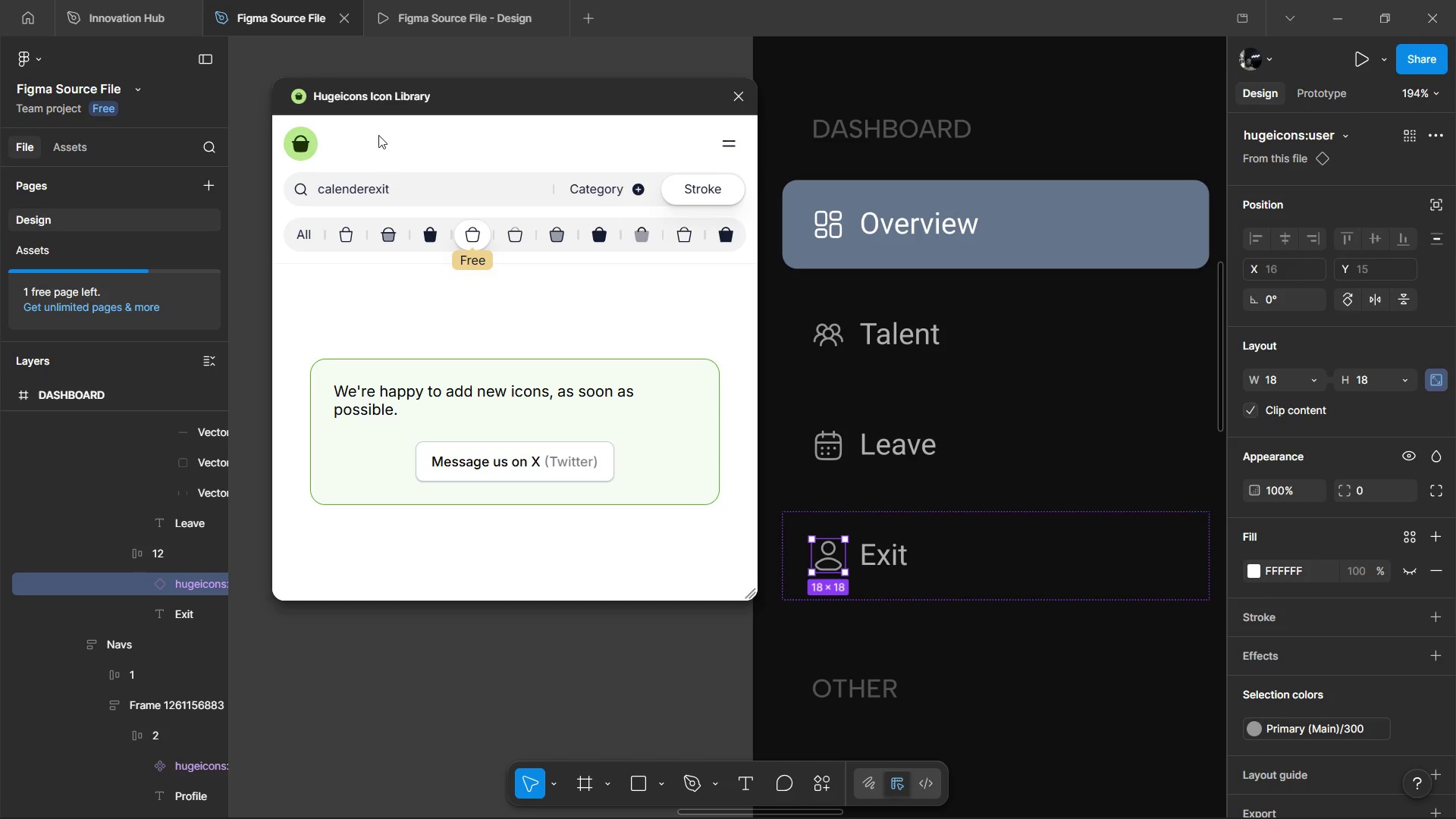 
wait(40.8)
 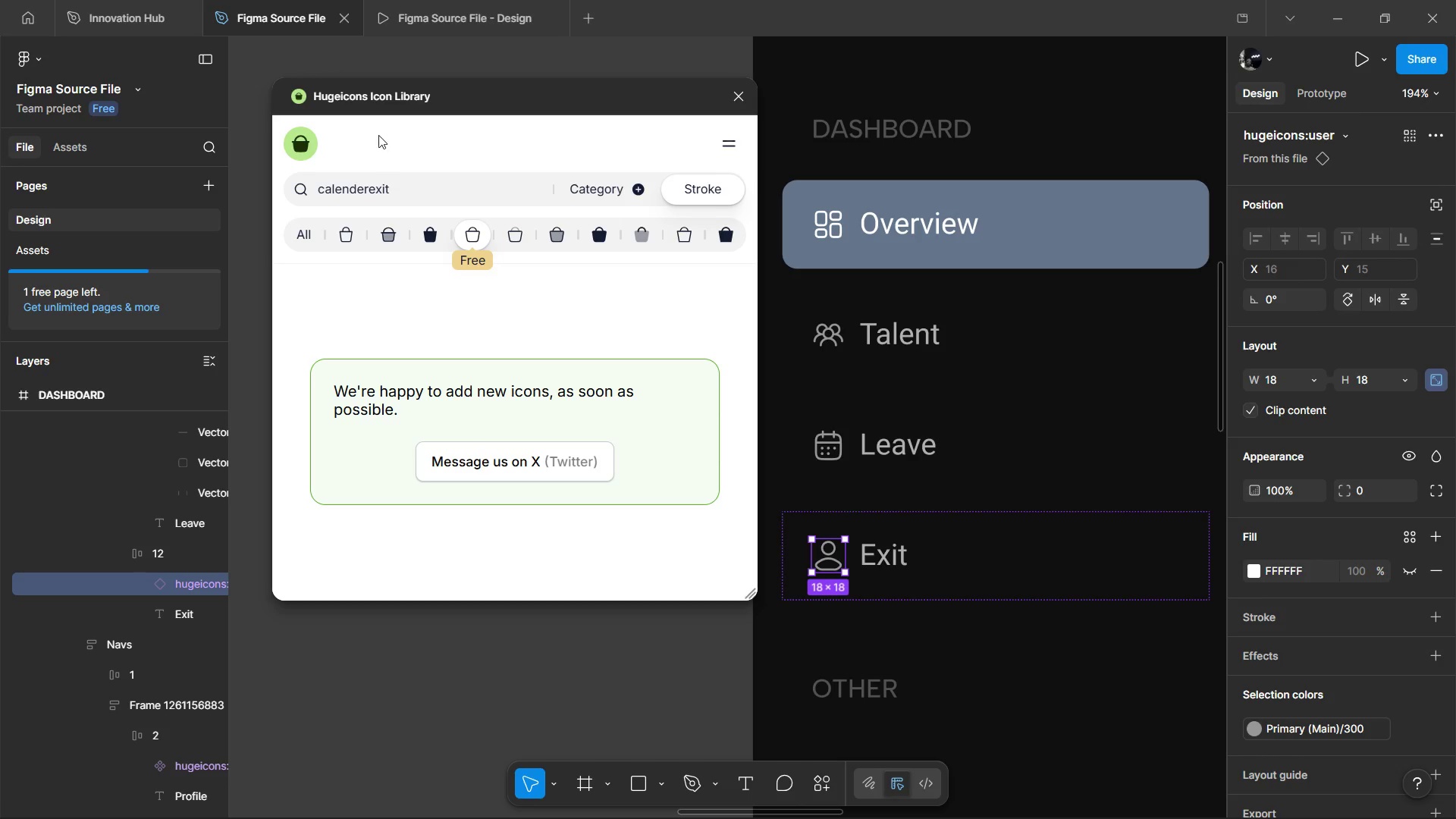 
double_click([390, 190])
 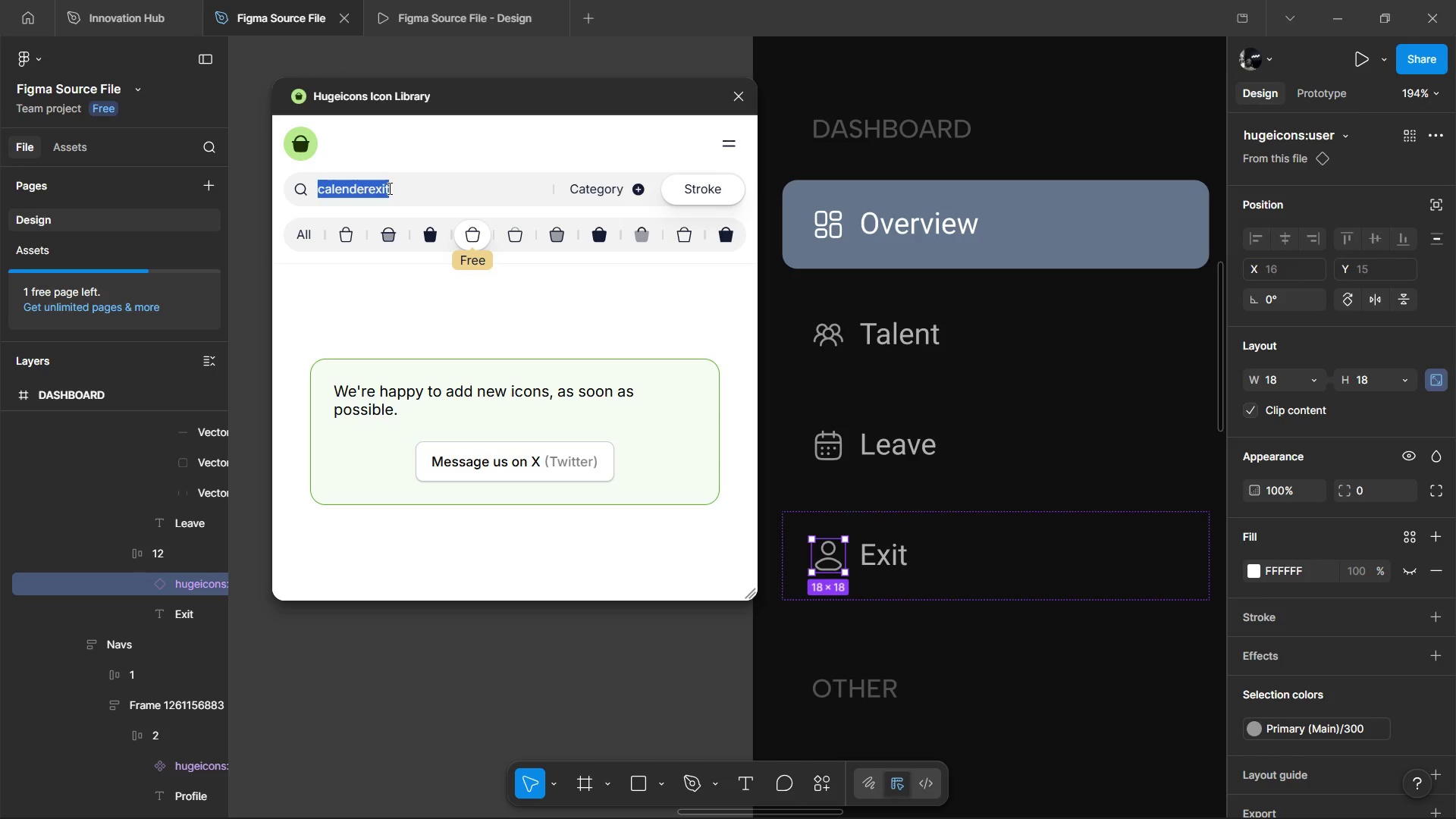 
type(exit)
 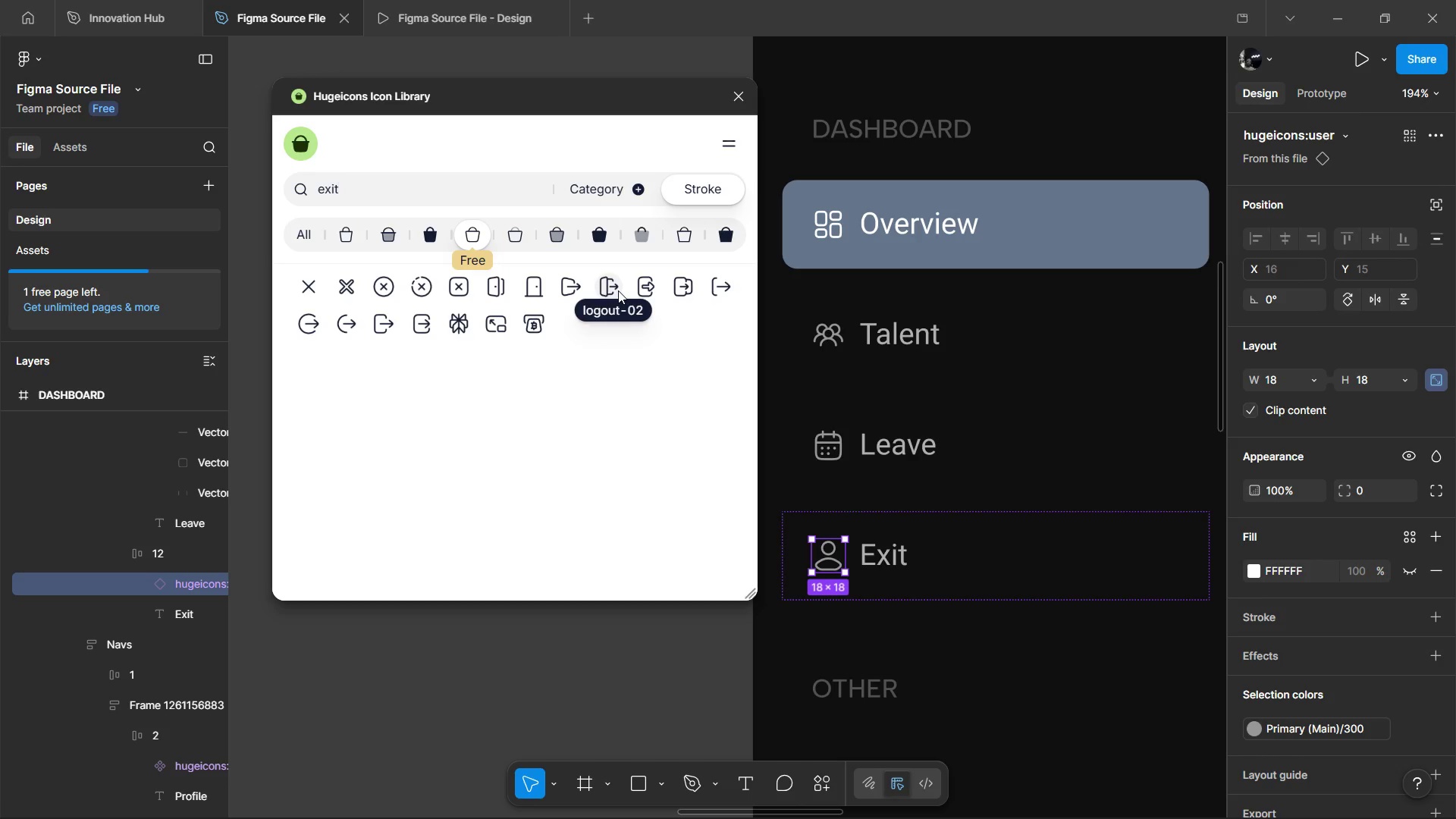 
left_click([618, 290])
 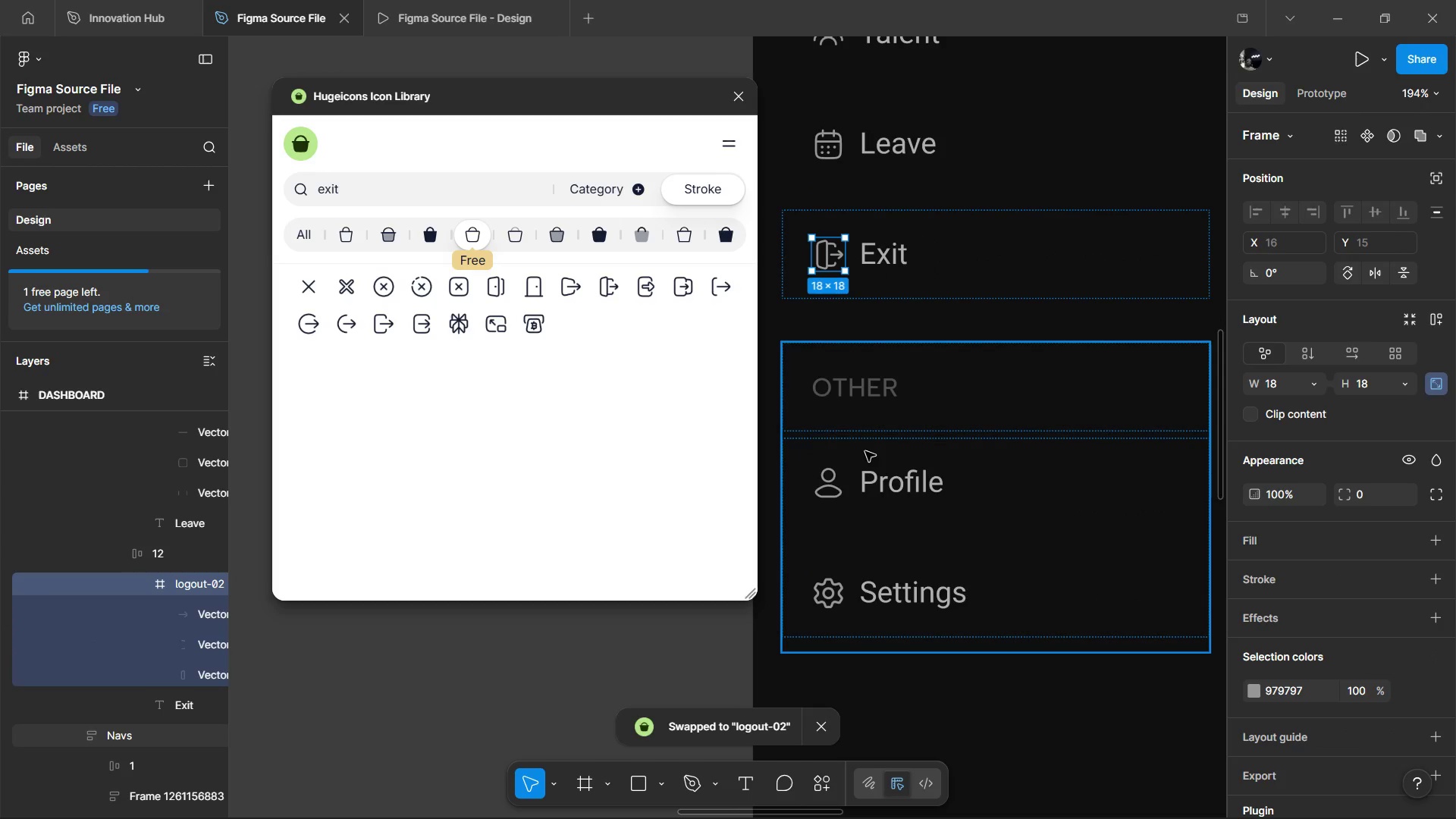 
wait(5.64)
 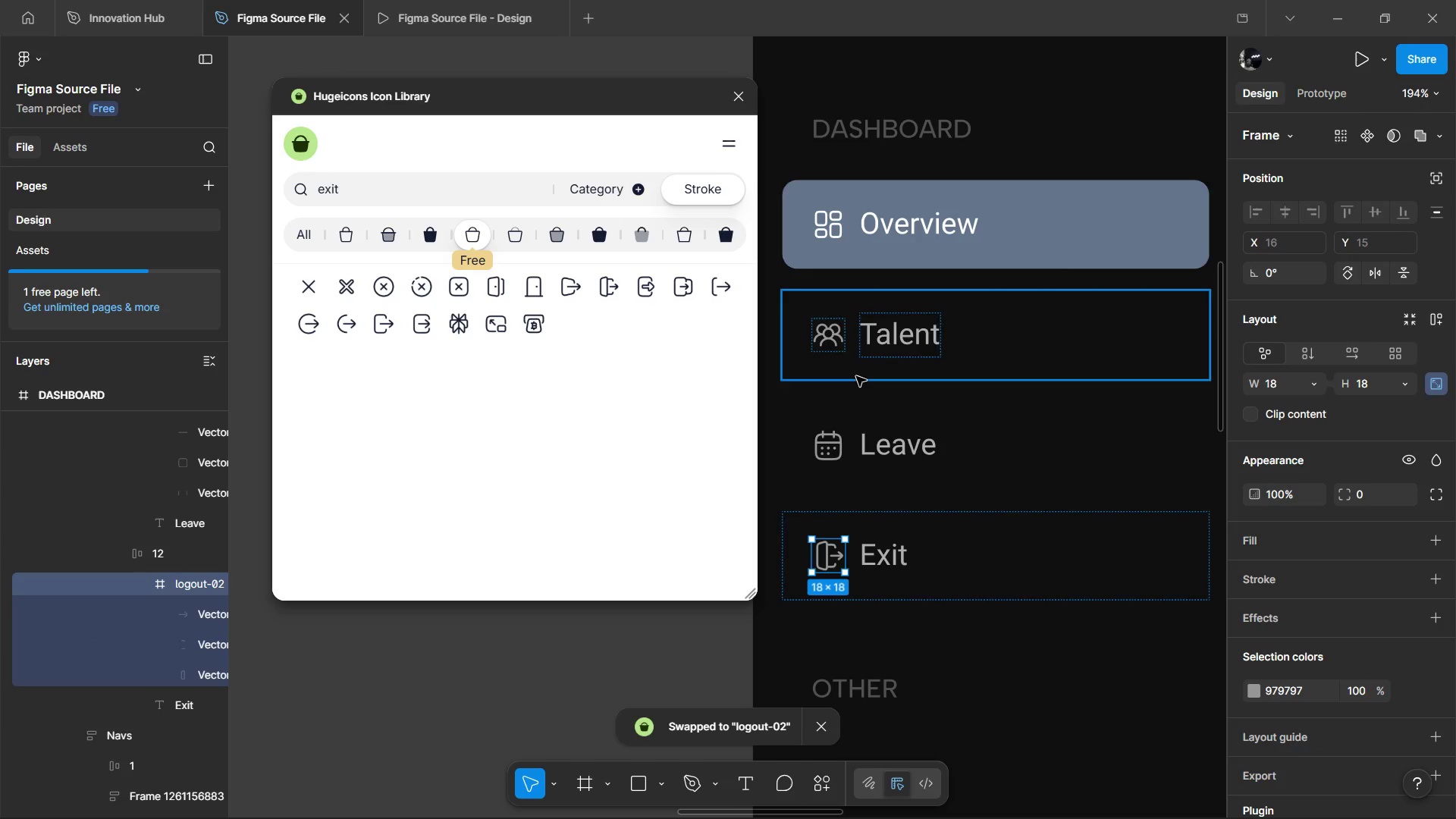 
left_click([872, 166])
 